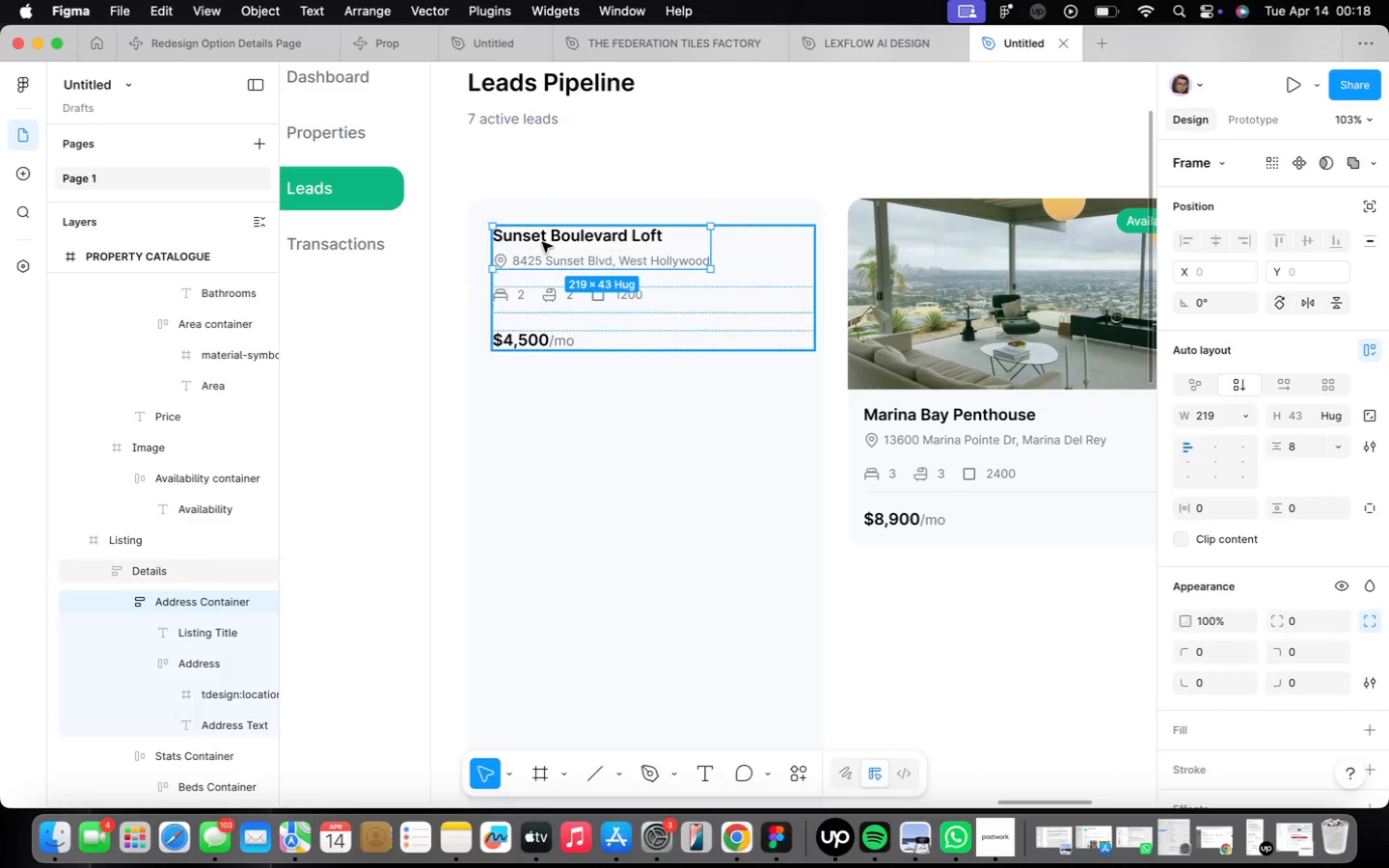 
triple_click([542, 242])
 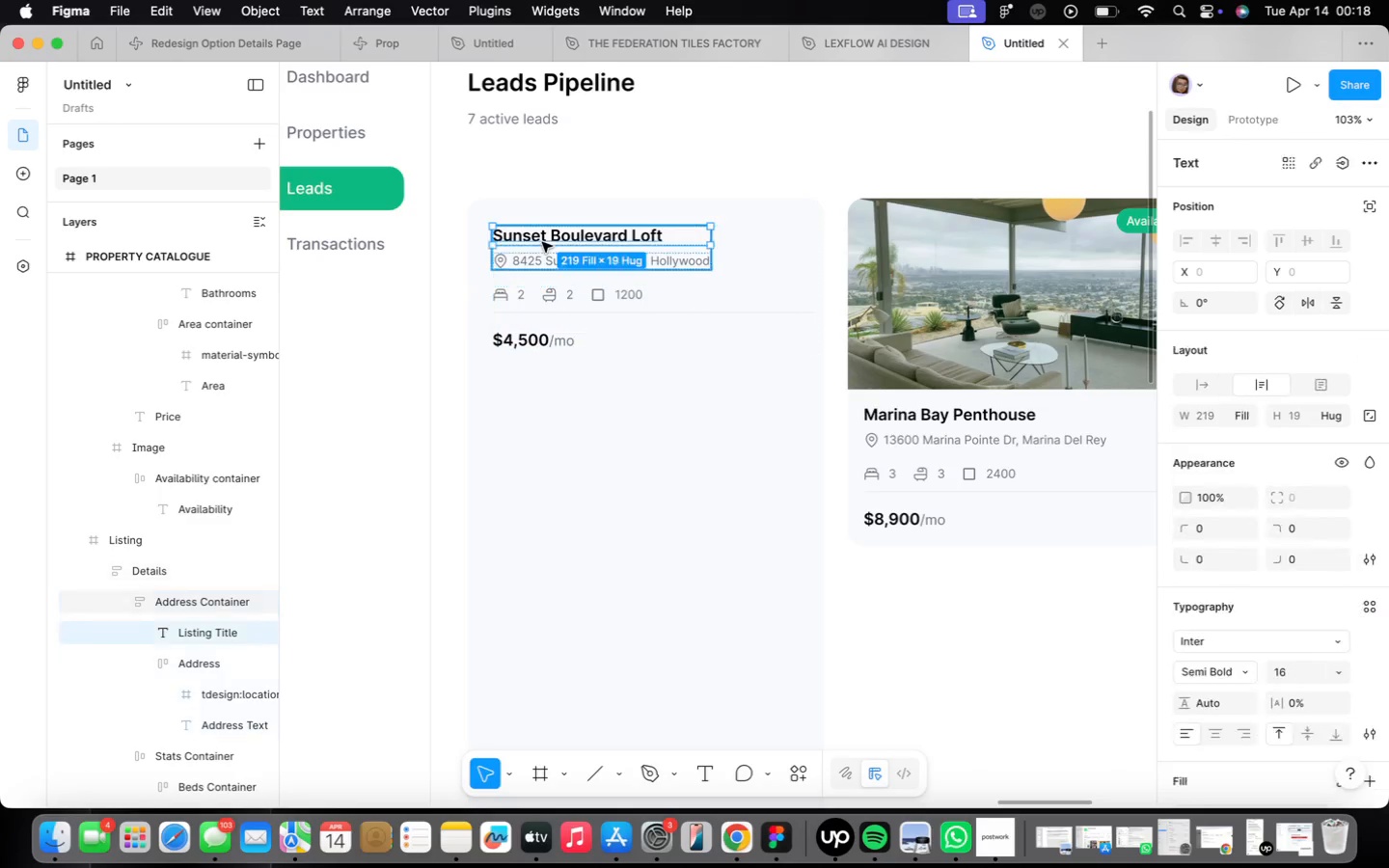 
triple_click([542, 242])
 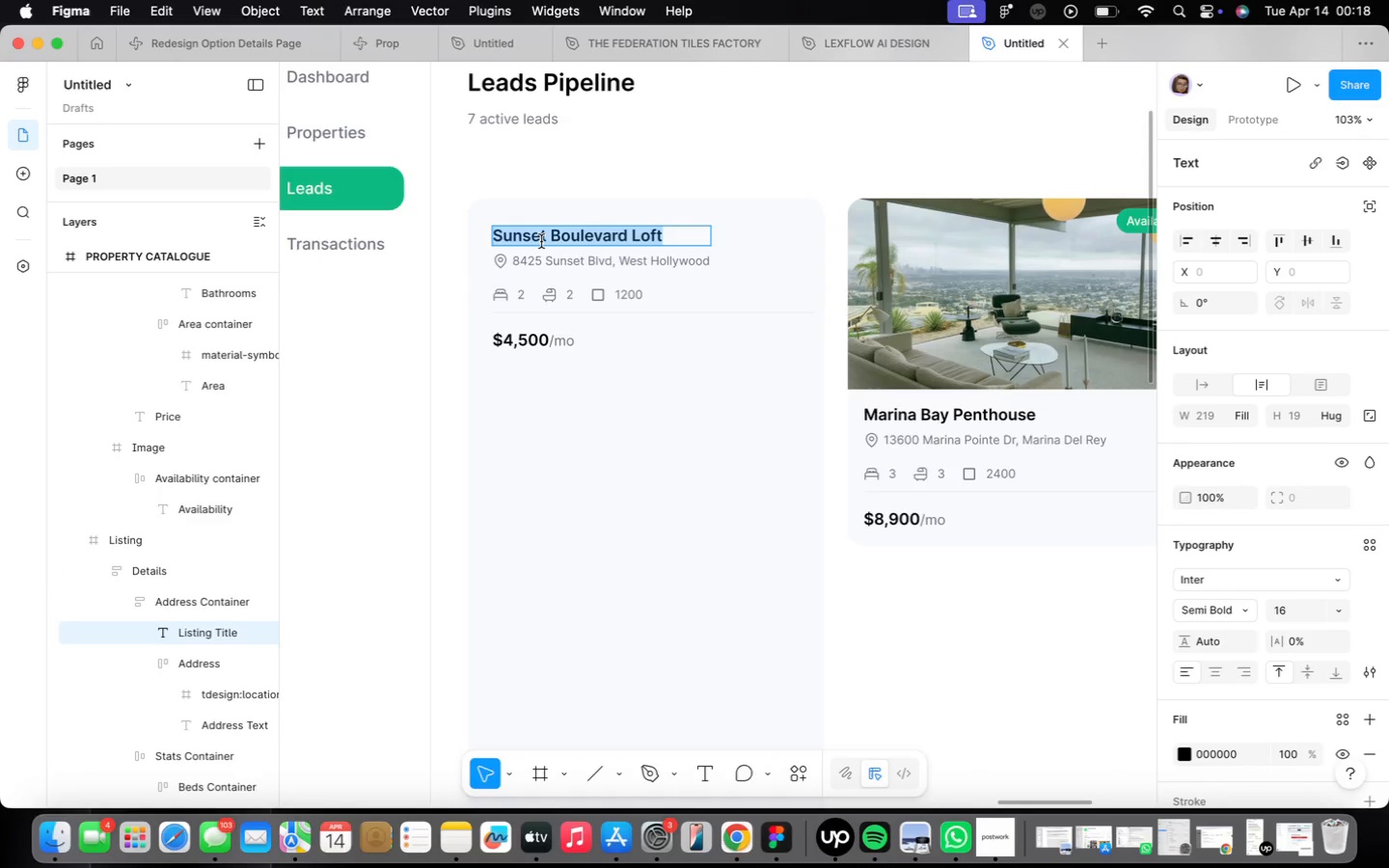 
wait(8.02)
 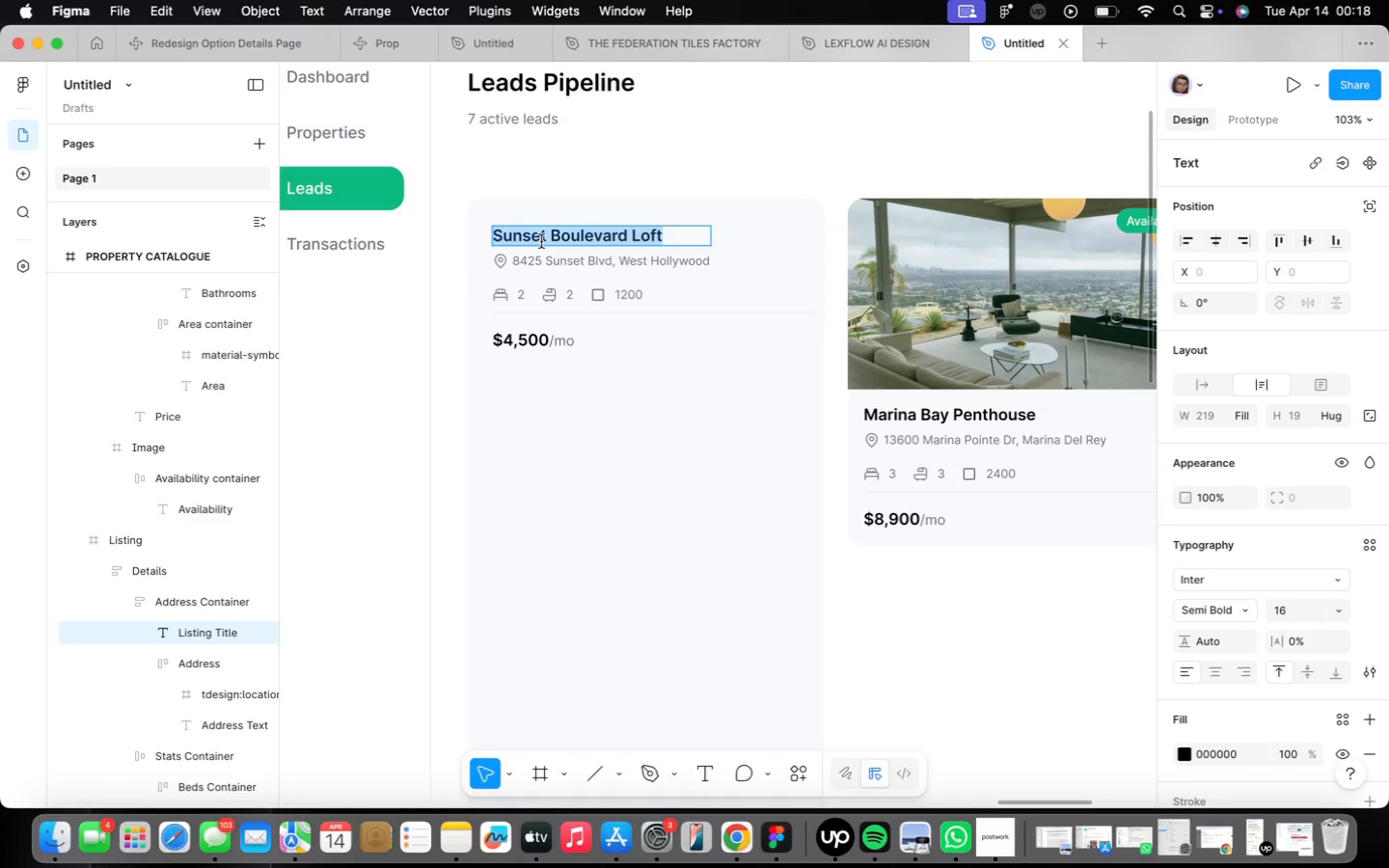 
type(New I)
 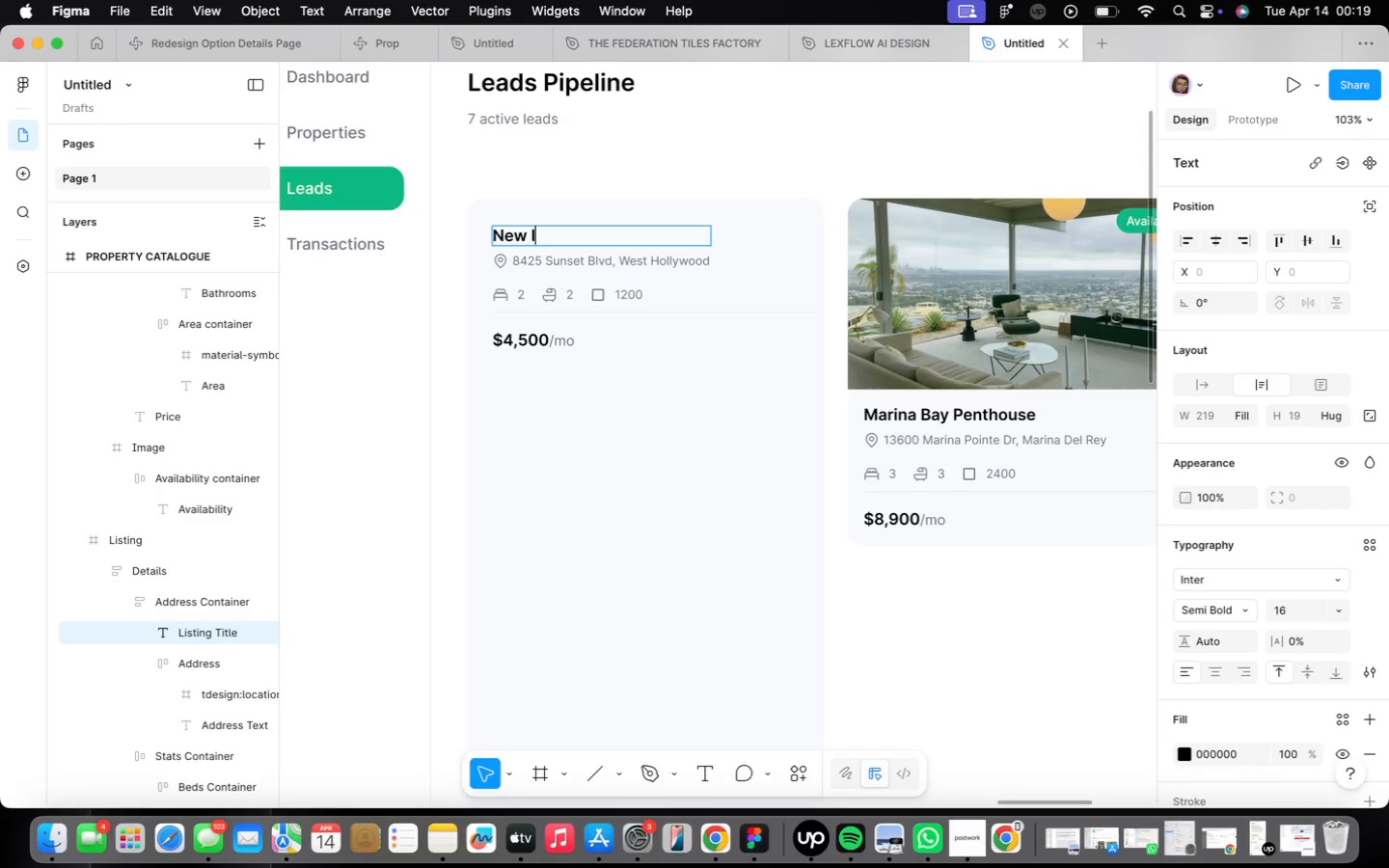 
wait(43.67)
 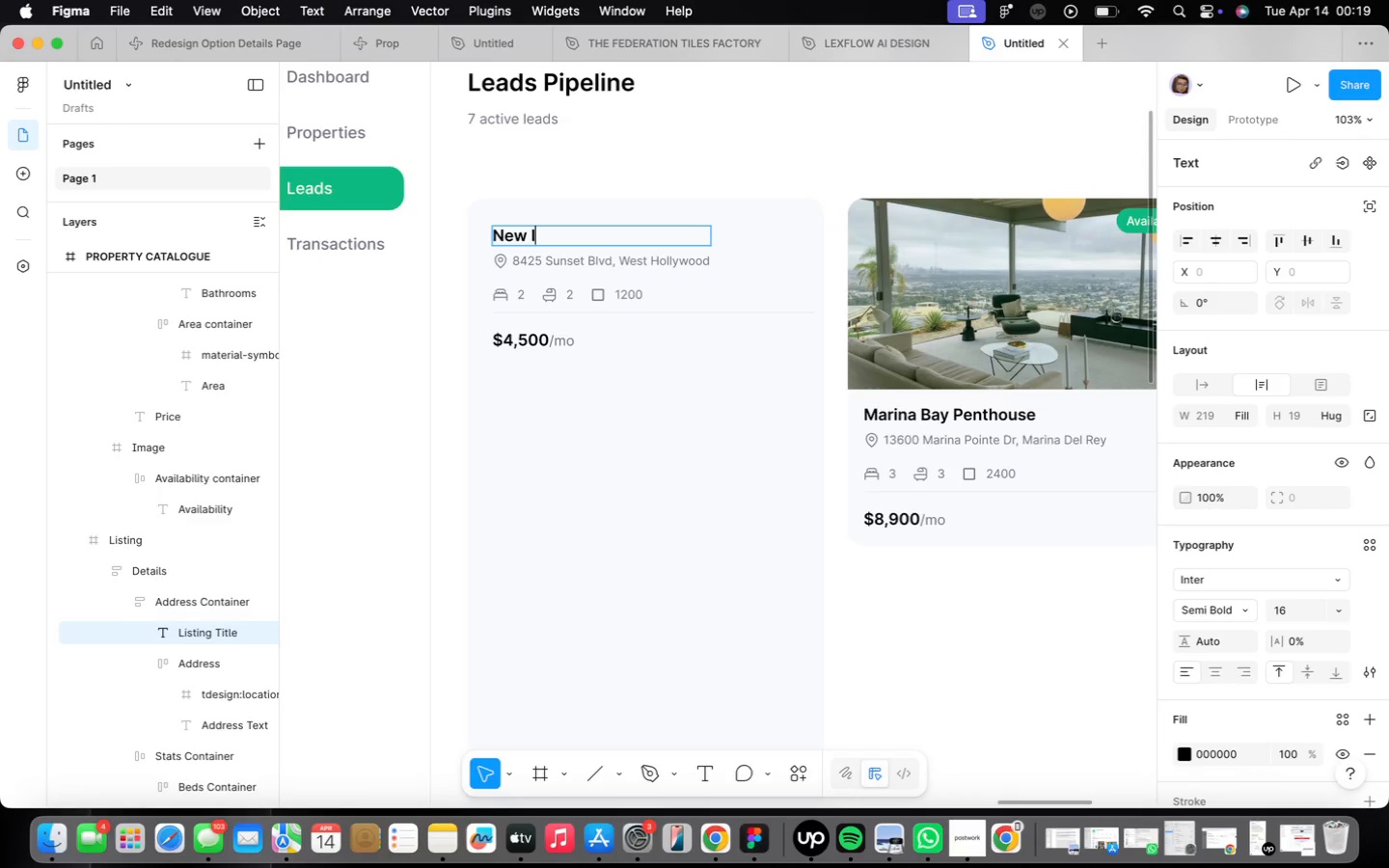 
type(nquiry)
 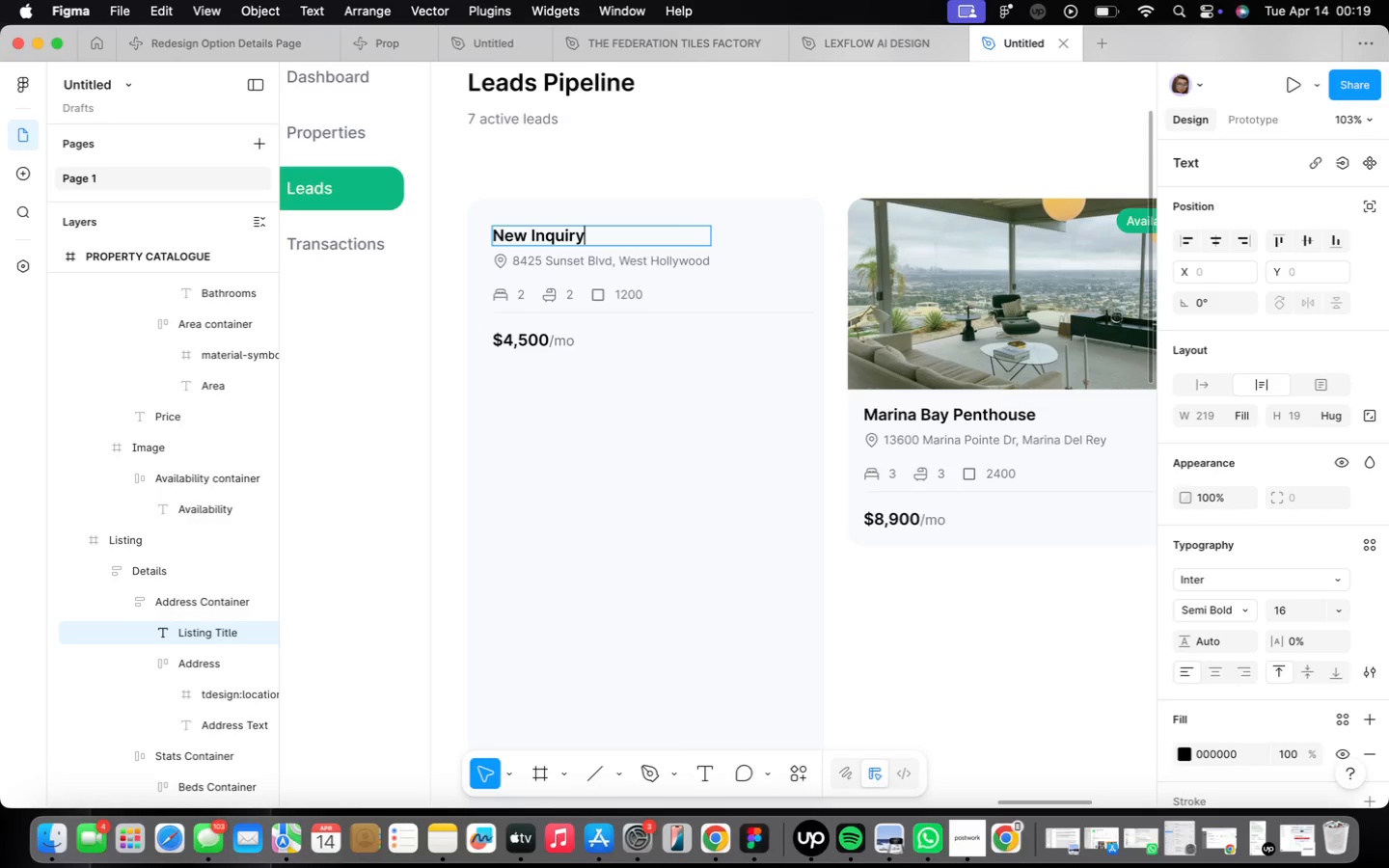 
wait(18.56)
 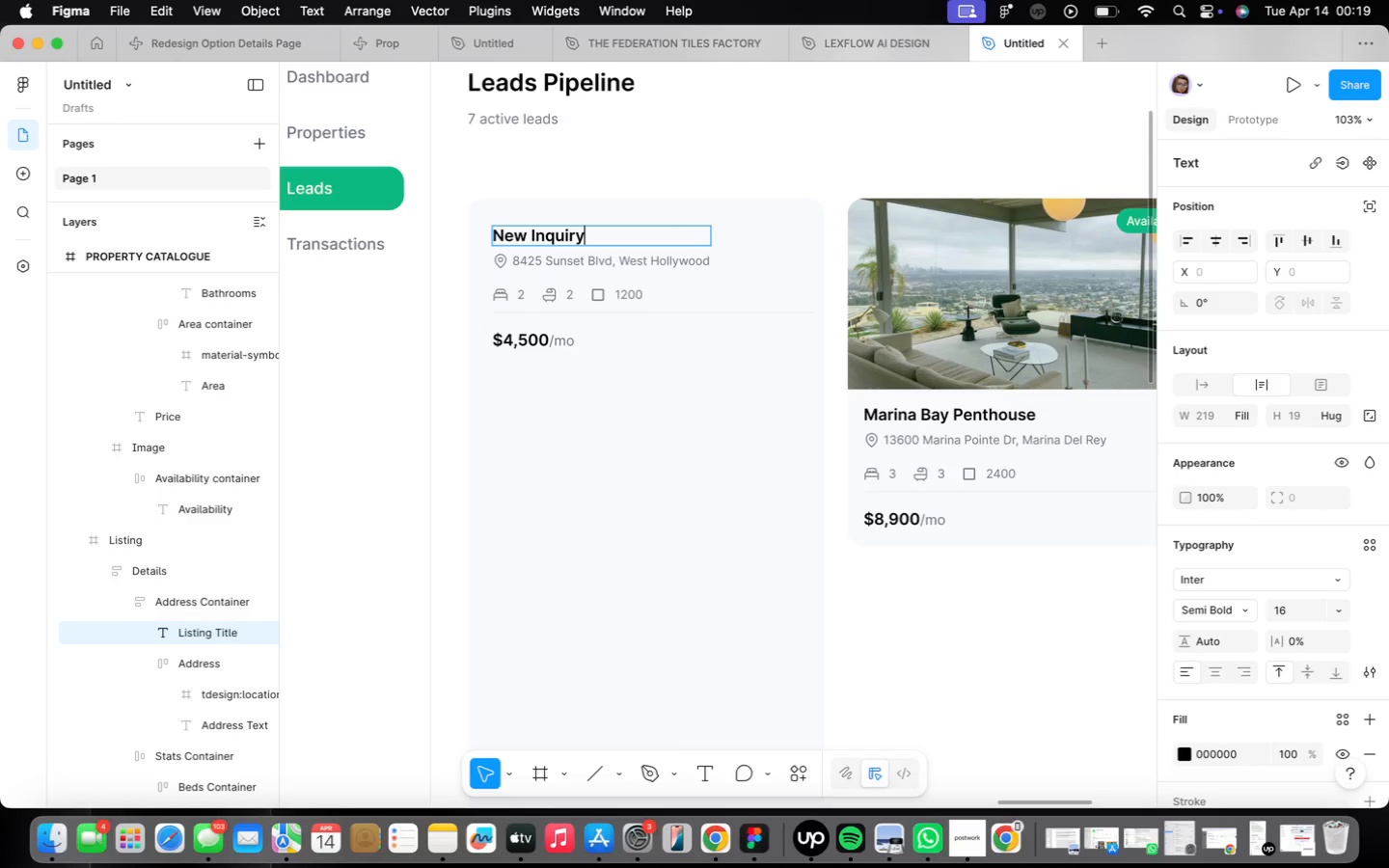 
double_click([569, 307])
 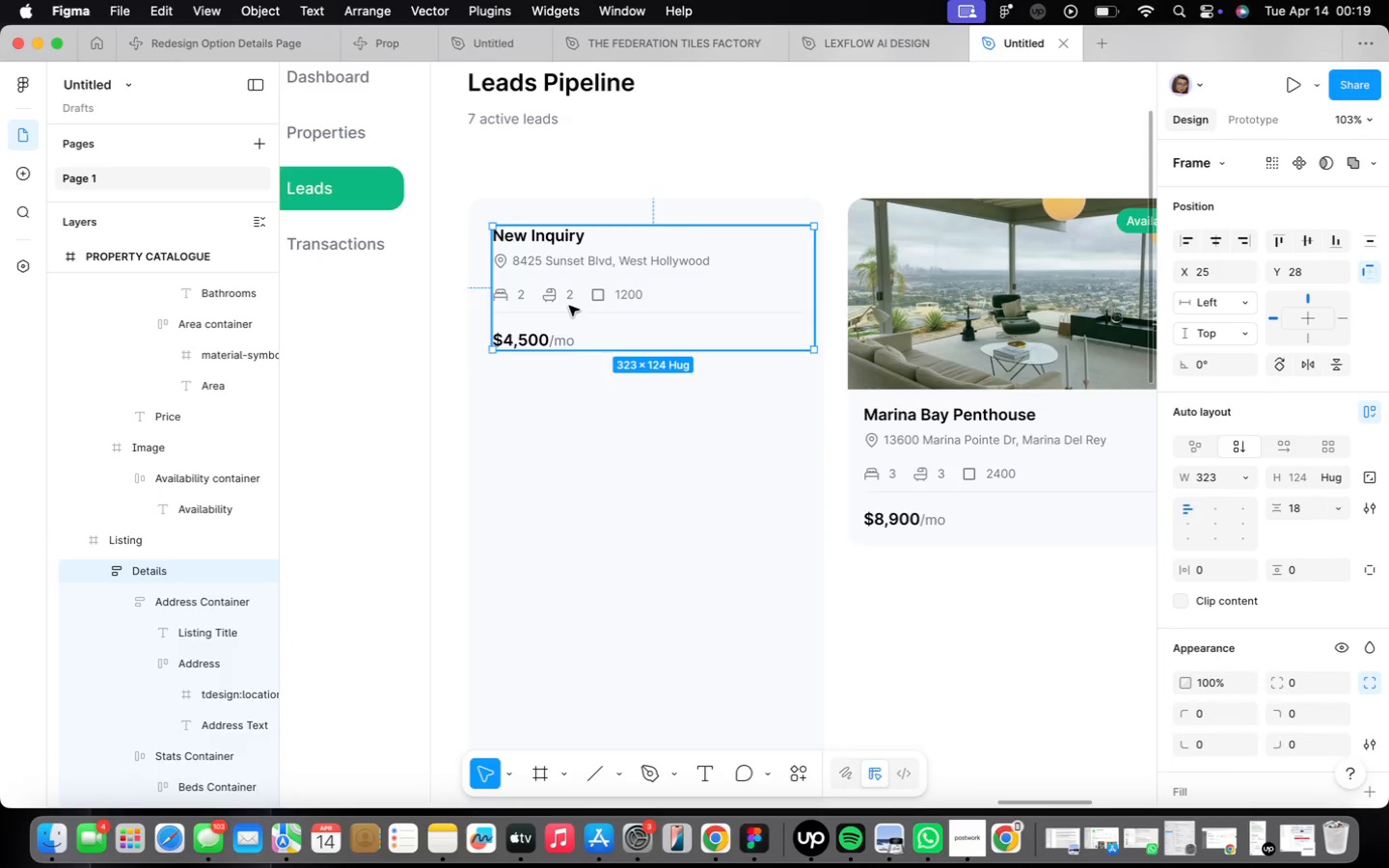 
right_click([569, 306])
 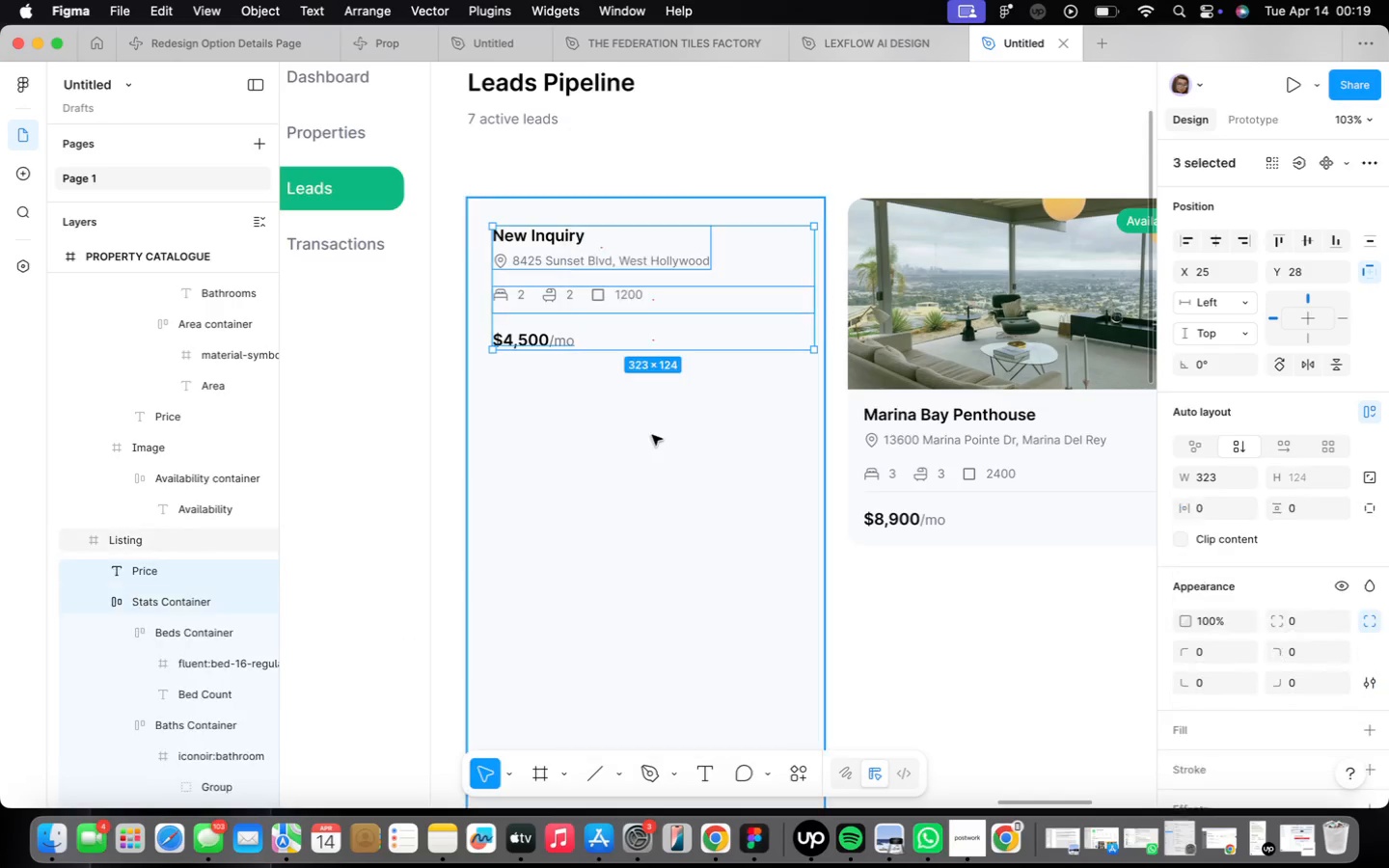 
left_click([653, 444])
 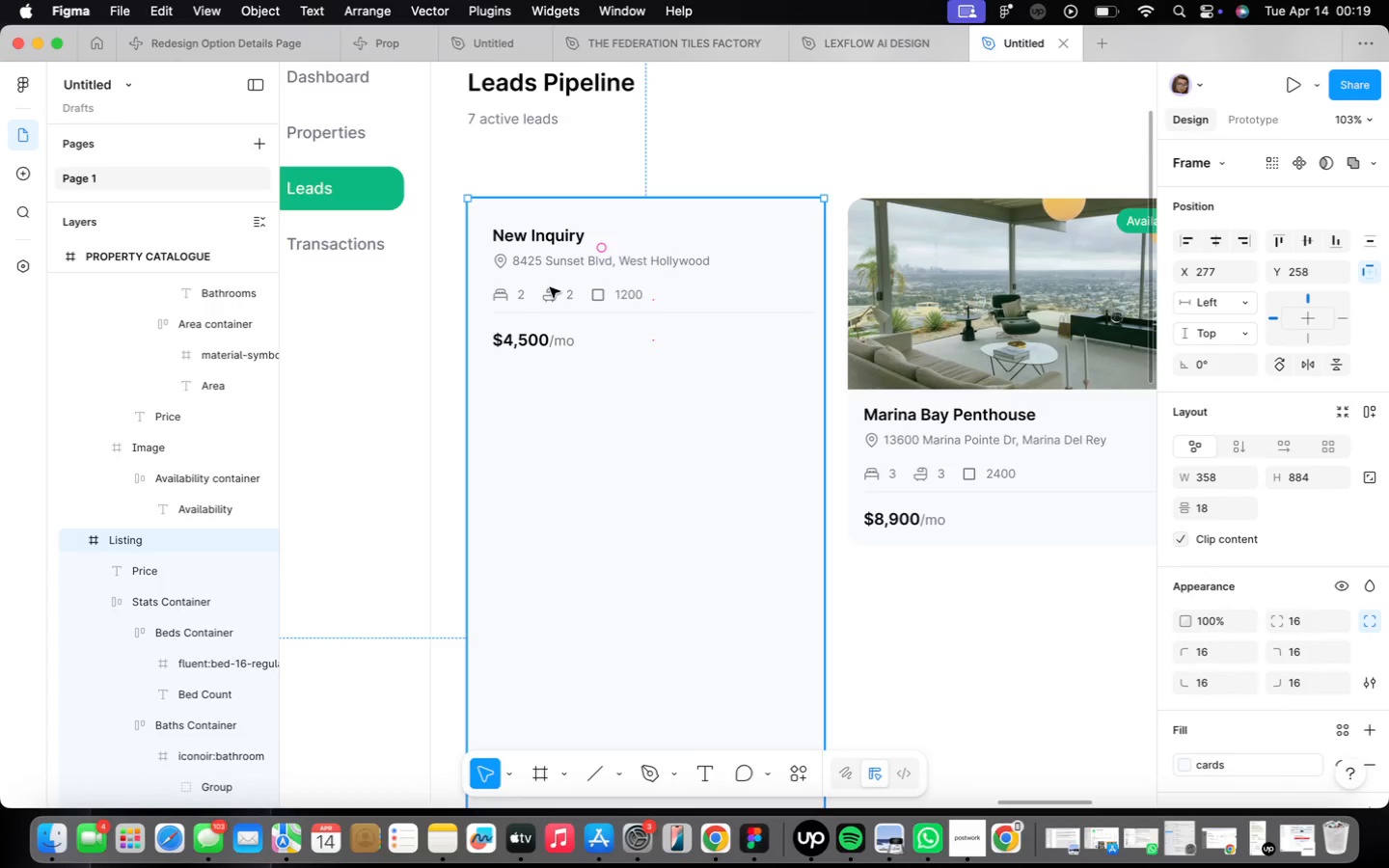 
triple_click([569, 339])
 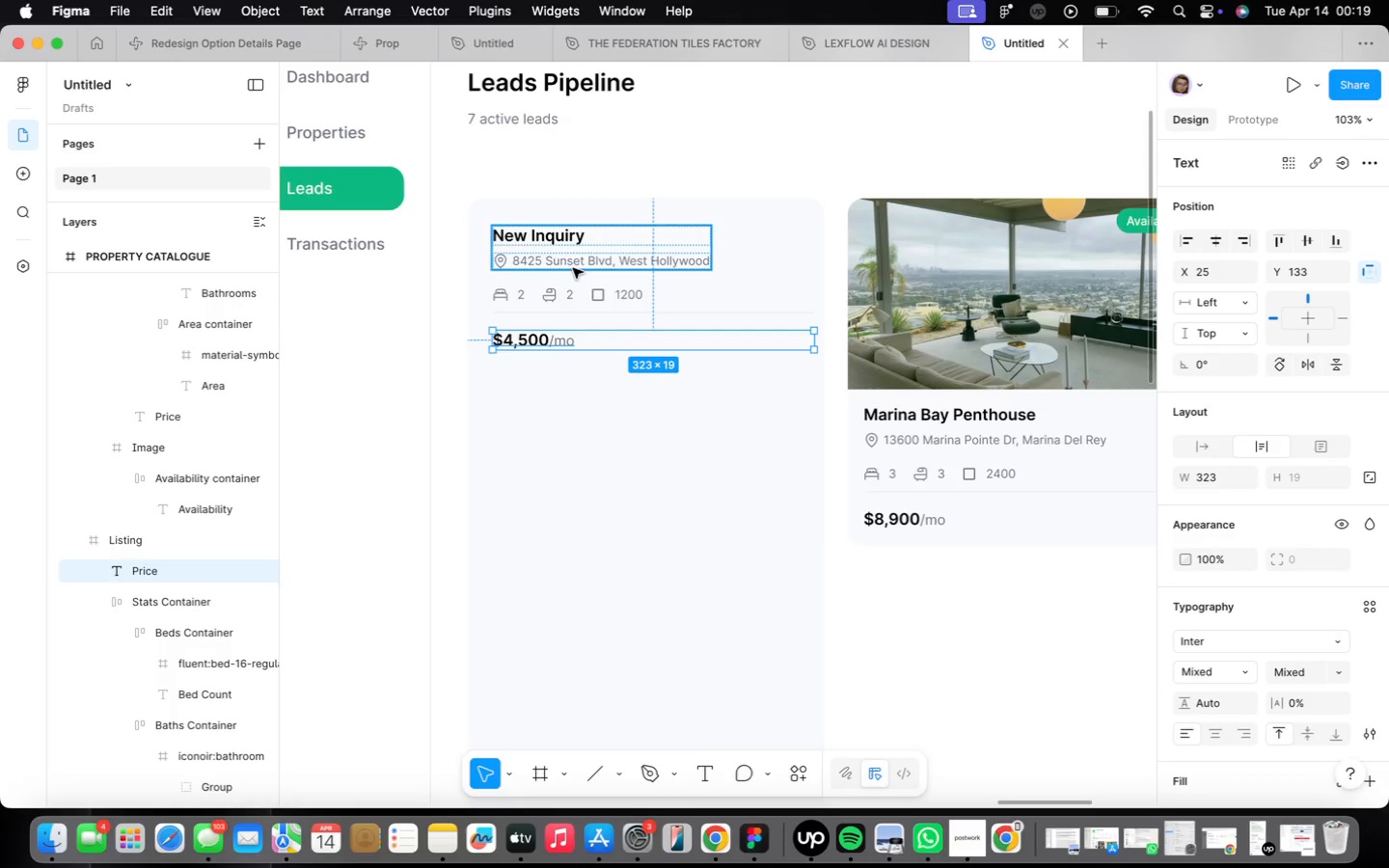 
left_click([567, 306])
 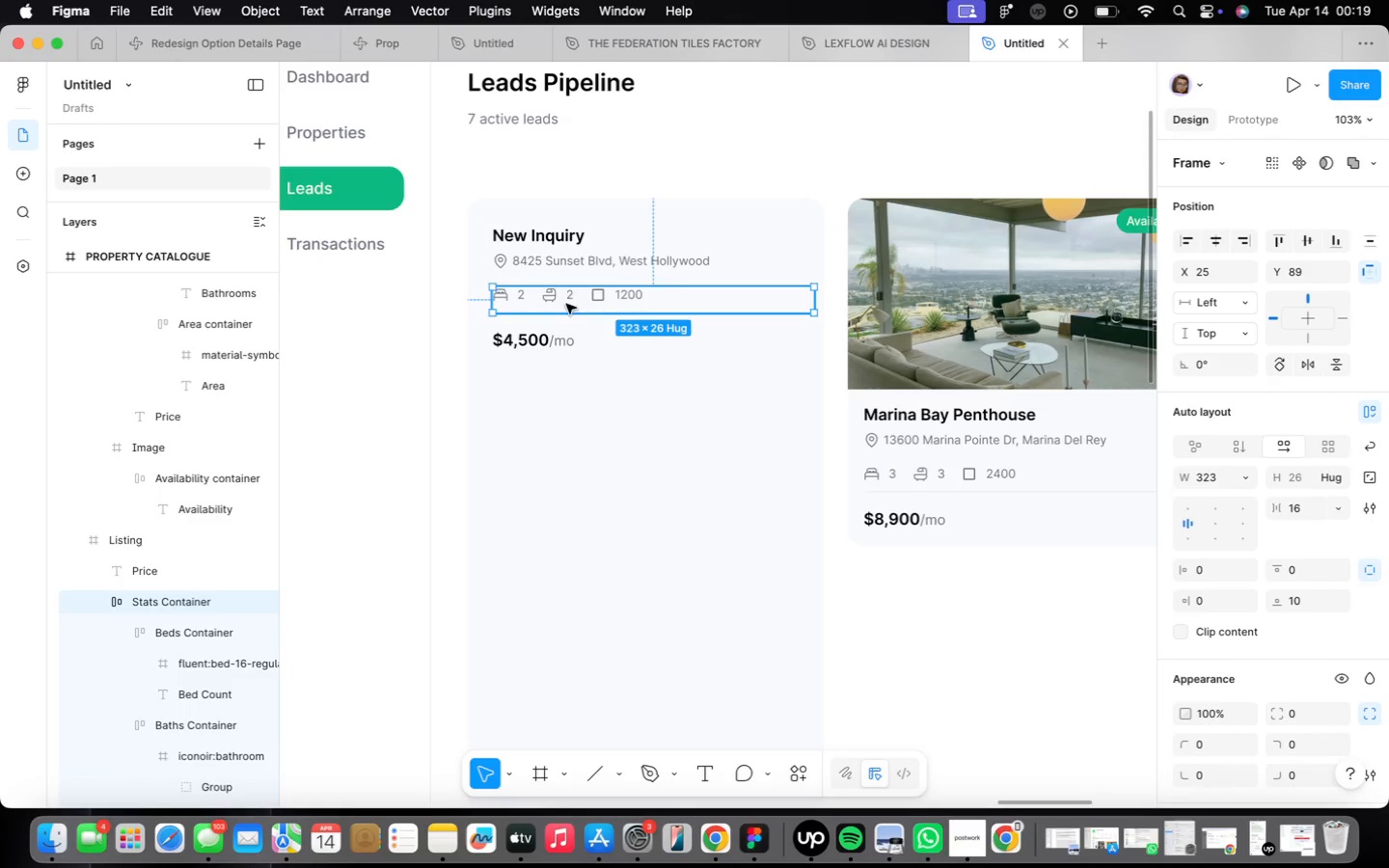 
hold_key(key=ShiftLeft, duration=0.34)
left_click([560, 331])
 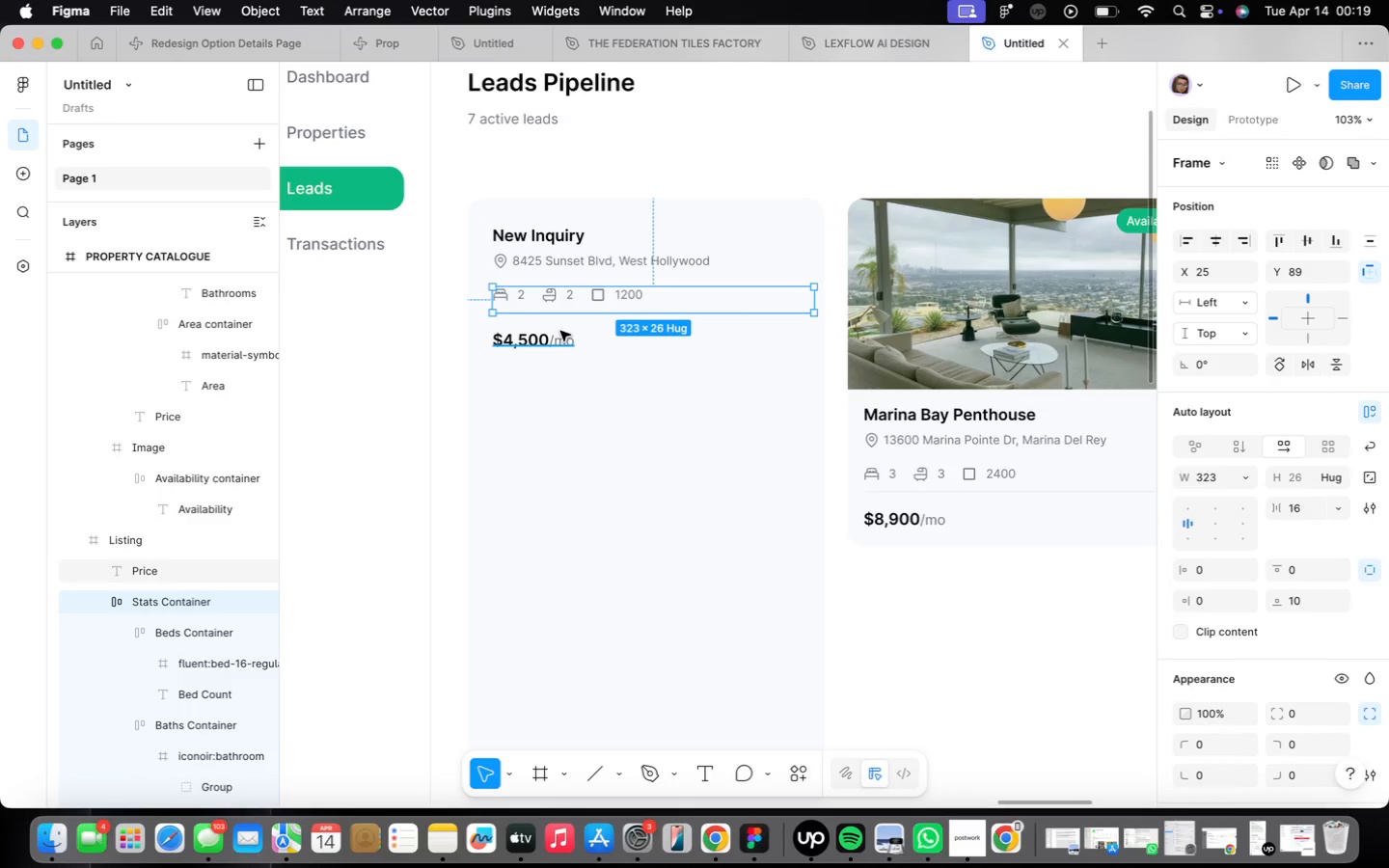 
left_click_drag(start_coordinate=[577, 300], to_coordinate=[605, 492])
 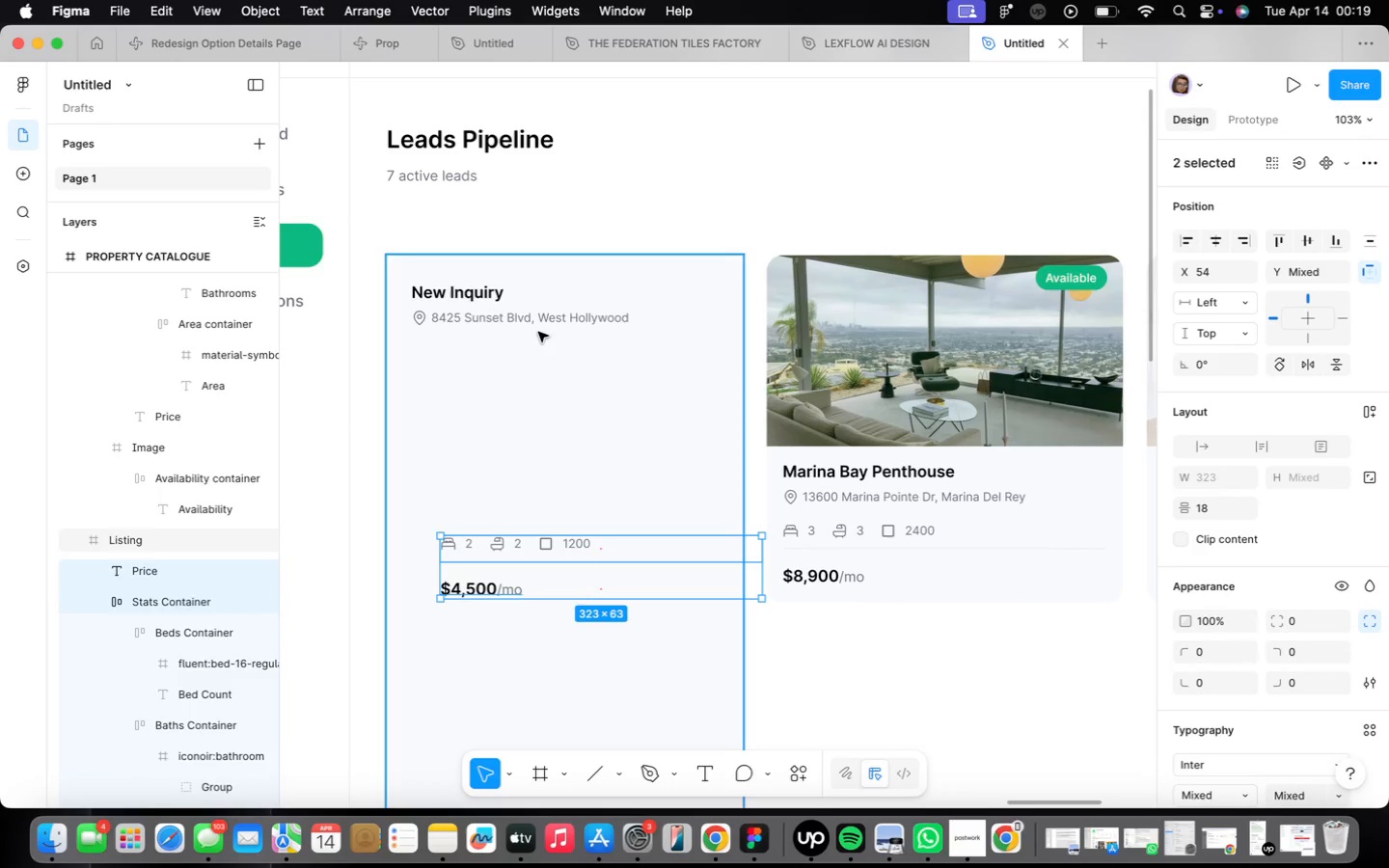 
double_click([511, 310])
 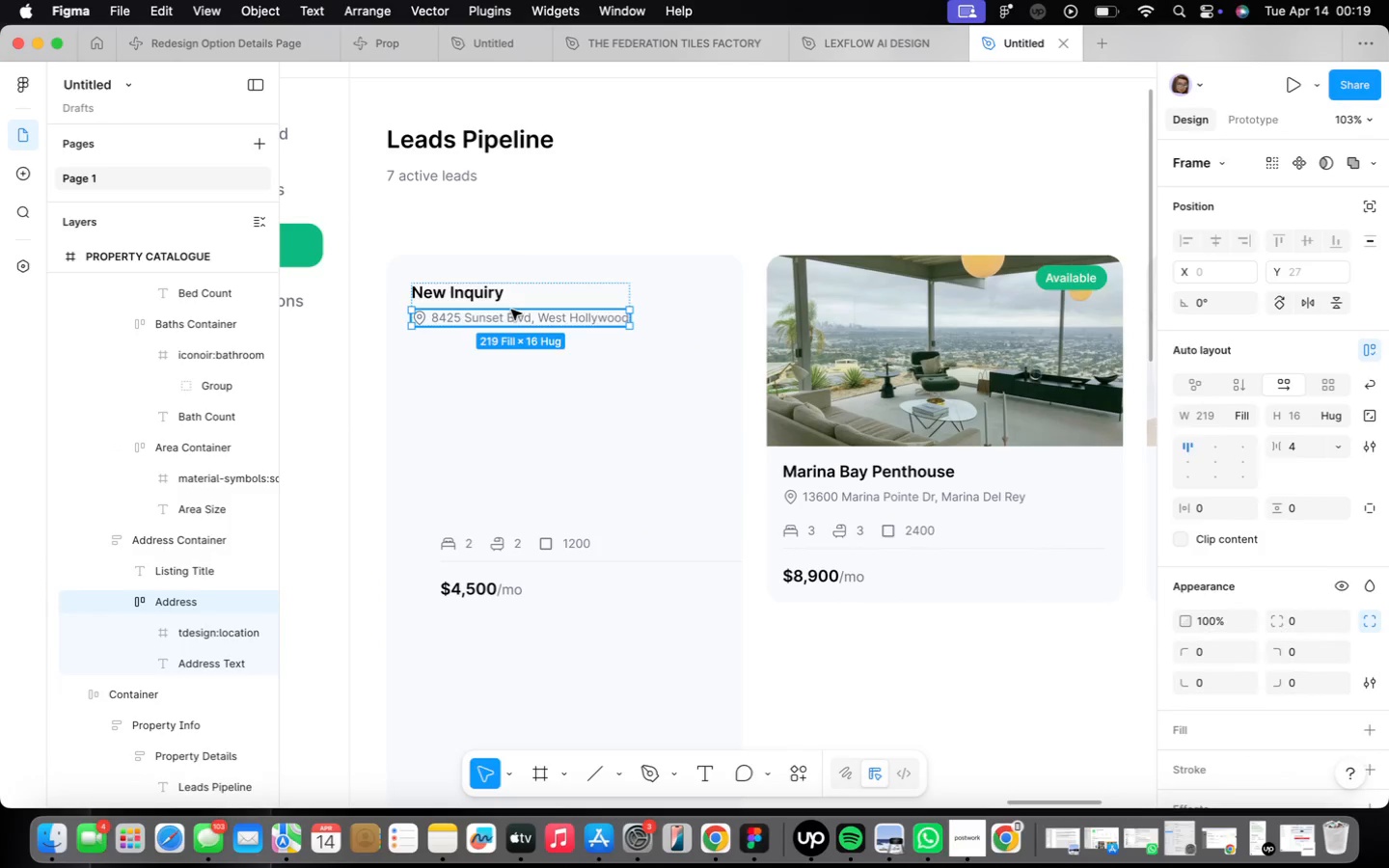 
triple_click([511, 310])
 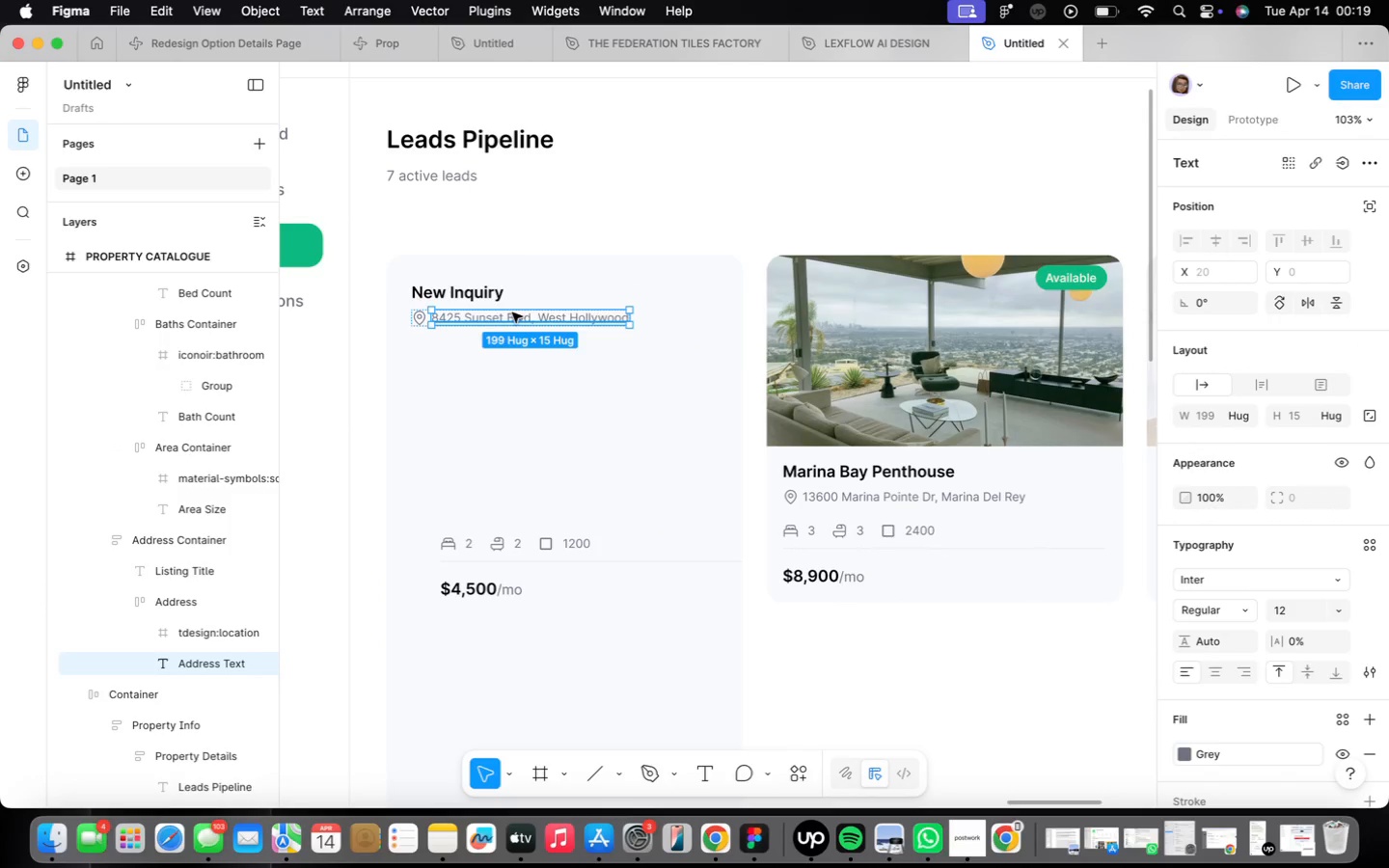 
left_click_drag(start_coordinate=[515, 314], to_coordinate=[612, 287])
 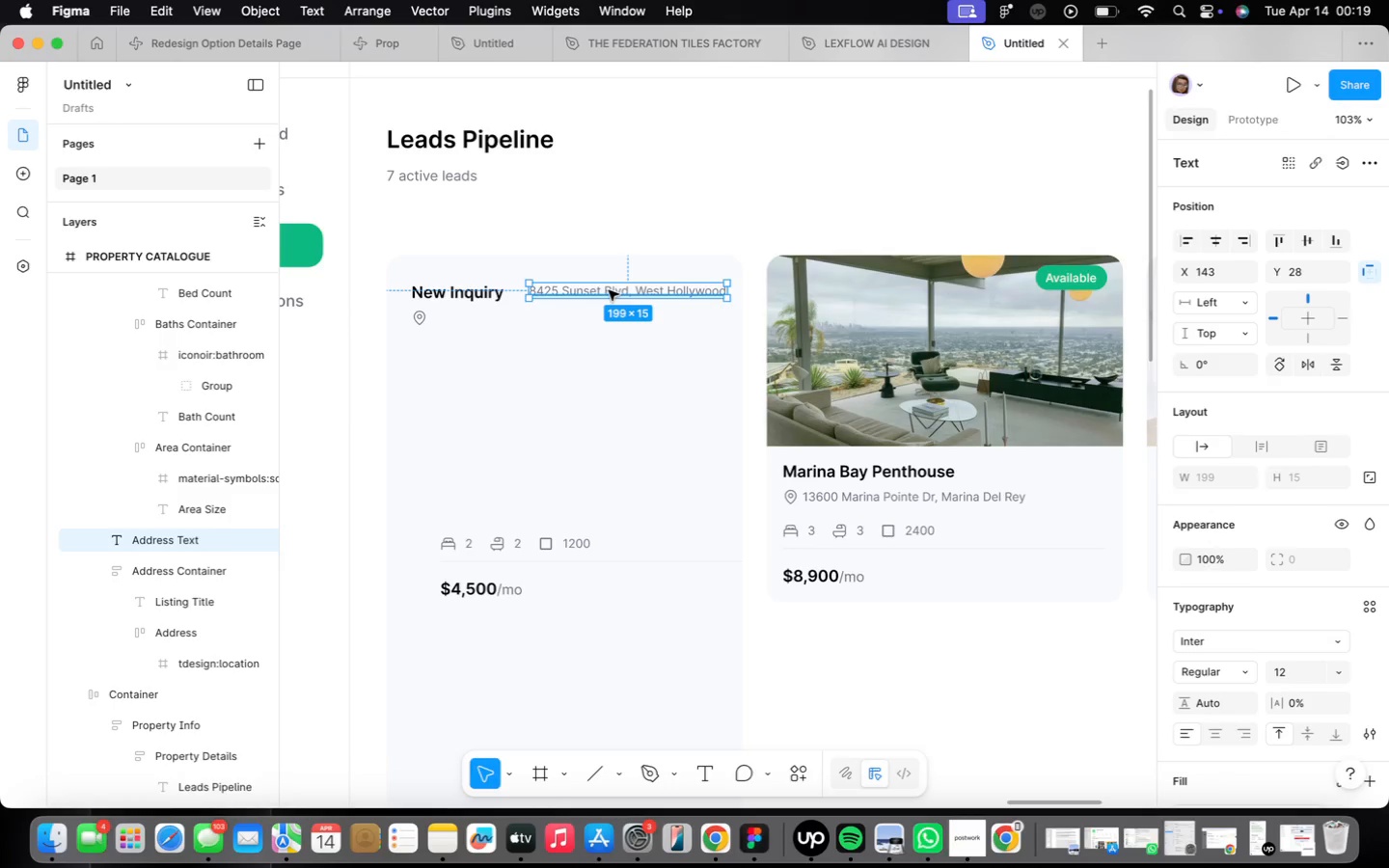 
hold_key(key=ControlLeft, duration=1.55)
 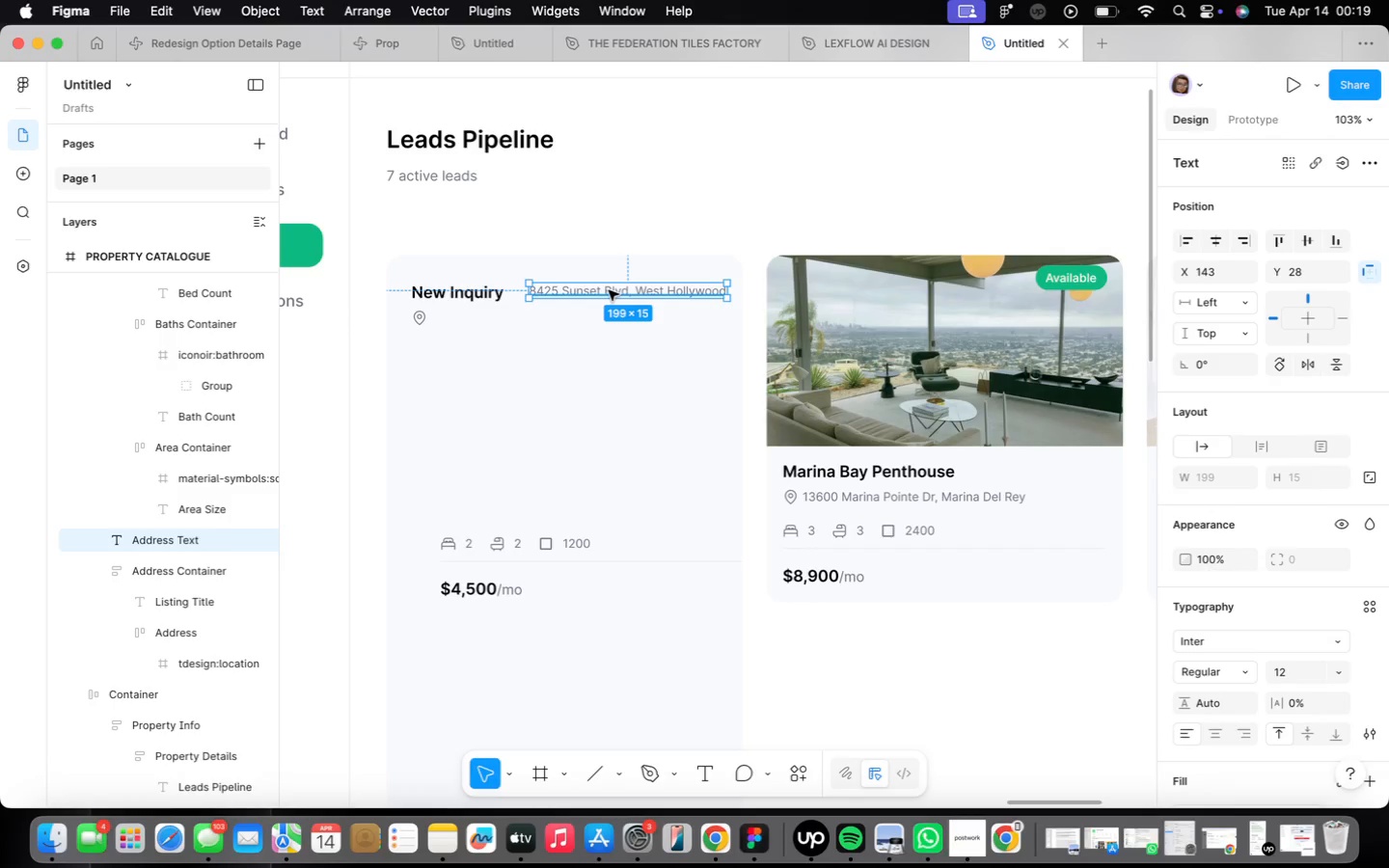 
key(Meta+CommandLeft)
 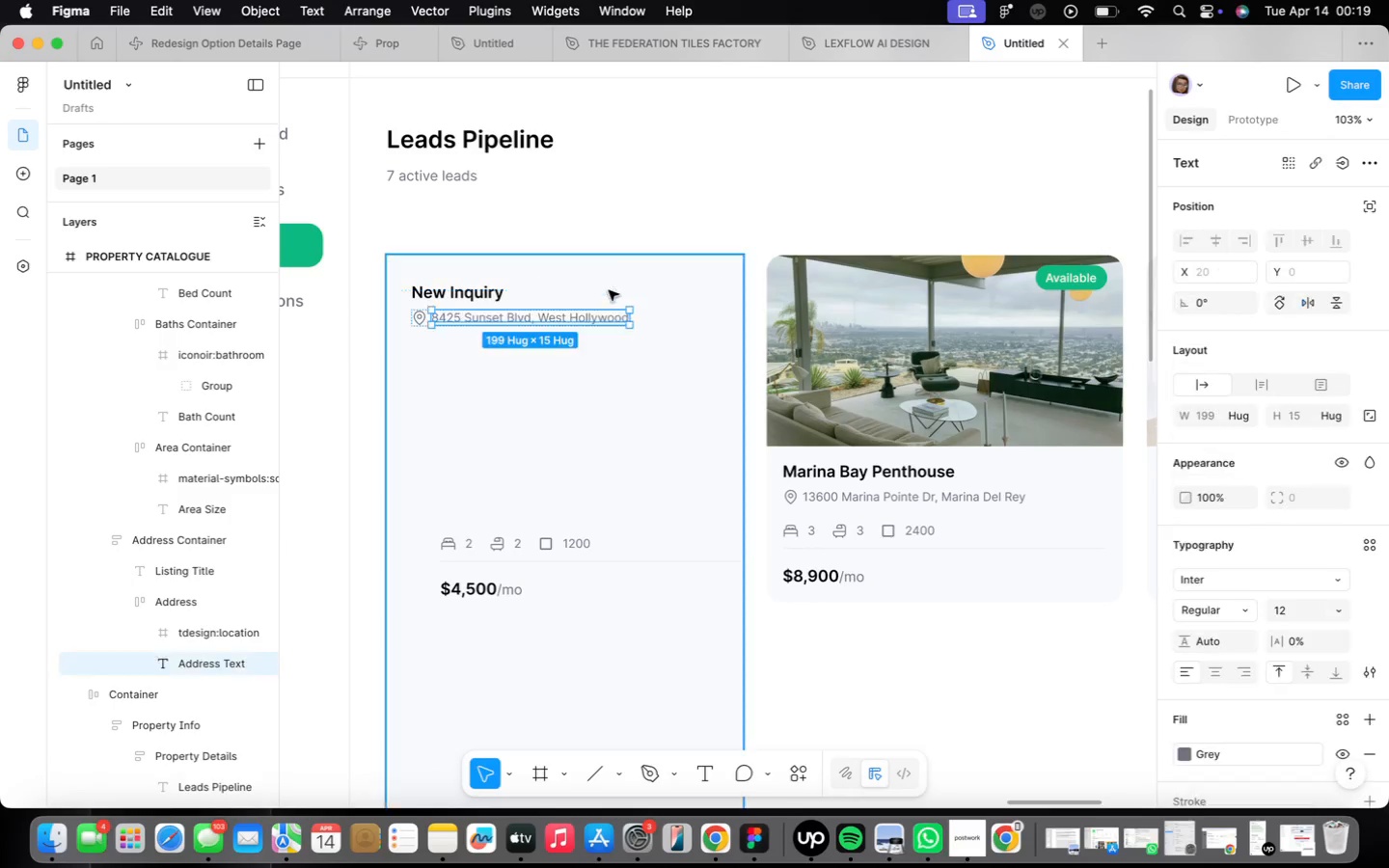 
key(Meta+Z)
 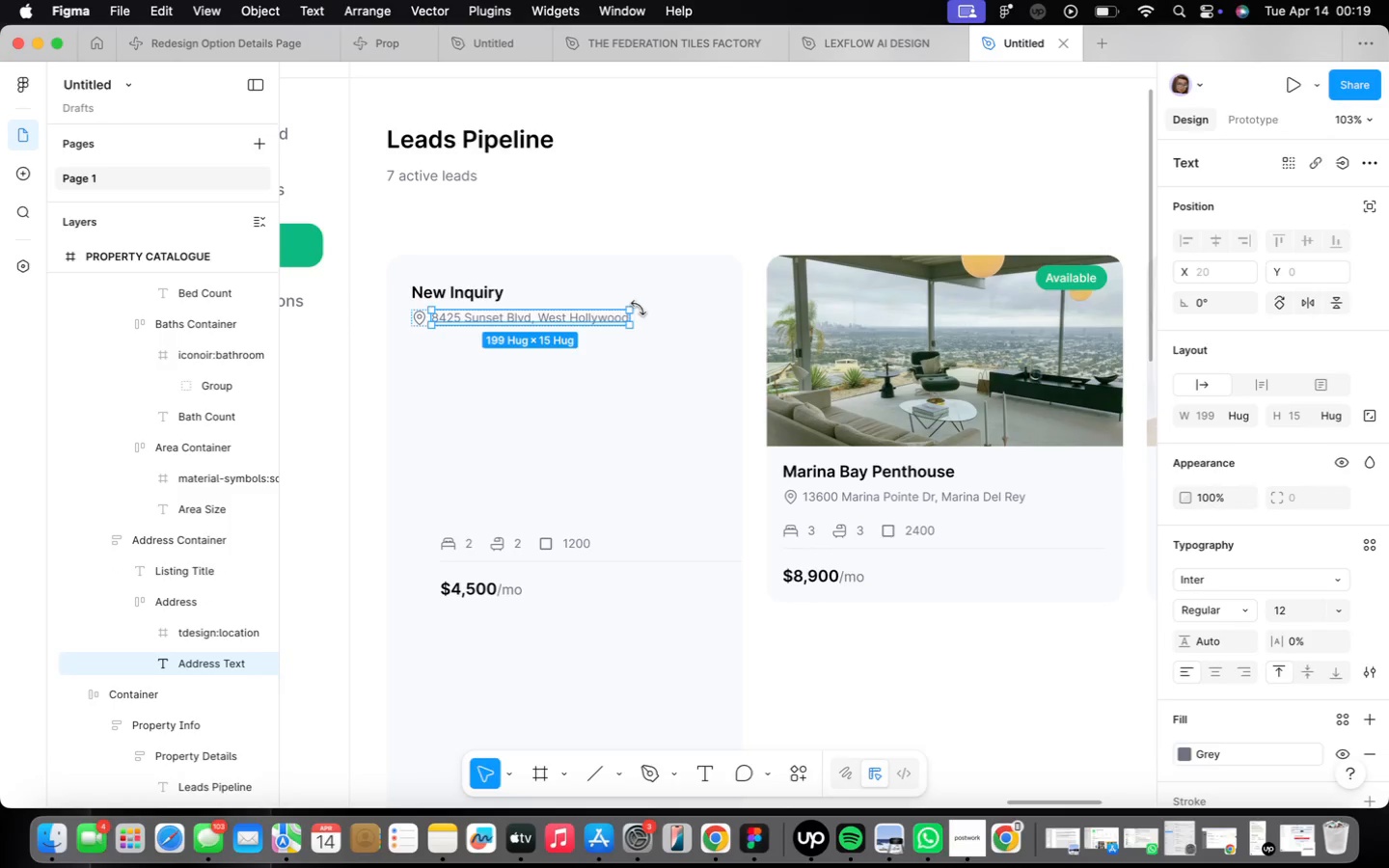 
hold_key(key=ShiftLeft, duration=1.01)
left_click_drag(start_coordinate=[584, 313], to_coordinate=[595, 365])
 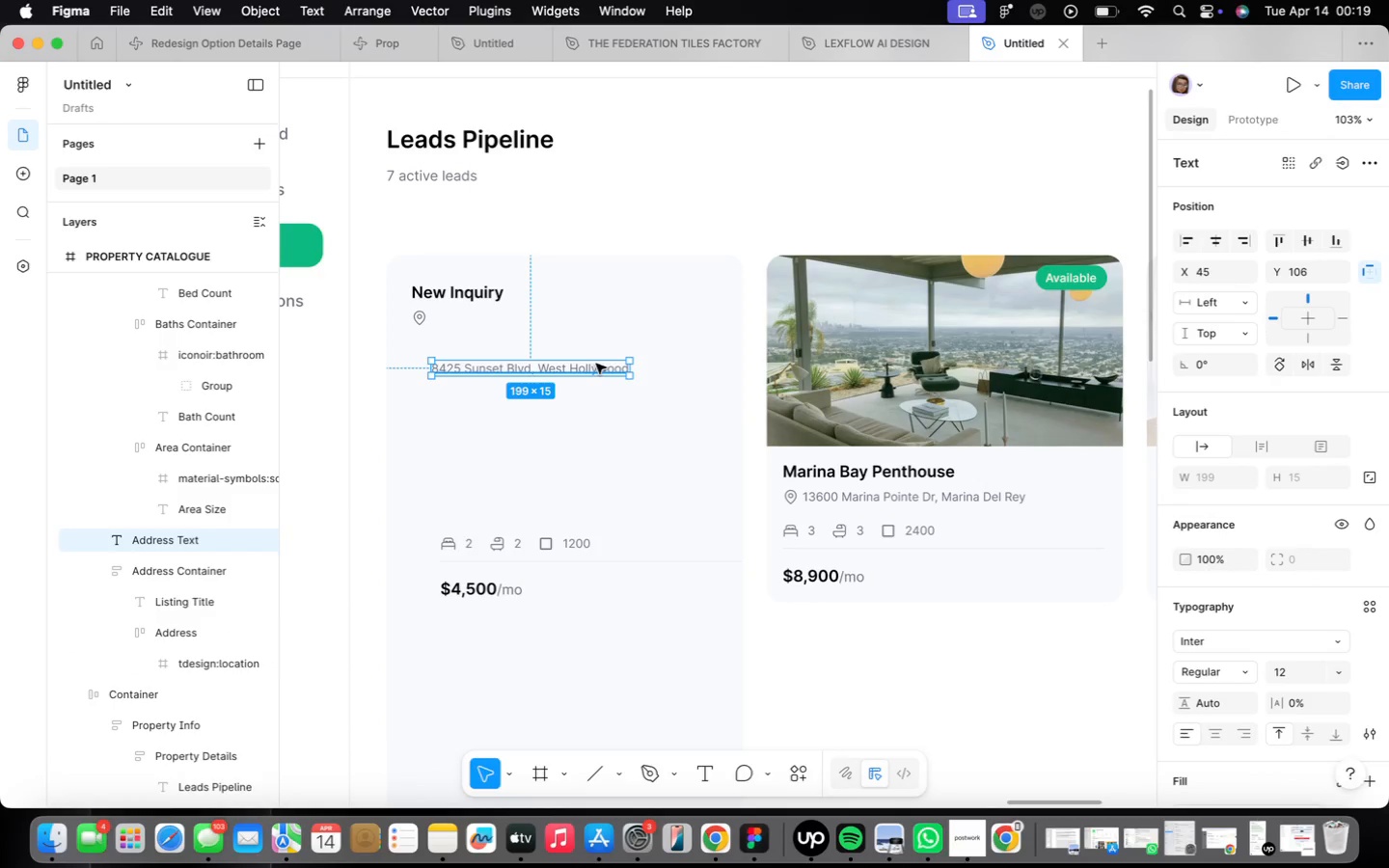 
key(Meta+CommandLeft)
 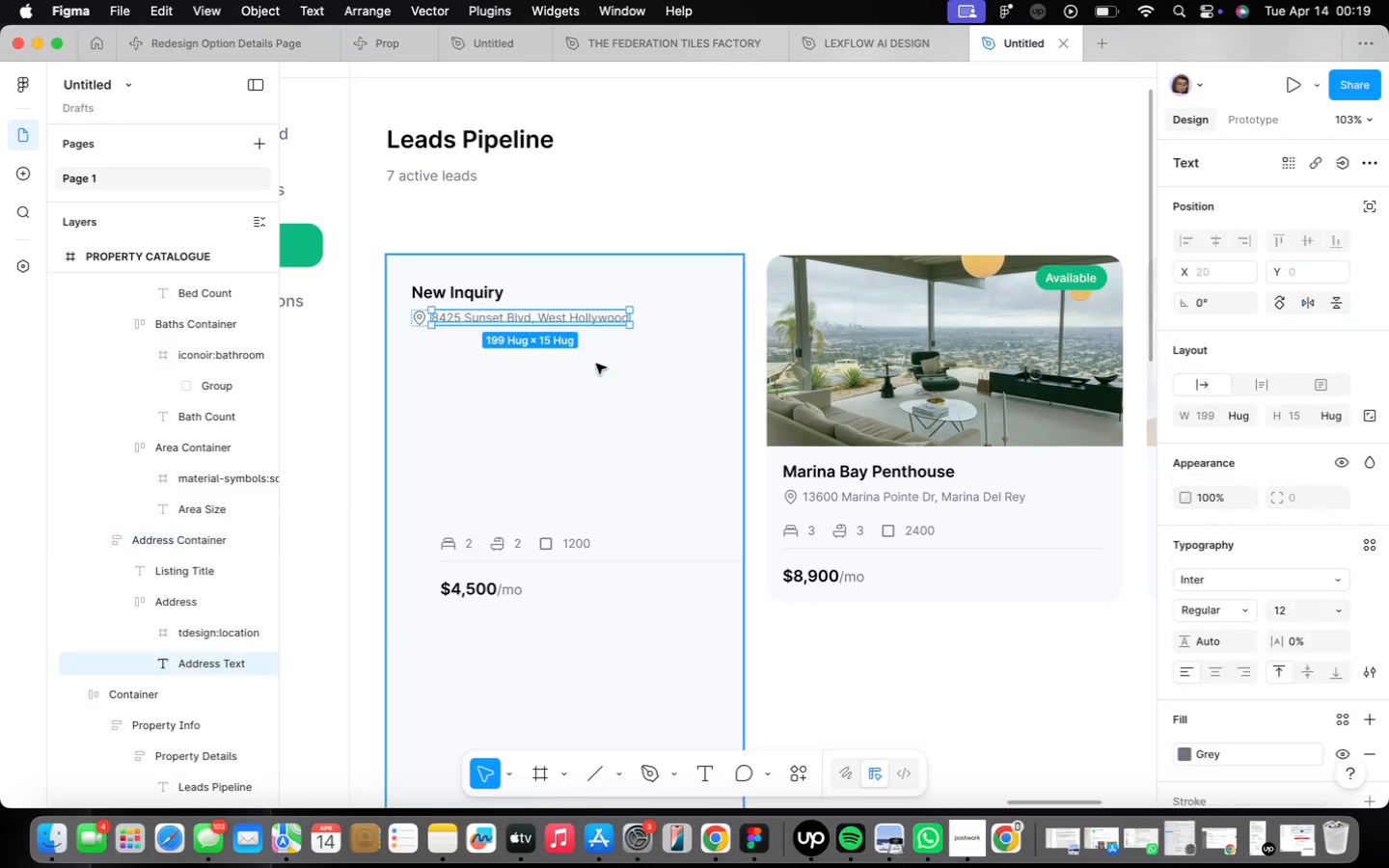 
key(Meta+Z)
 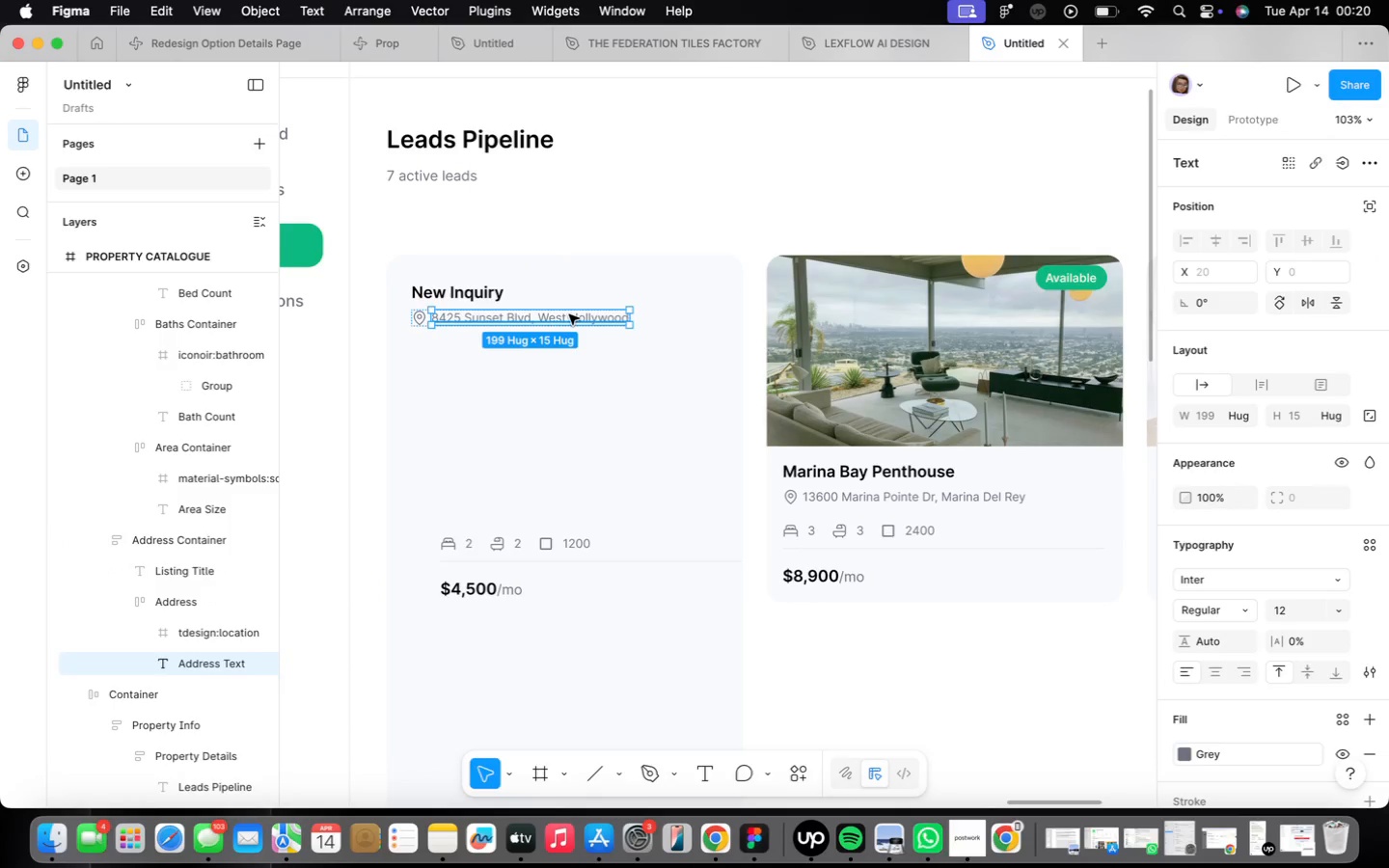 
hold_key(key=OptionLeft, duration=1.07)
left_click_drag(start_coordinate=[570, 314], to_coordinate=[599, 363])
 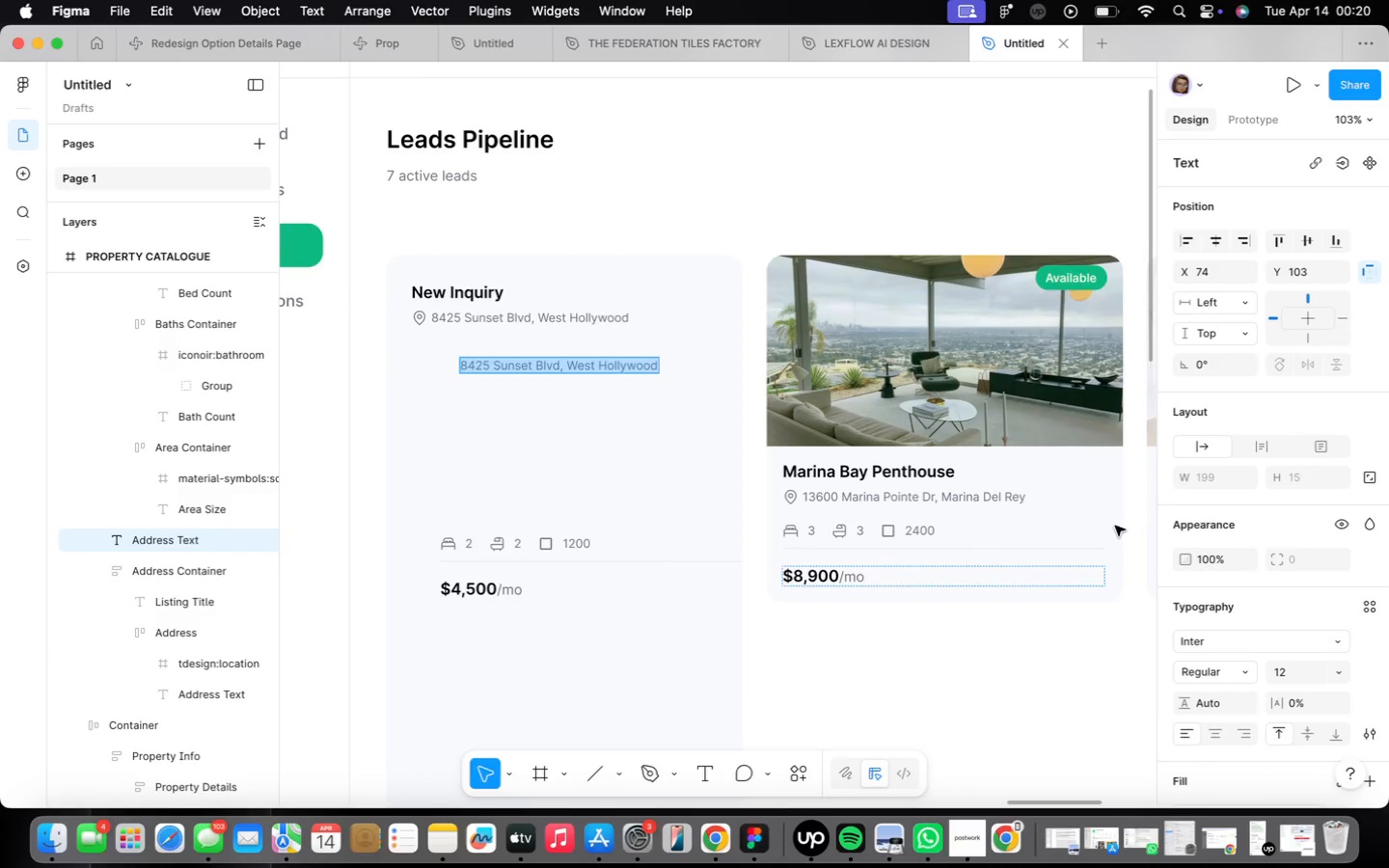 
key(2)
 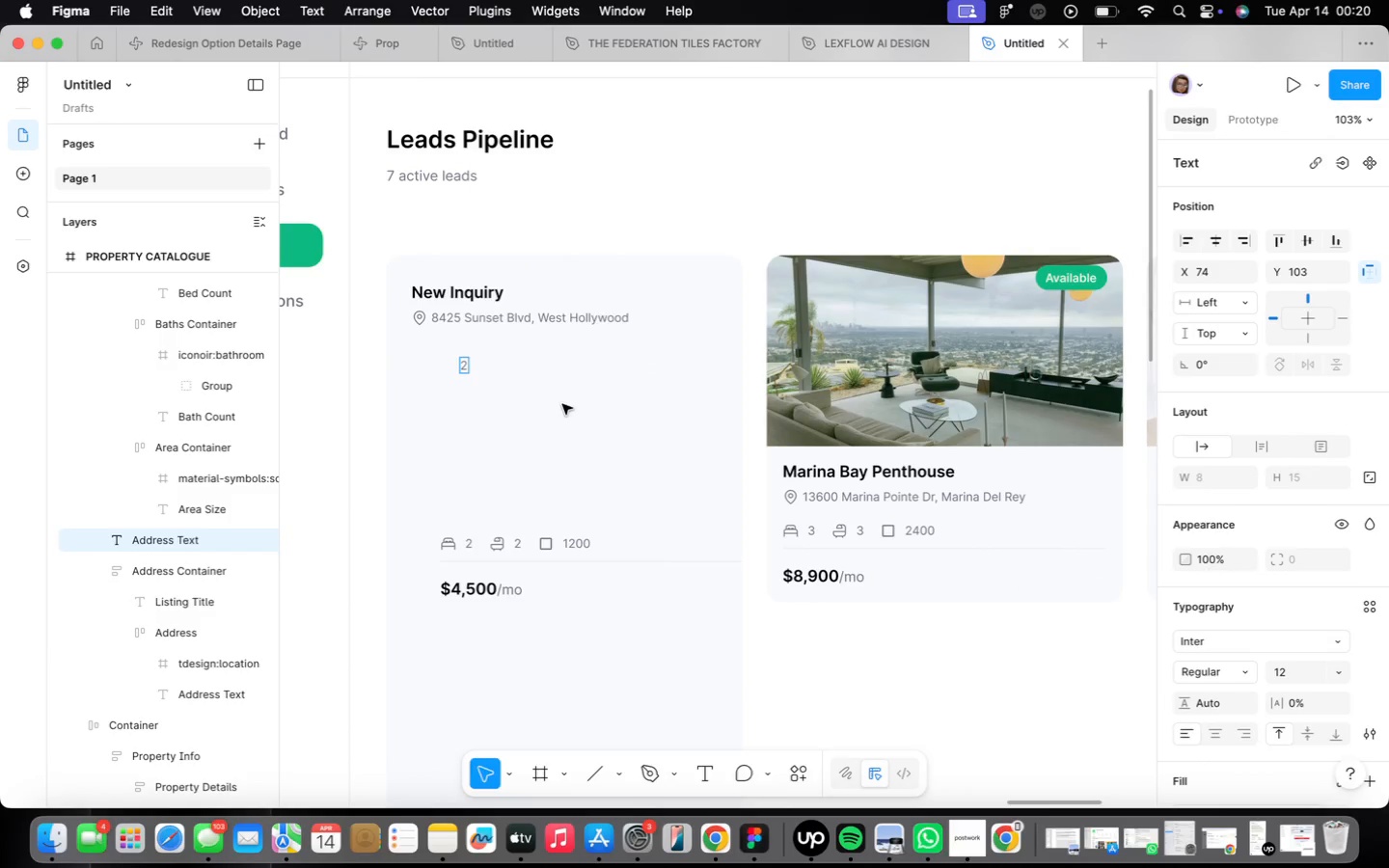 
scroll: coordinate [548, 412], scroll_direction: up, amount: 8.0
 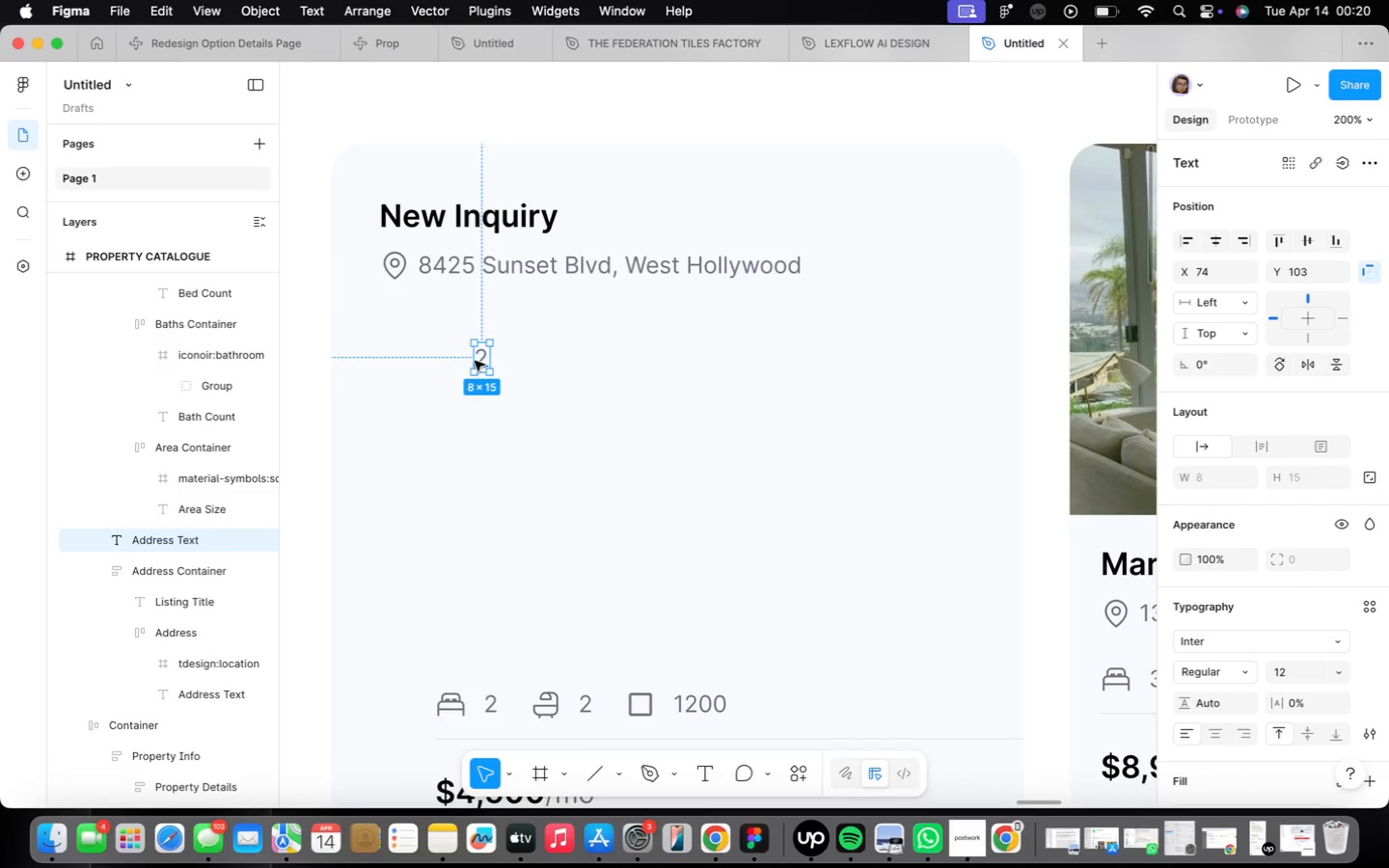 
key(Shift+ShiftLeft)
 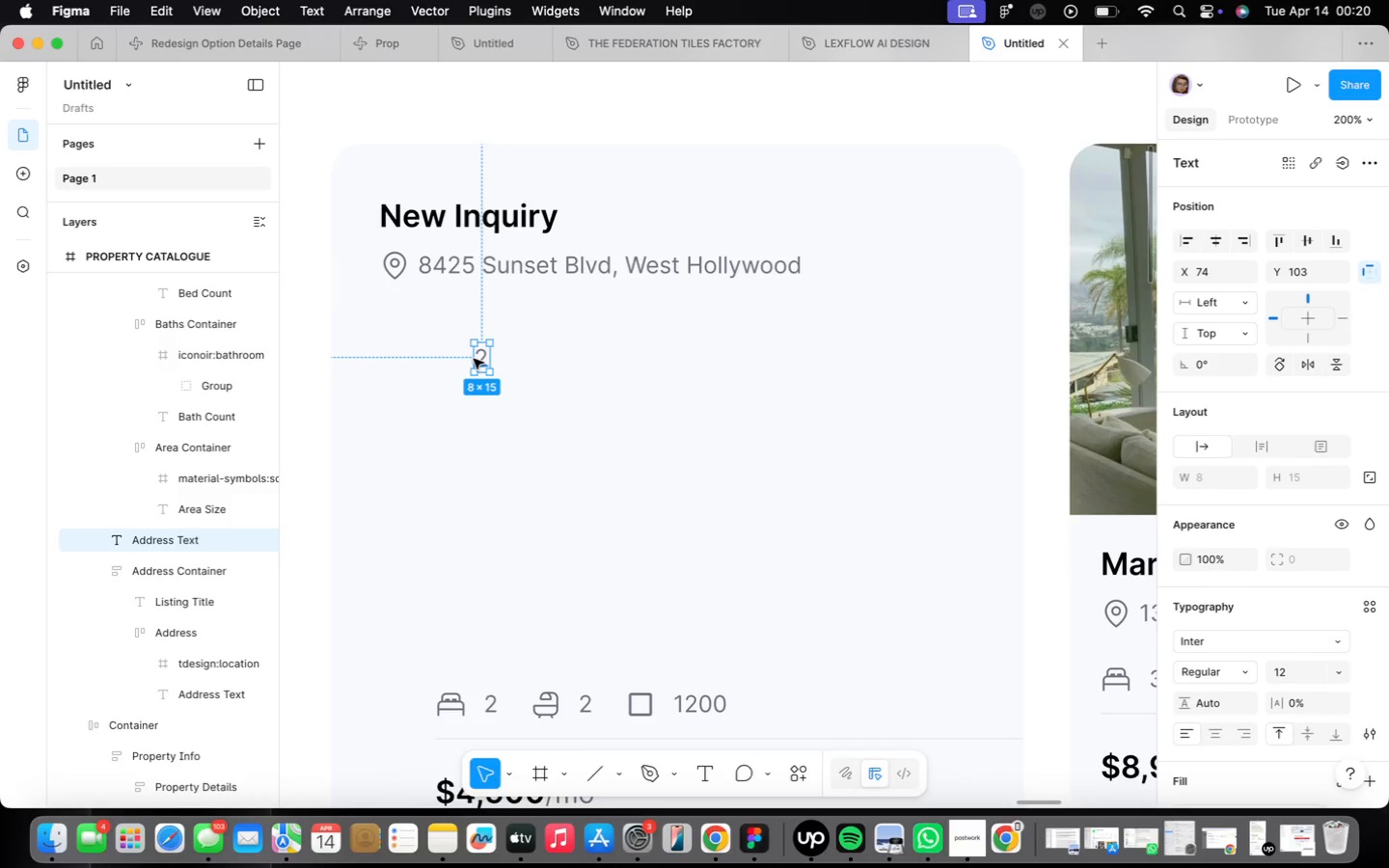 
key(Shift+A)
 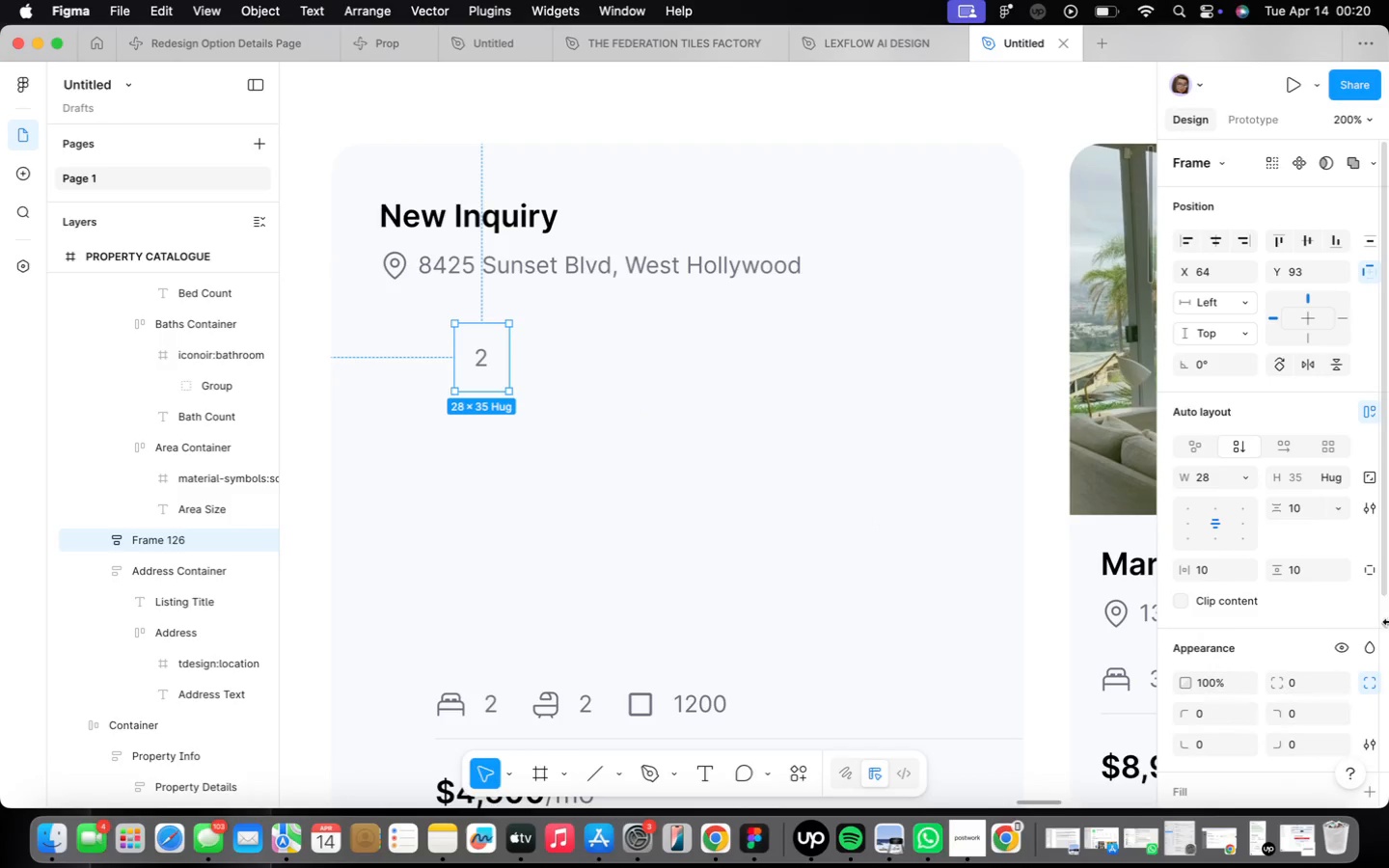 
scroll: coordinate [1270, 621], scroll_direction: down, amount: 16.0
 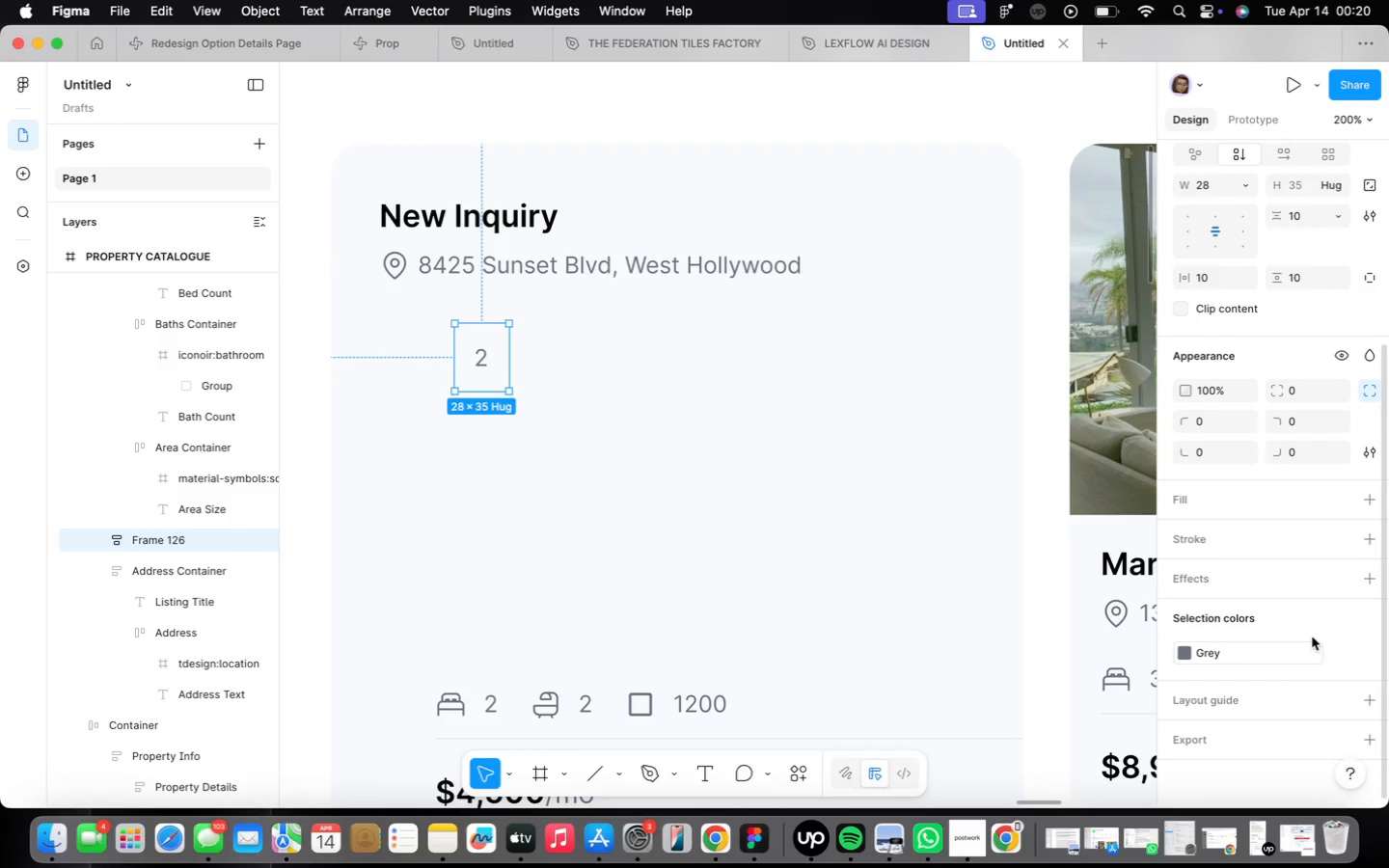 
left_click([1275, 653])
 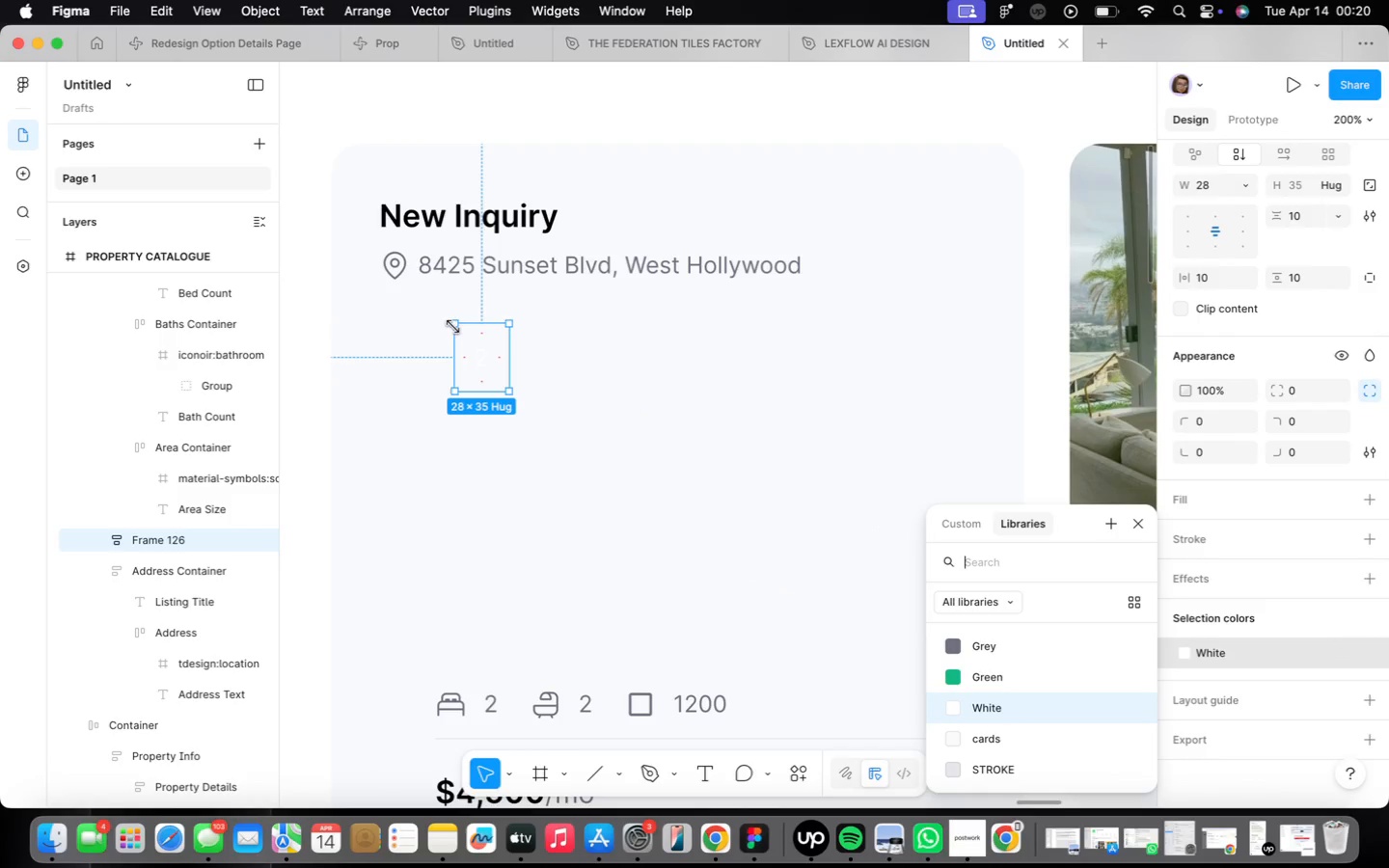 
key(Meta+Z)
 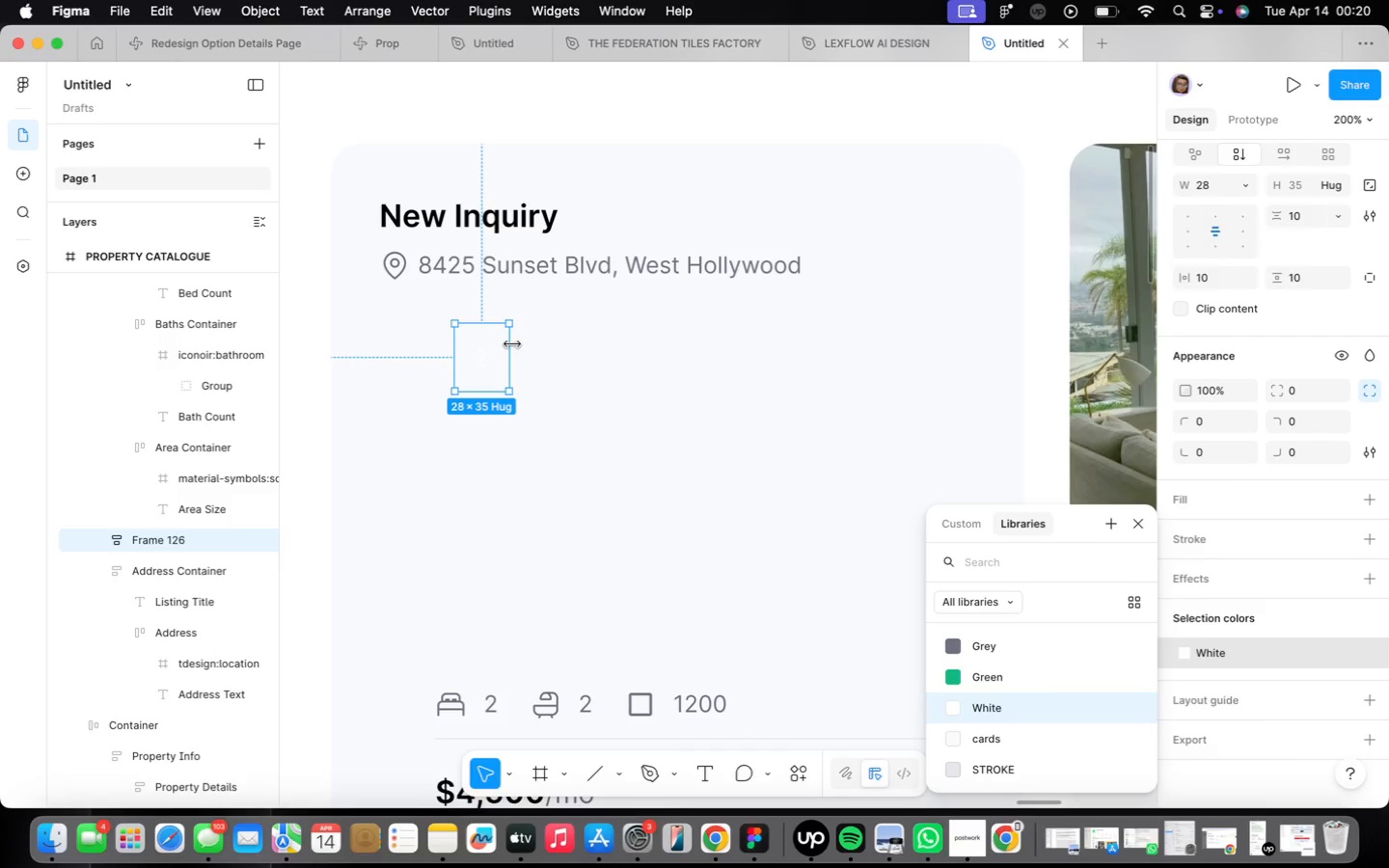 
key(Meta+Z)
 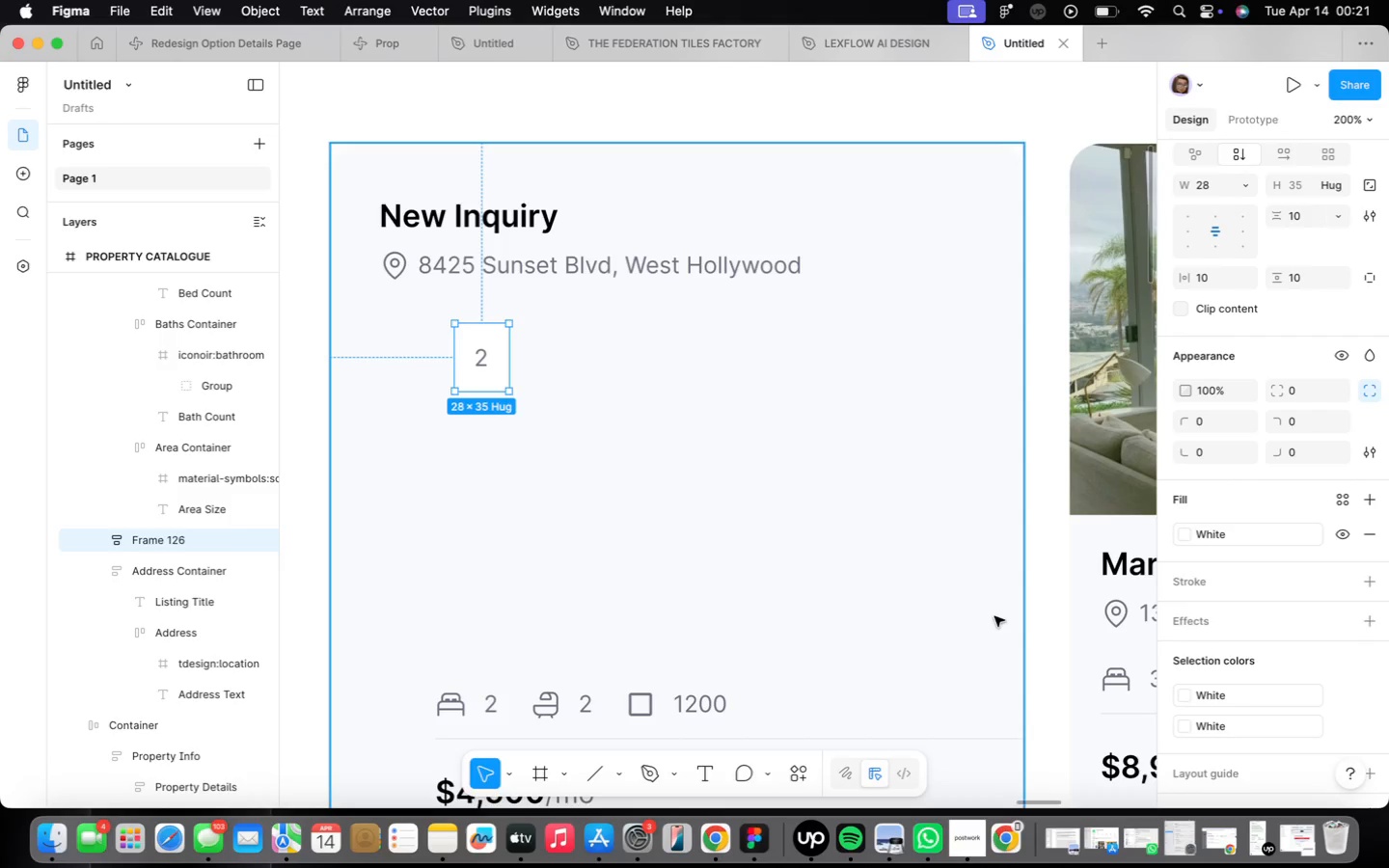 
wait(53.18)
 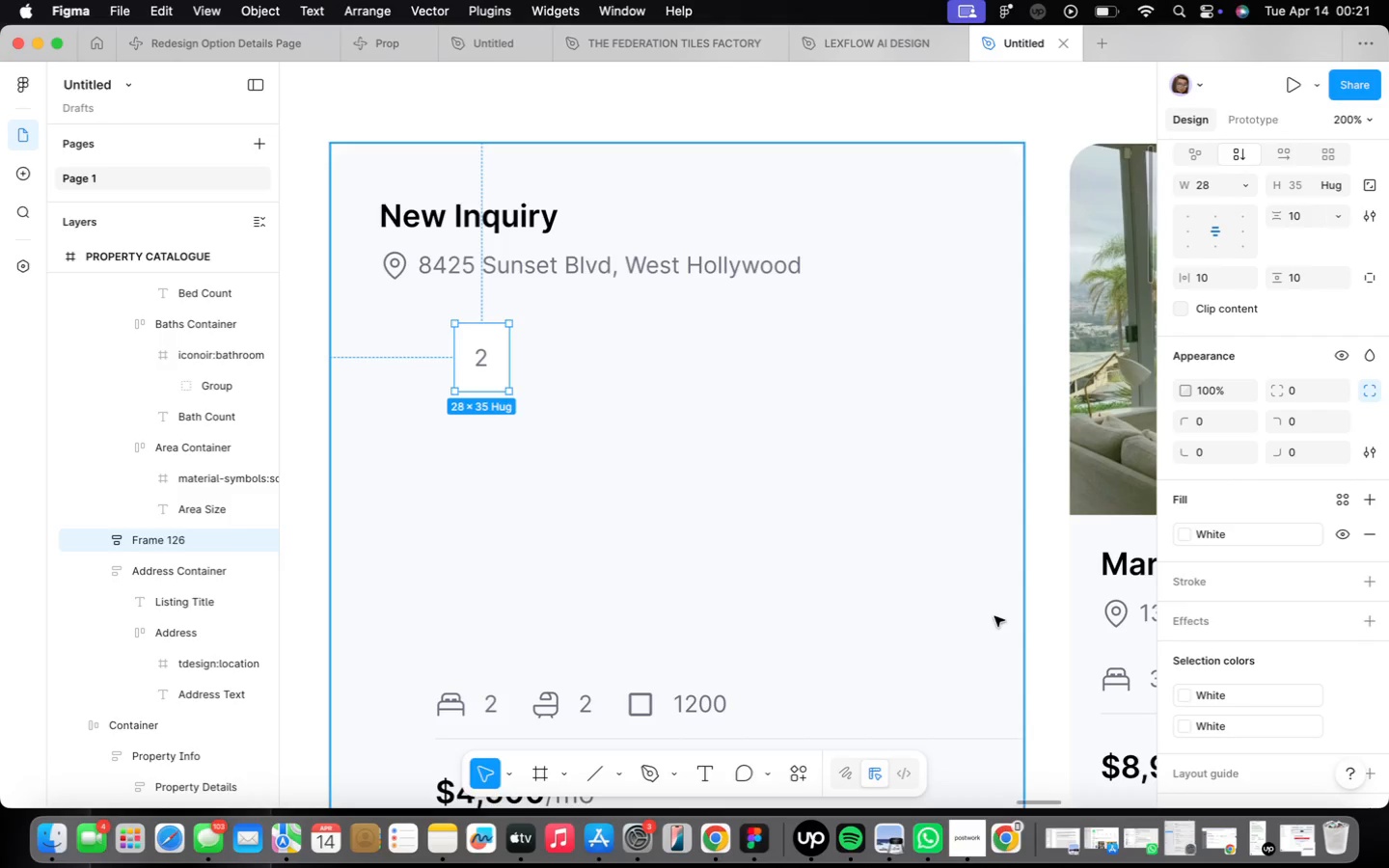 
left_click([1300, 393])
 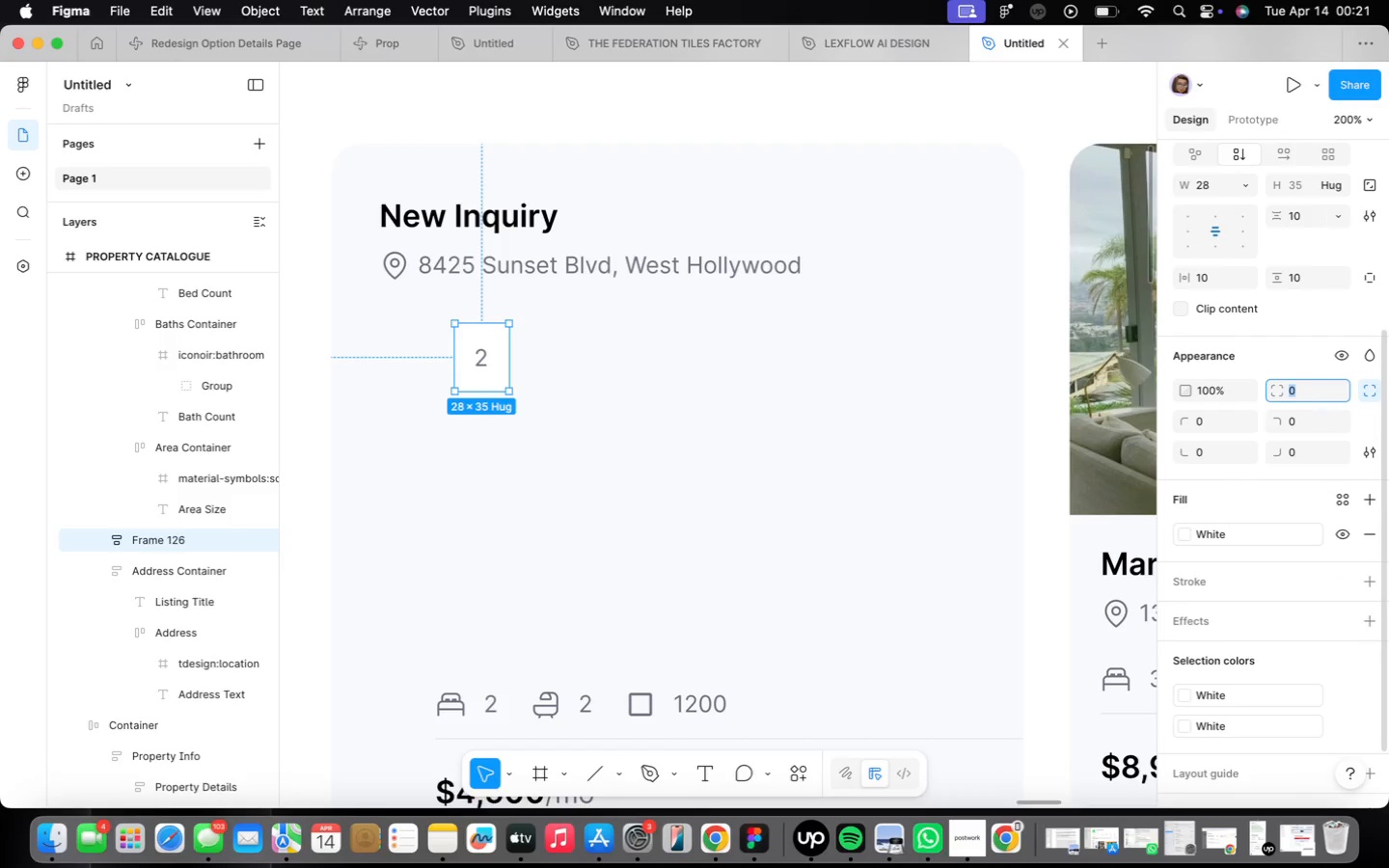 
type(12)
 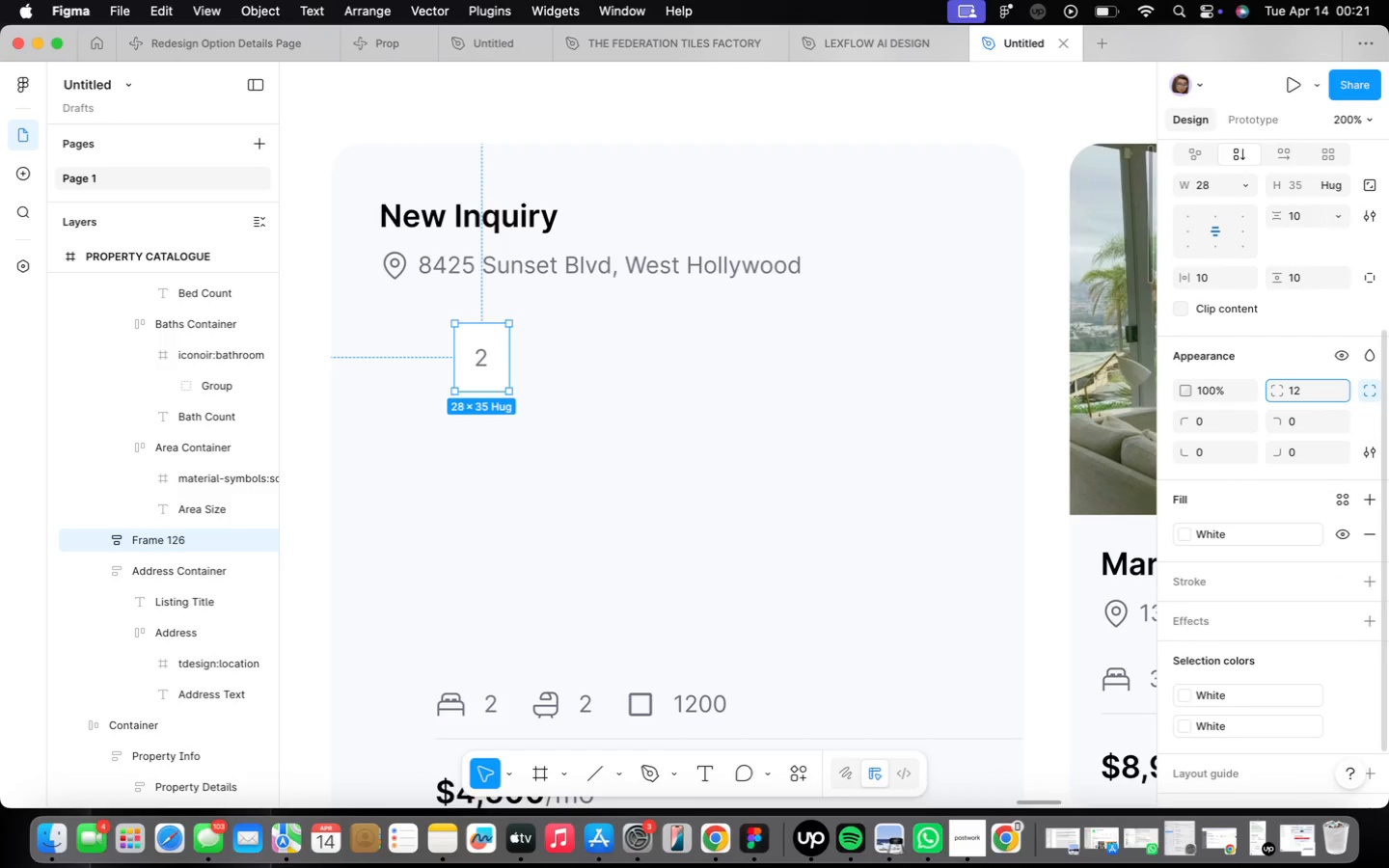 
key(Enter)
 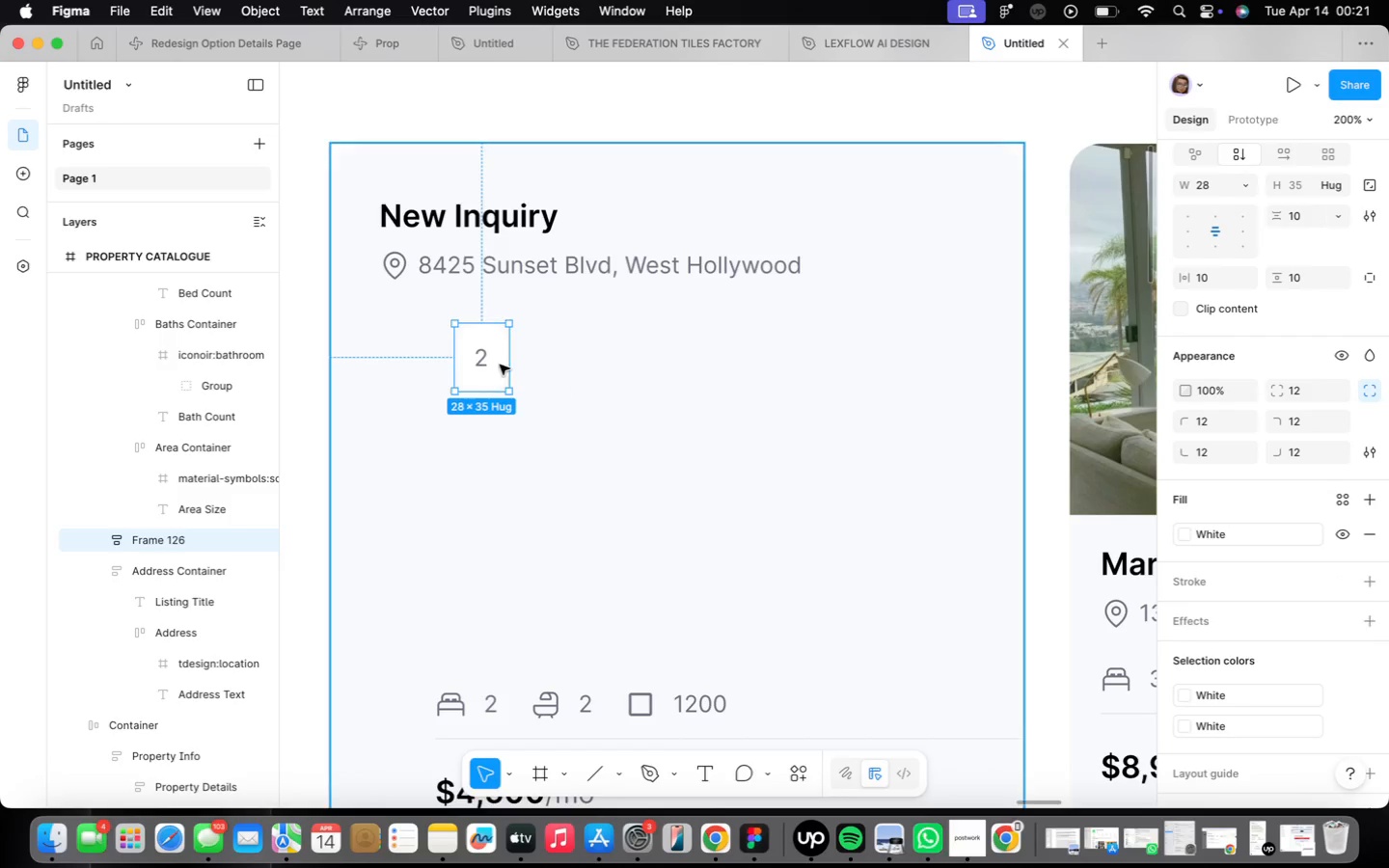 
left_click_drag(start_coordinate=[492, 363], to_coordinate=[944, 211])
 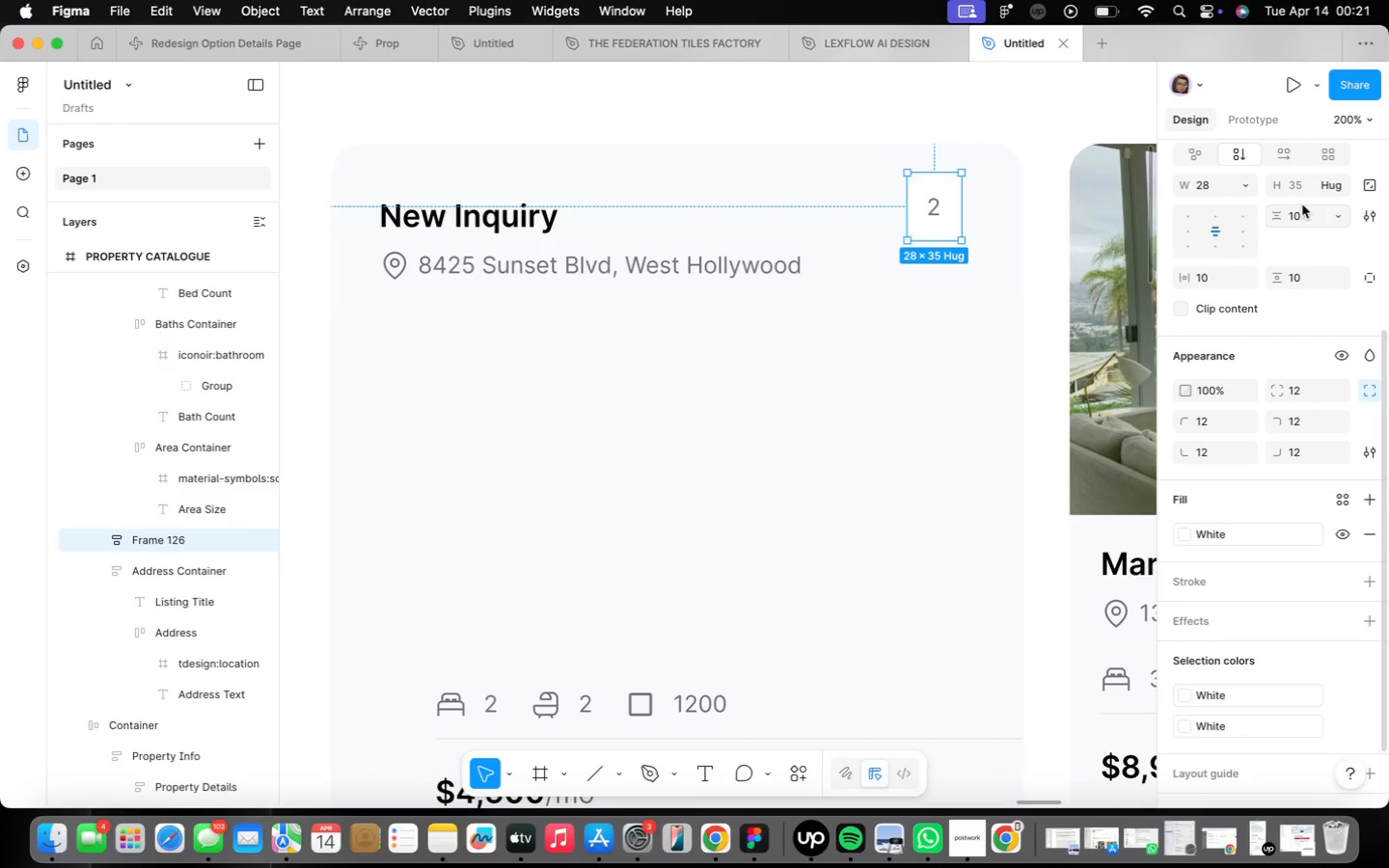 
wait(5.65)
 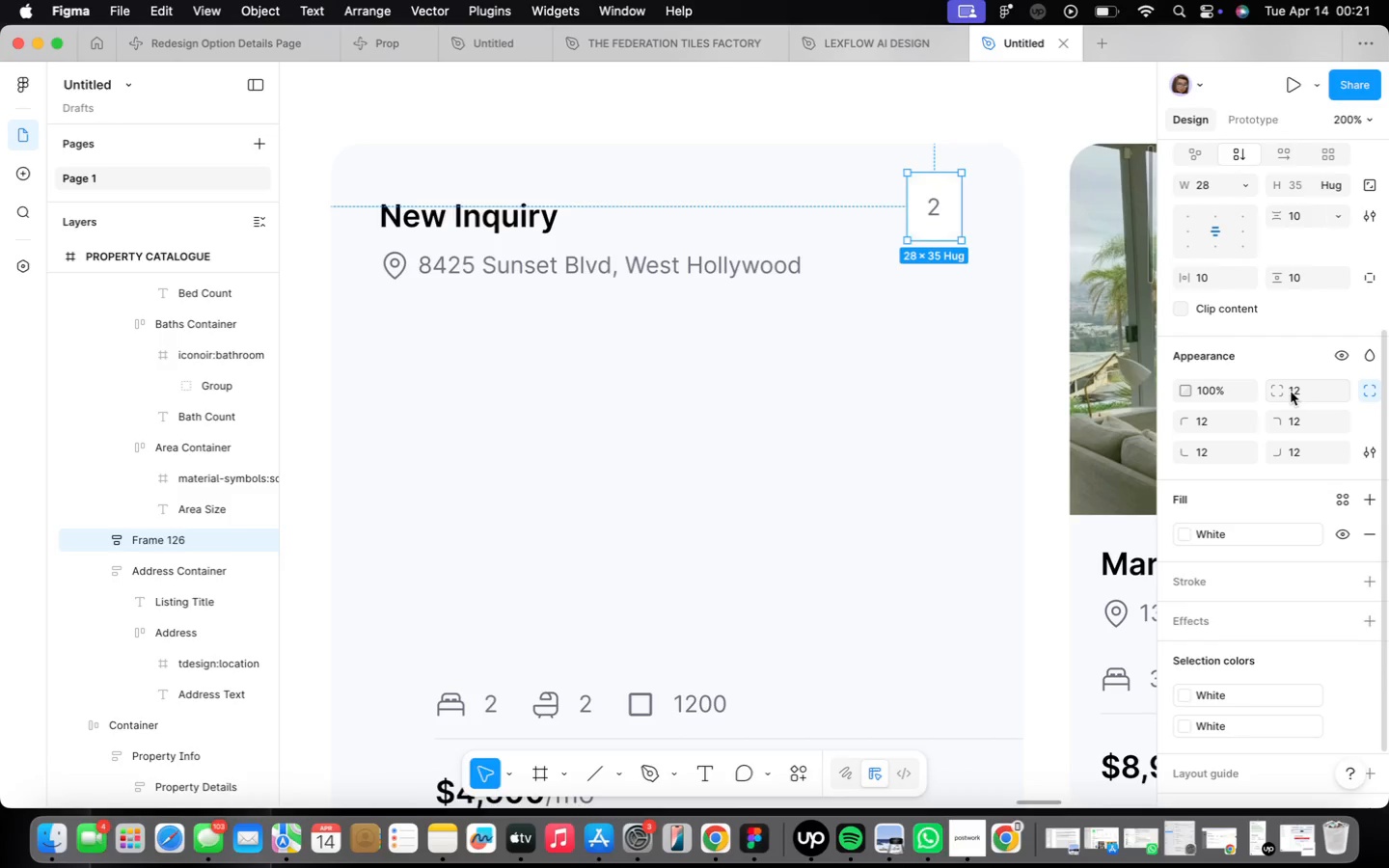 
left_click([1210, 188])
 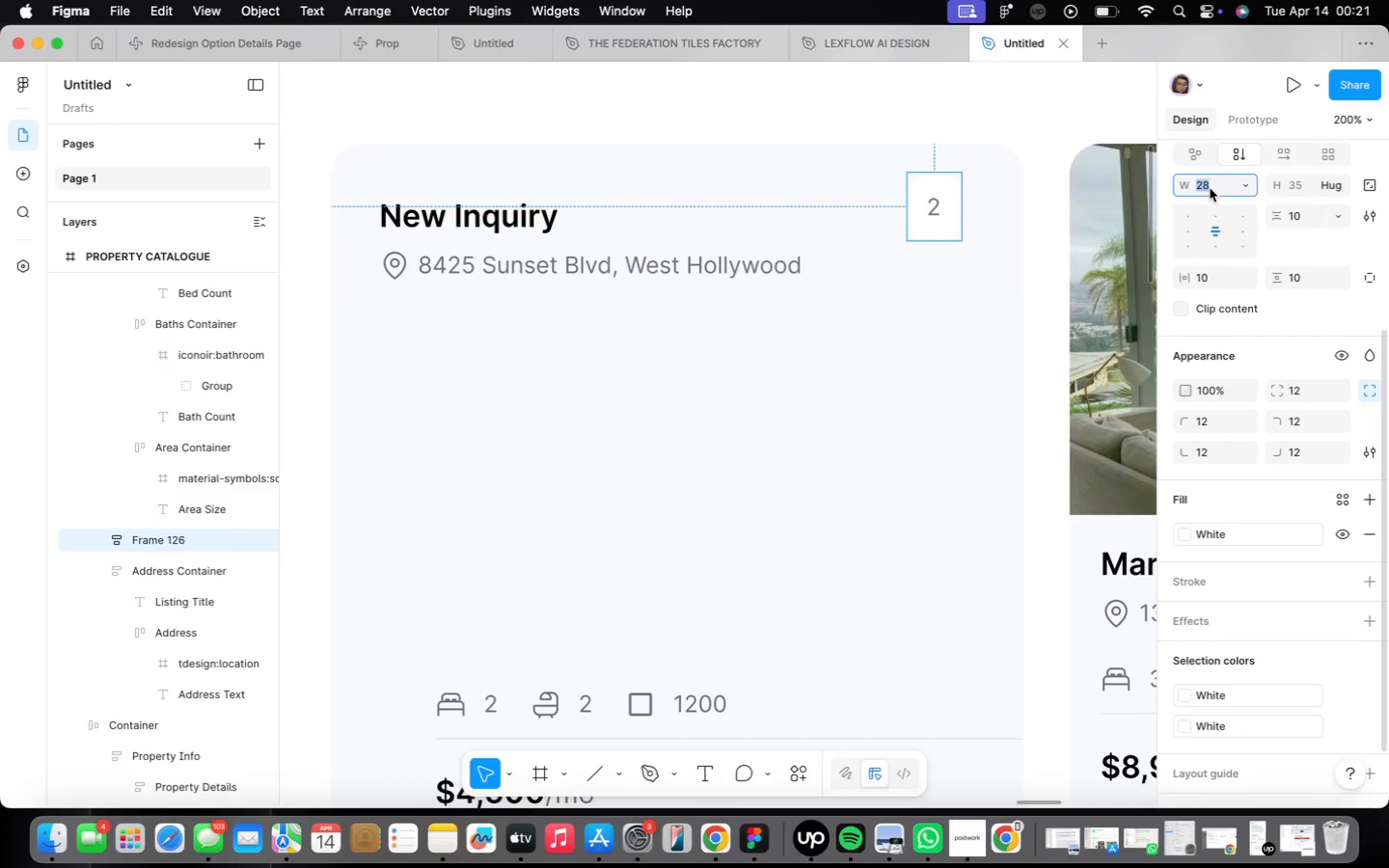 
type(35)
 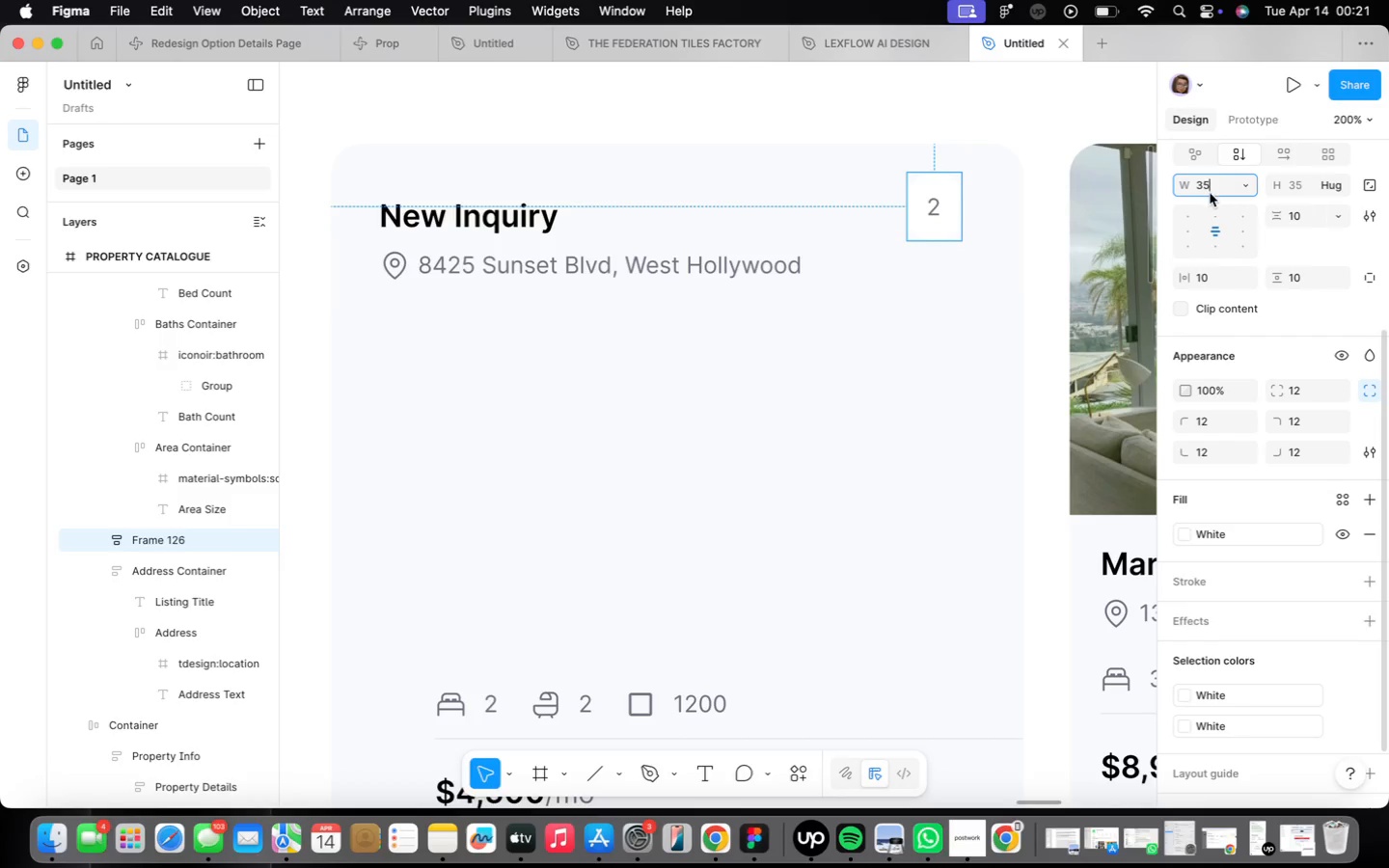 
key(Enter)
 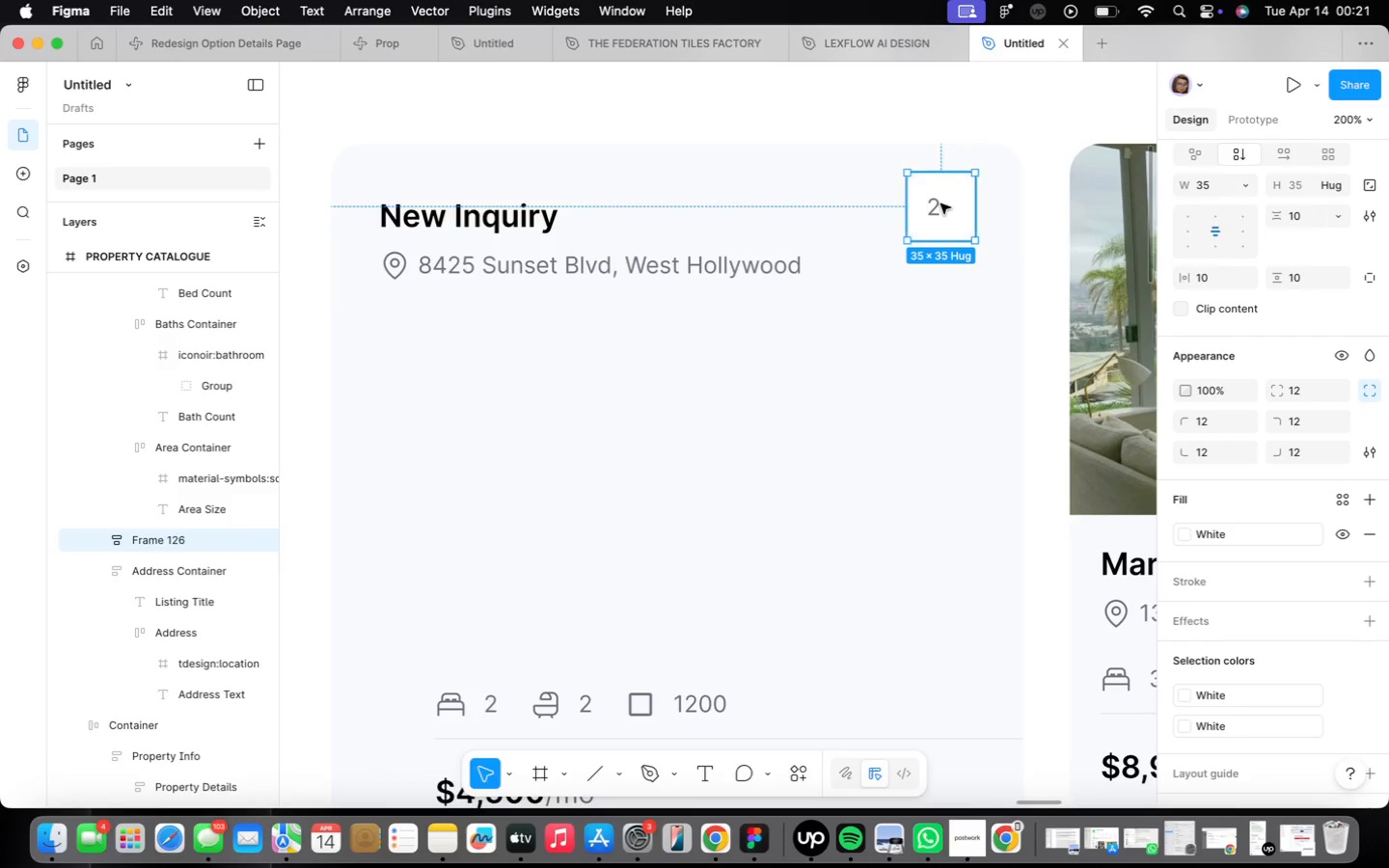 
scroll: coordinate [945, 205], scroll_direction: up, amount: 16.0
 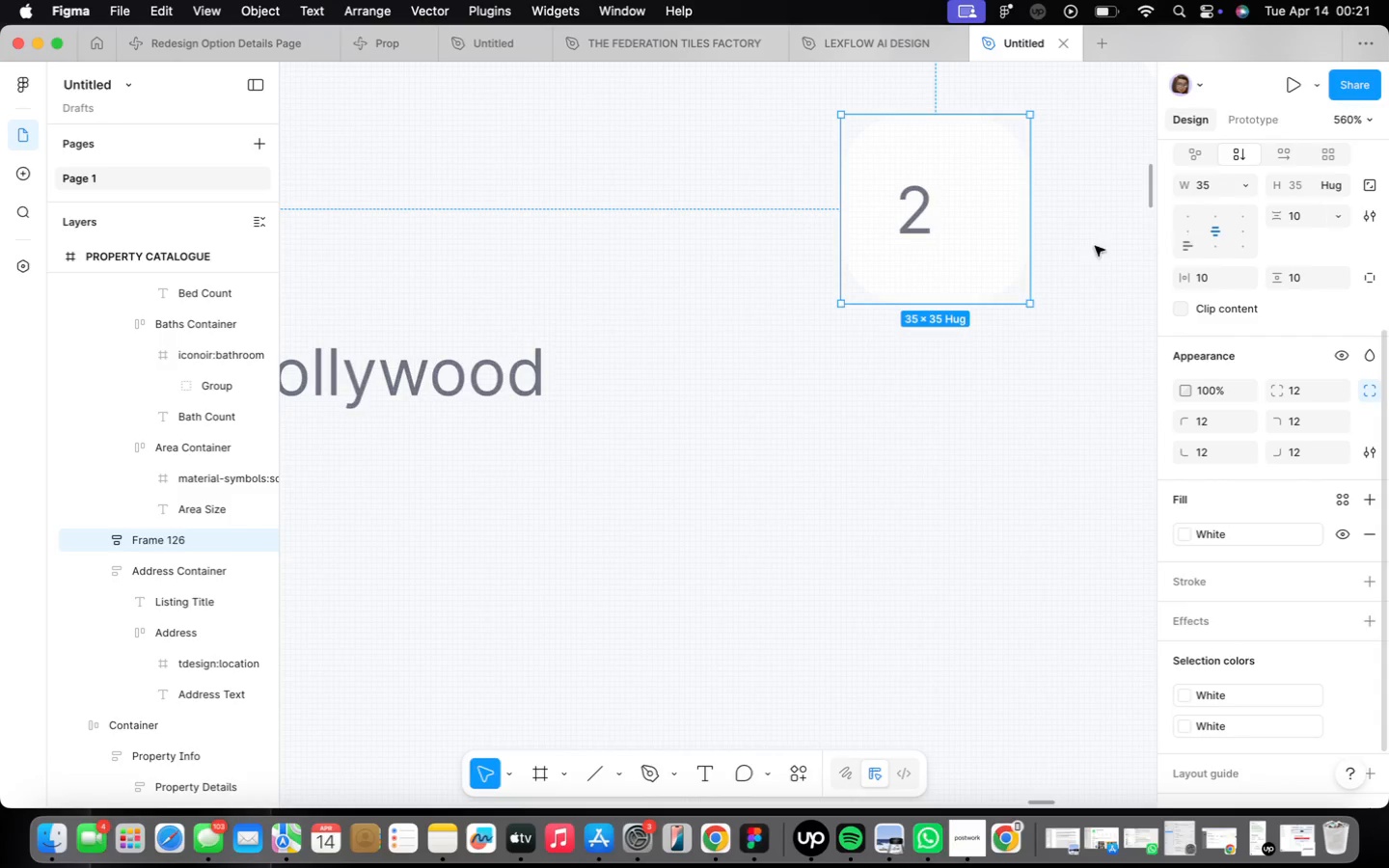 
double_click([931, 228])
 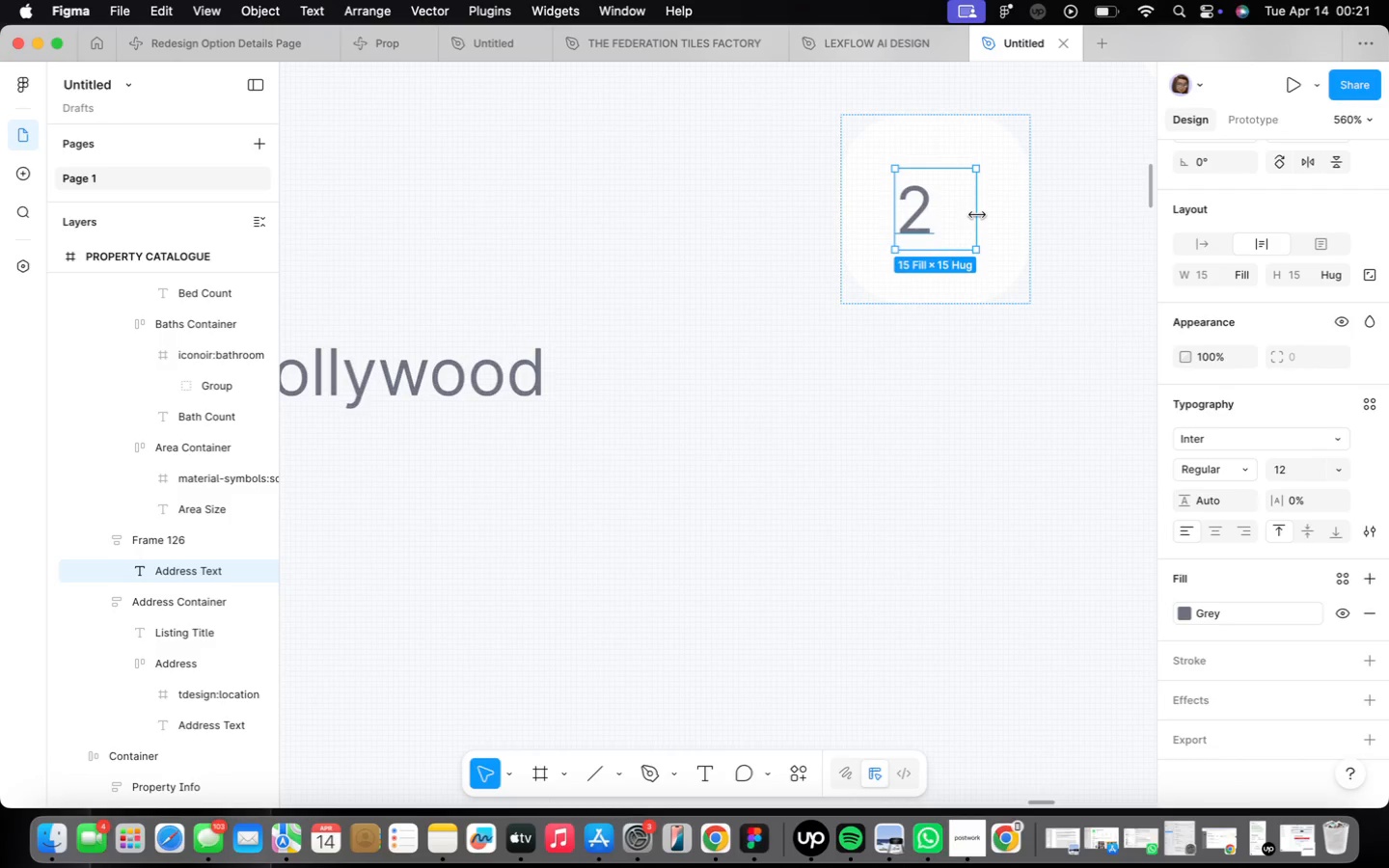 
left_click_drag(start_coordinate=[978, 214], to_coordinate=[954, 207])
 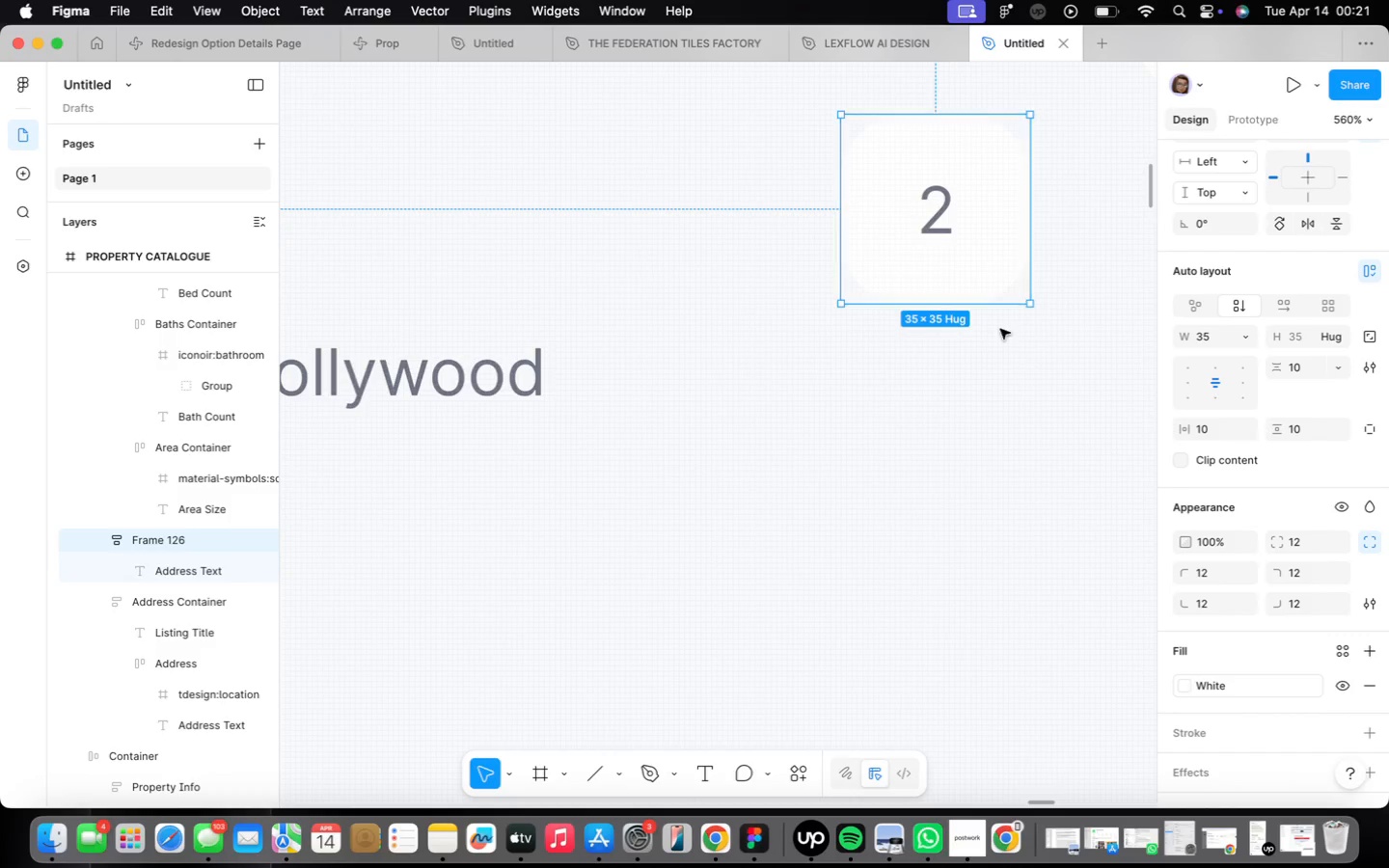 
scroll: coordinate [1000, 383], scroll_direction: down, amount: 23.0
 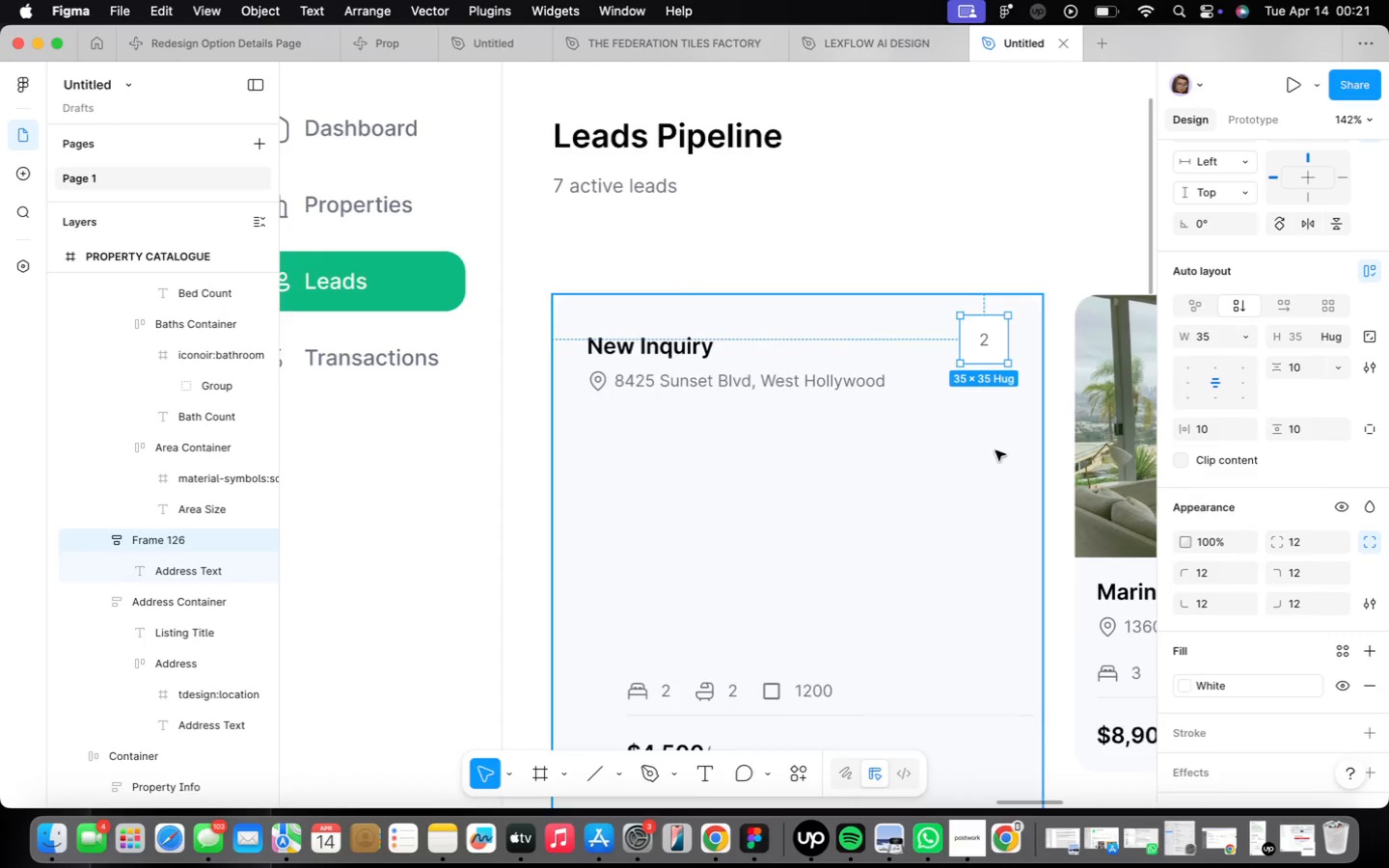 
left_click_drag(start_coordinate=[995, 450], to_coordinate=[996, 446])
 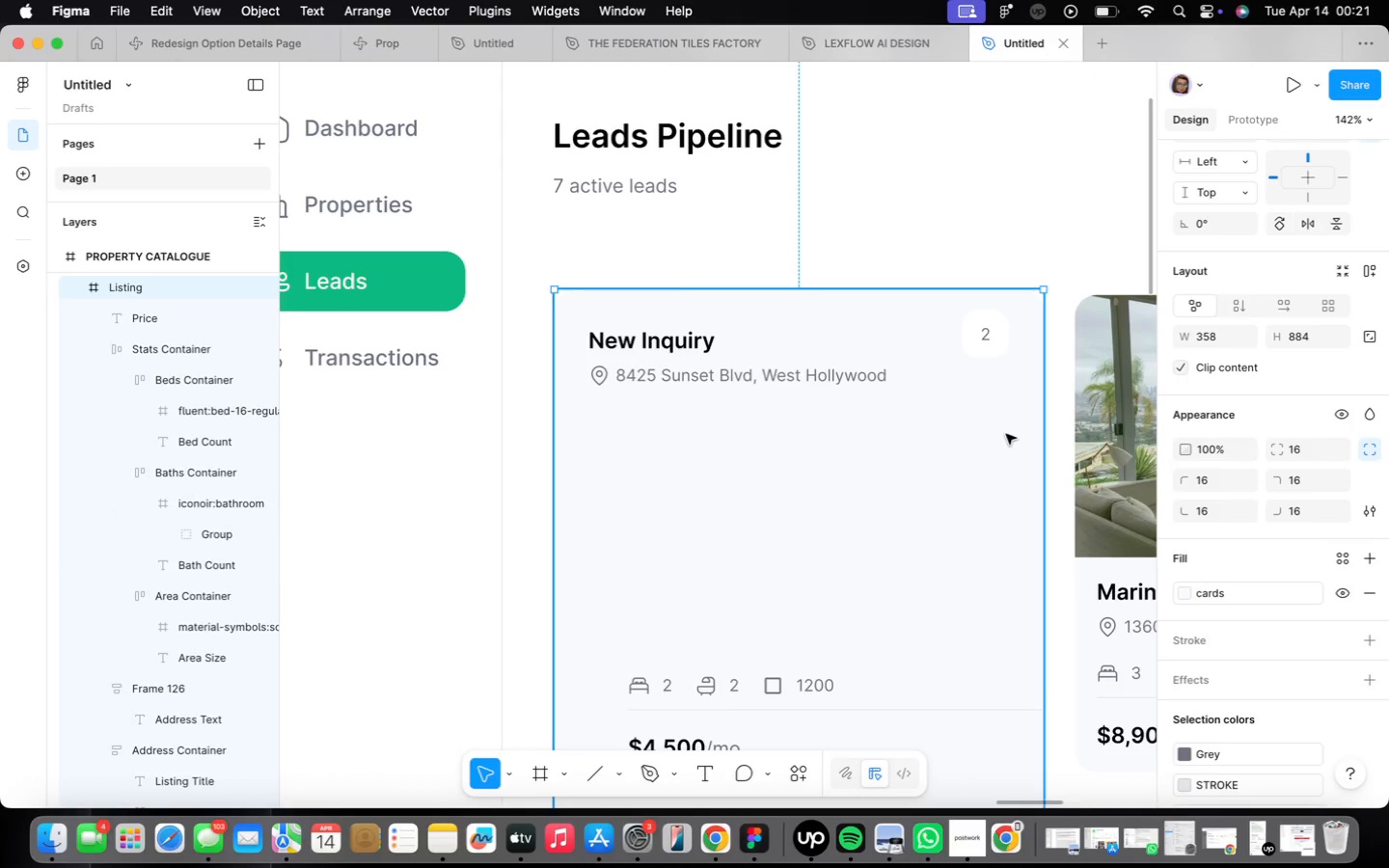 
key(Meta+CommandLeft)
 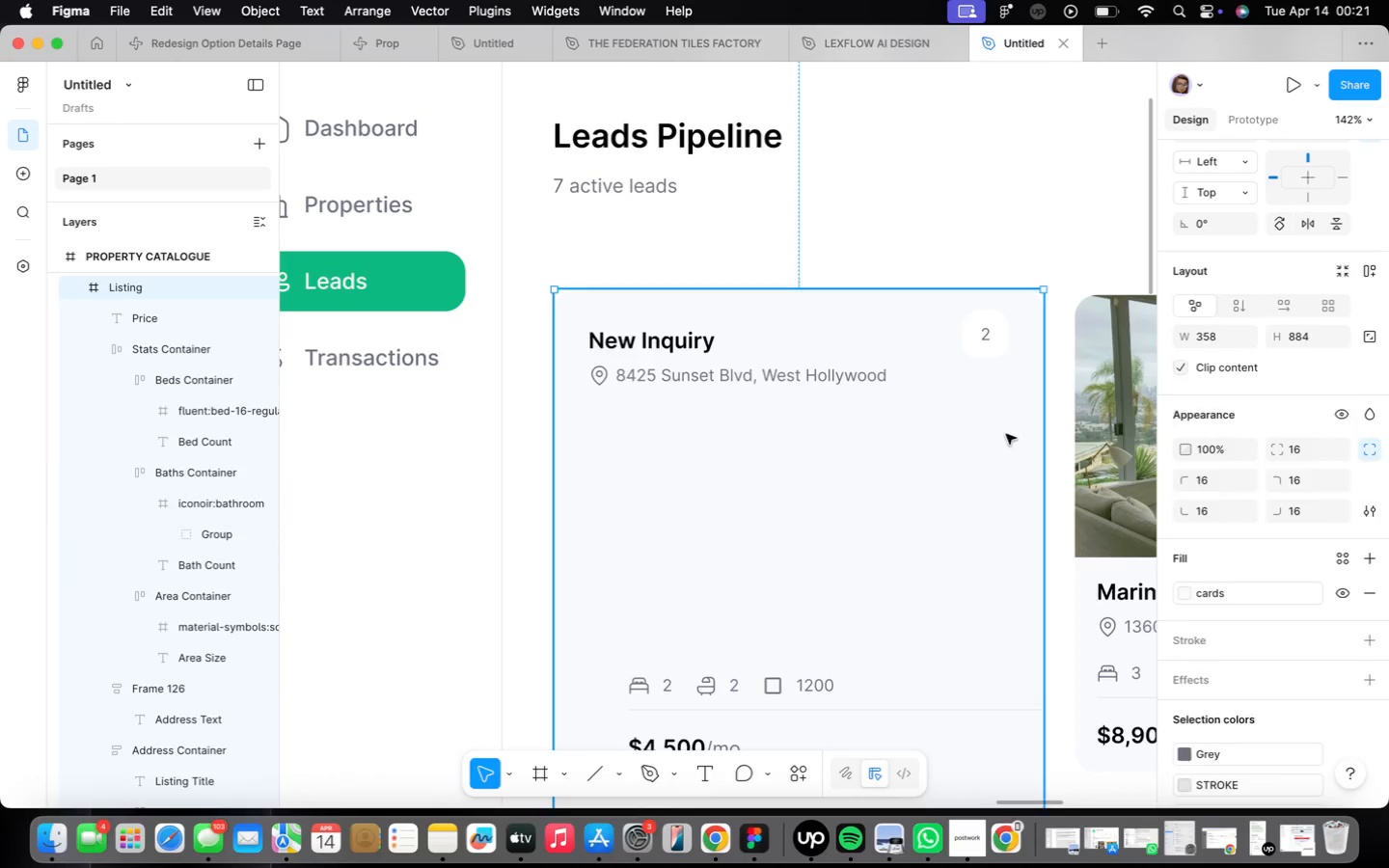 
key(Meta+Z)
 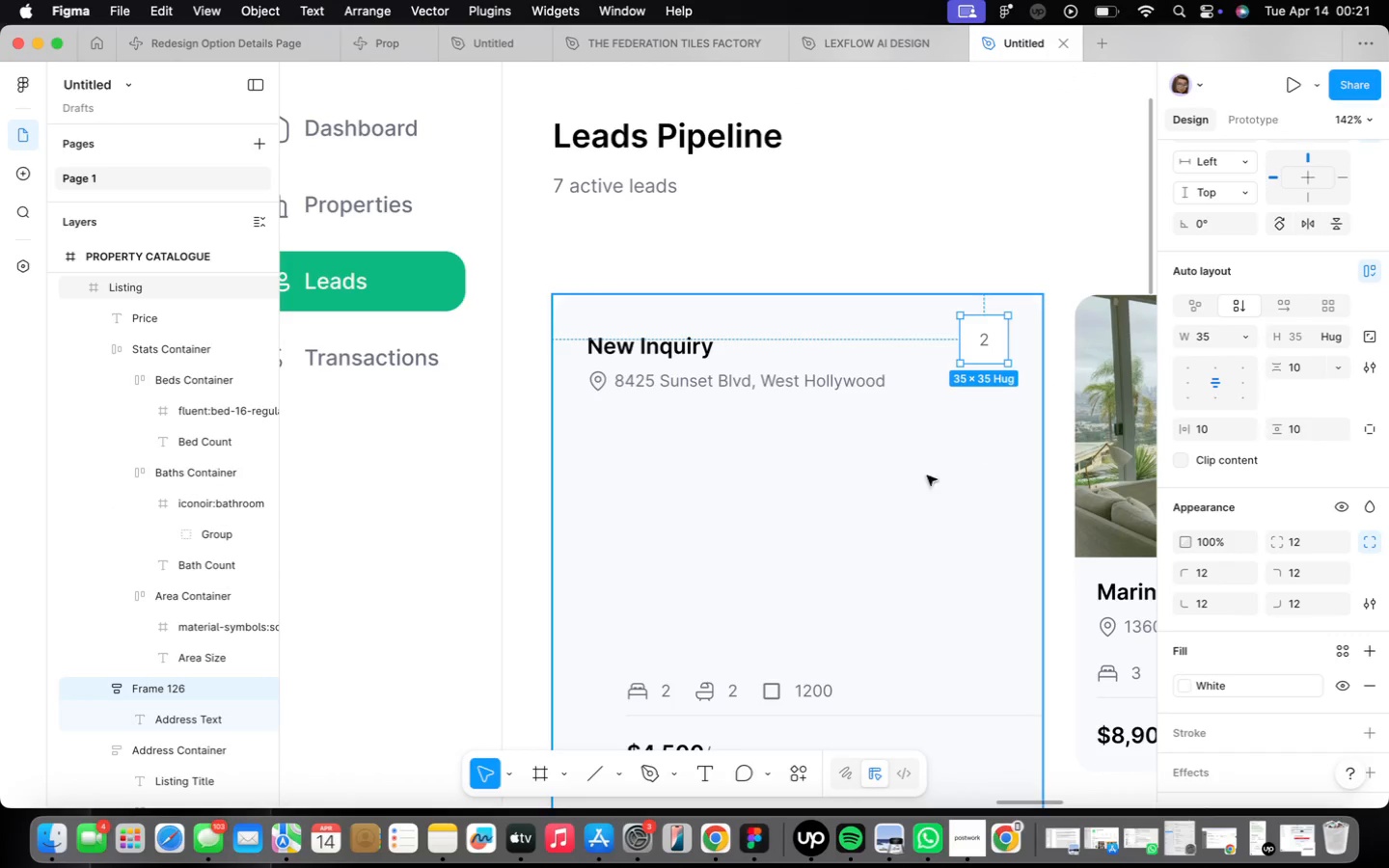 
left_click([871, 487])
 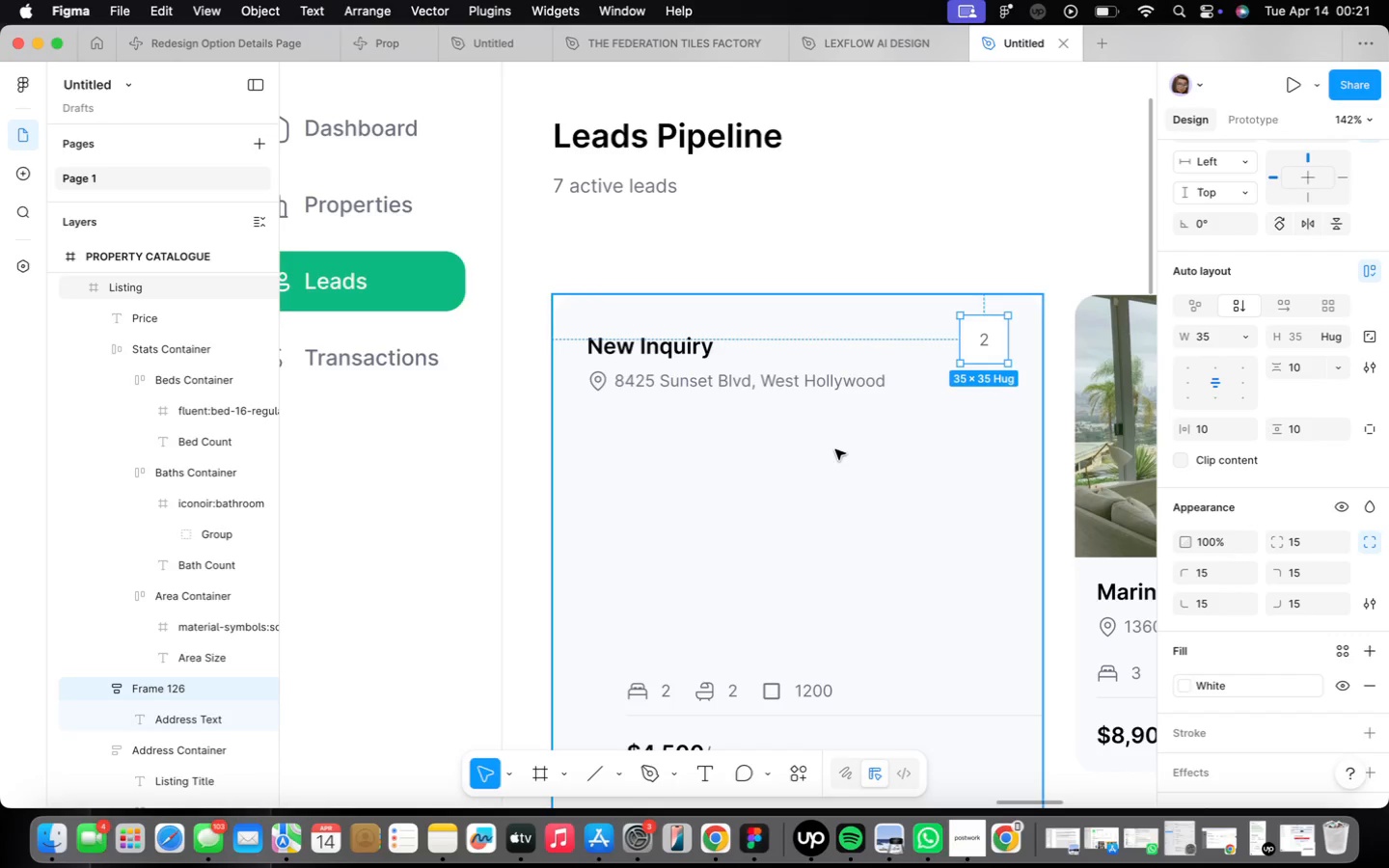 
wait(10.61)
 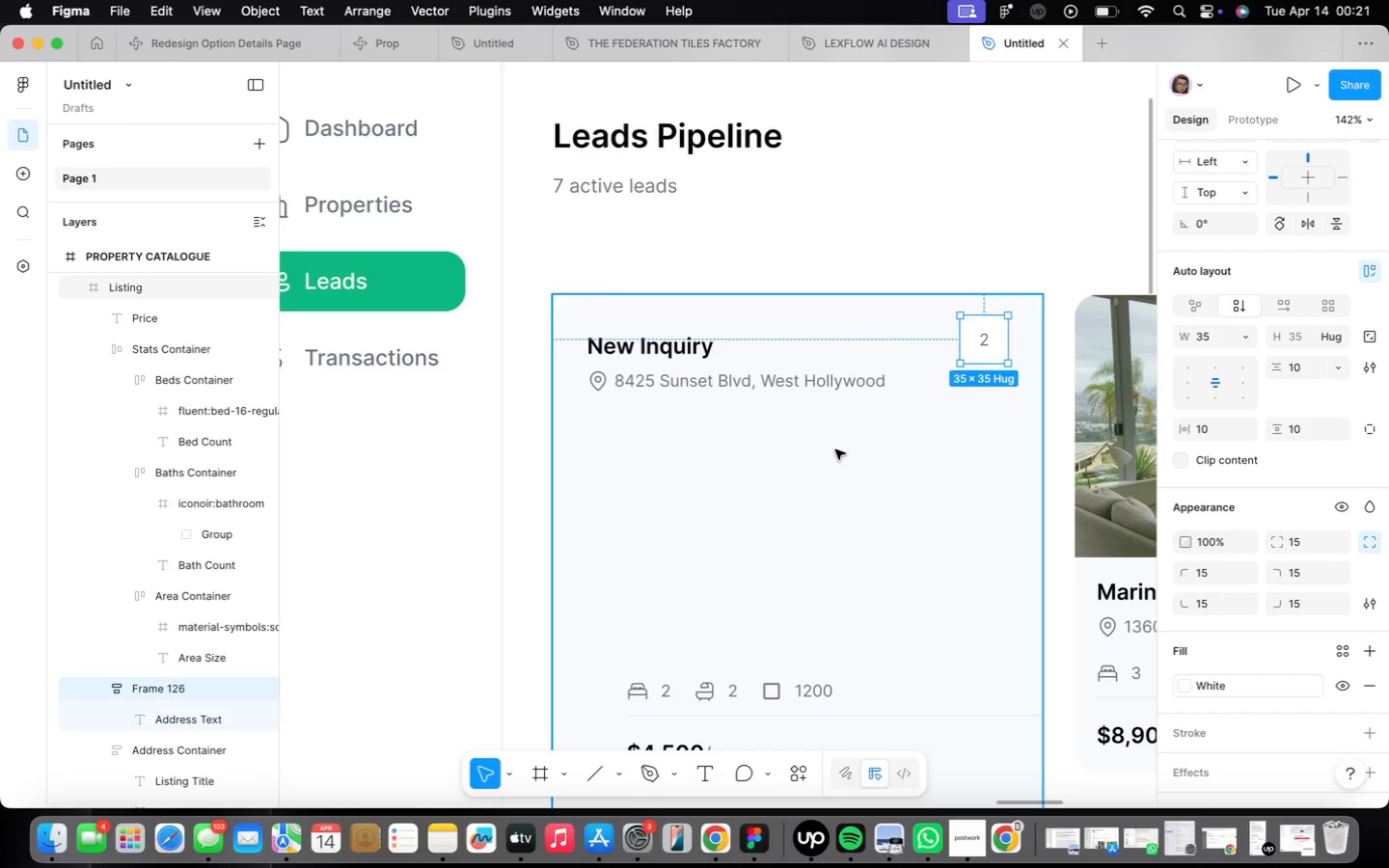 
double_click([984, 340])
 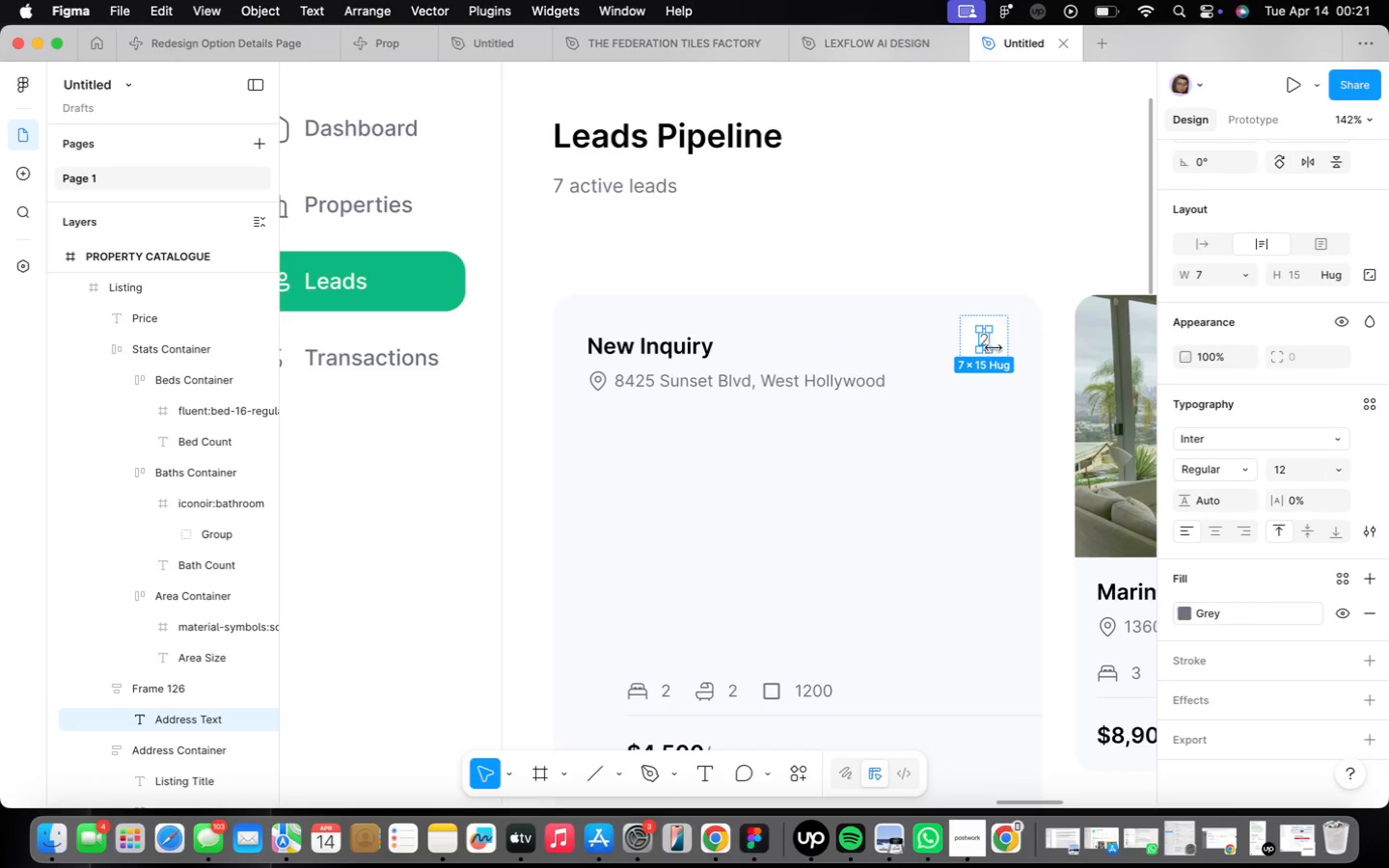 
left_click([831, 438])
 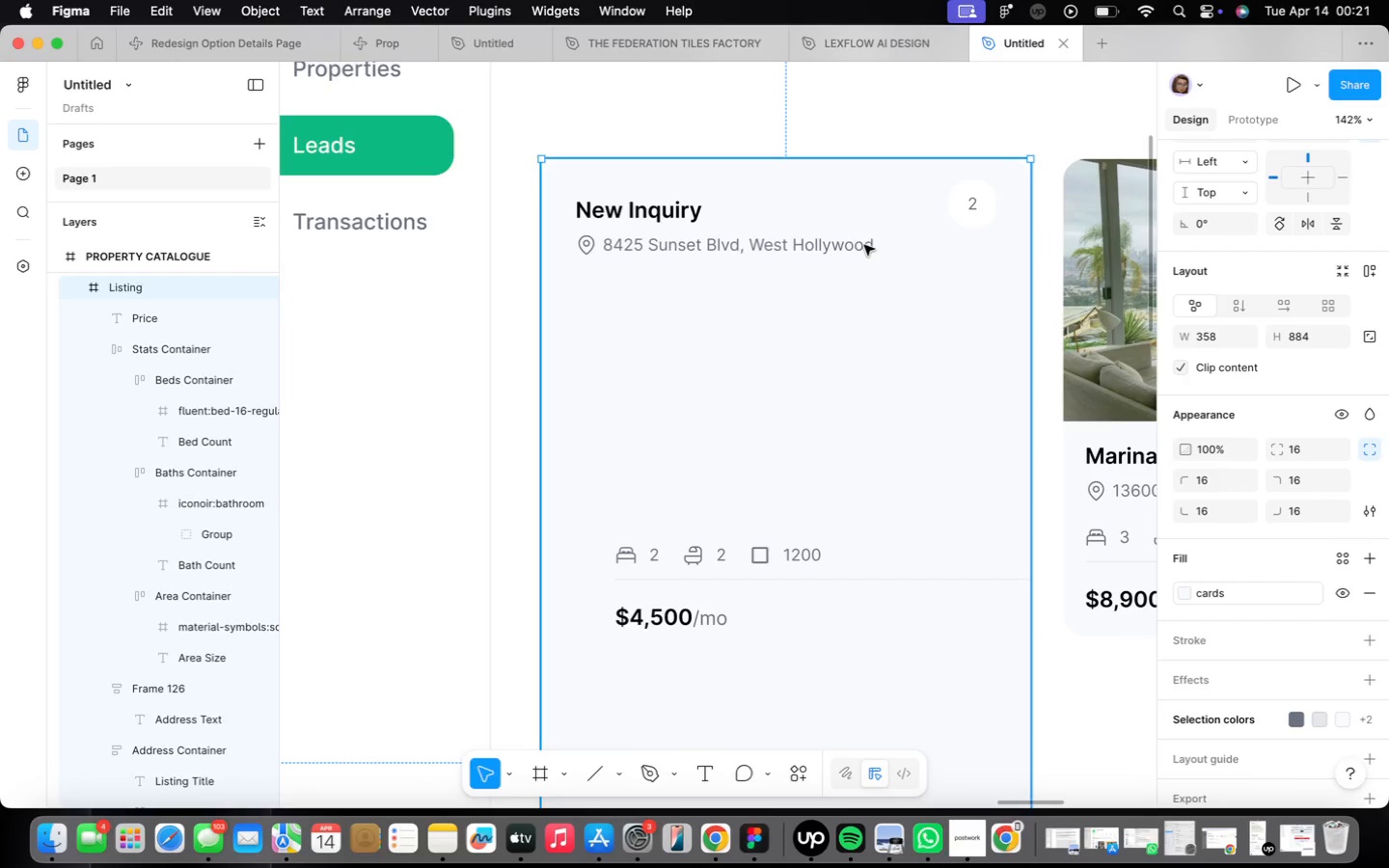 
wait(9.58)
 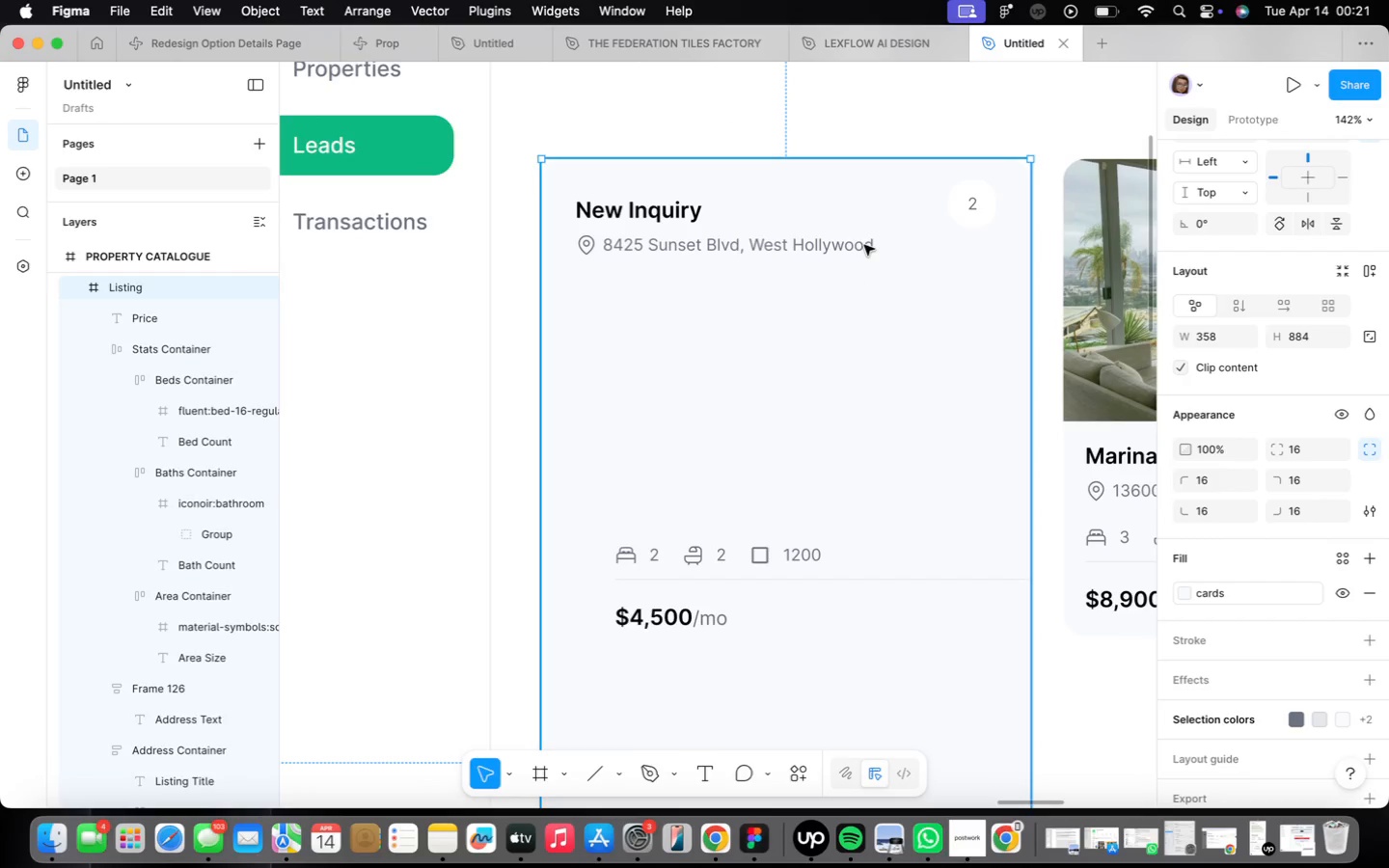 
key(F)
 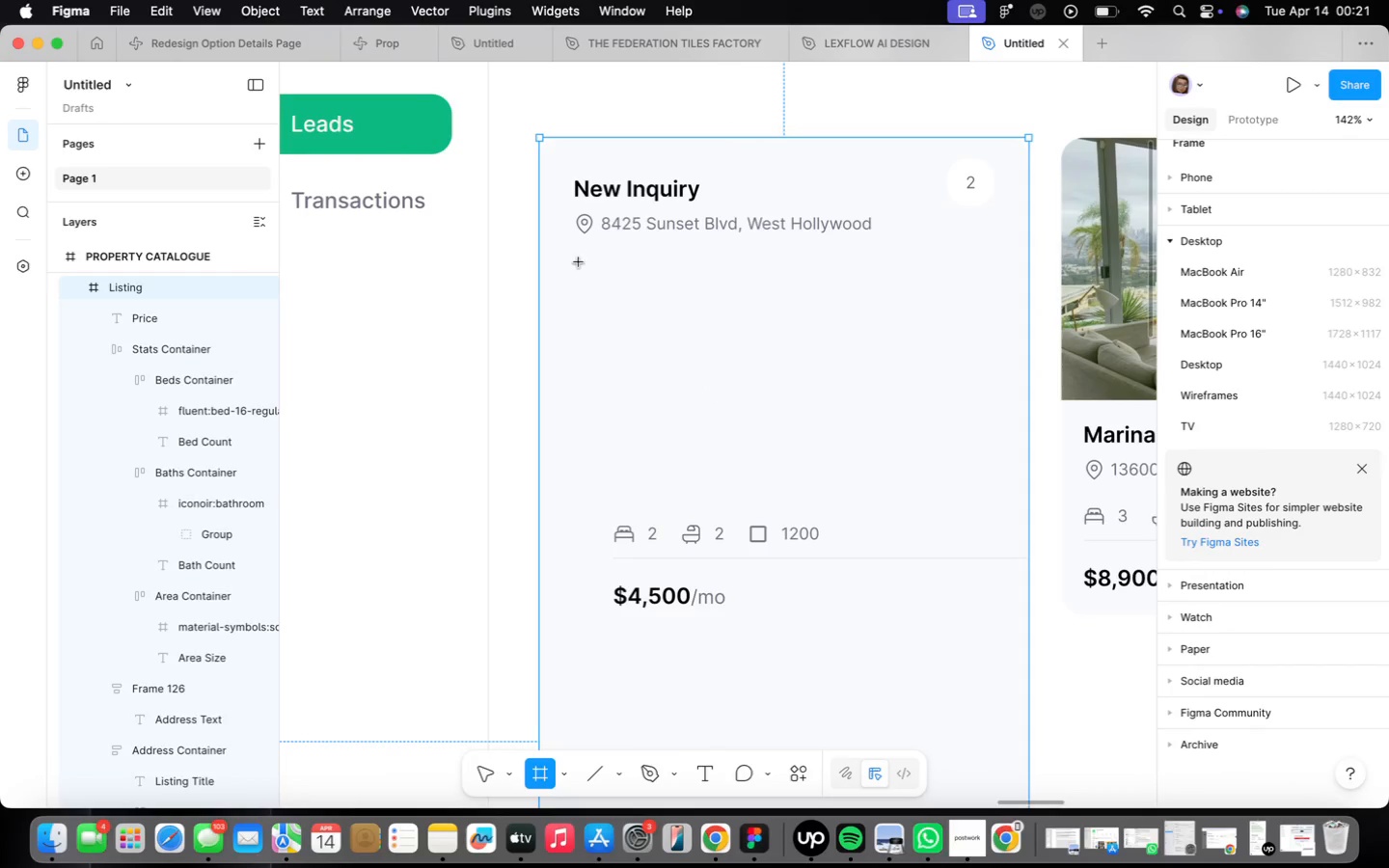 
left_click_drag(start_coordinate=[579, 262], to_coordinate=[1006, 459])
 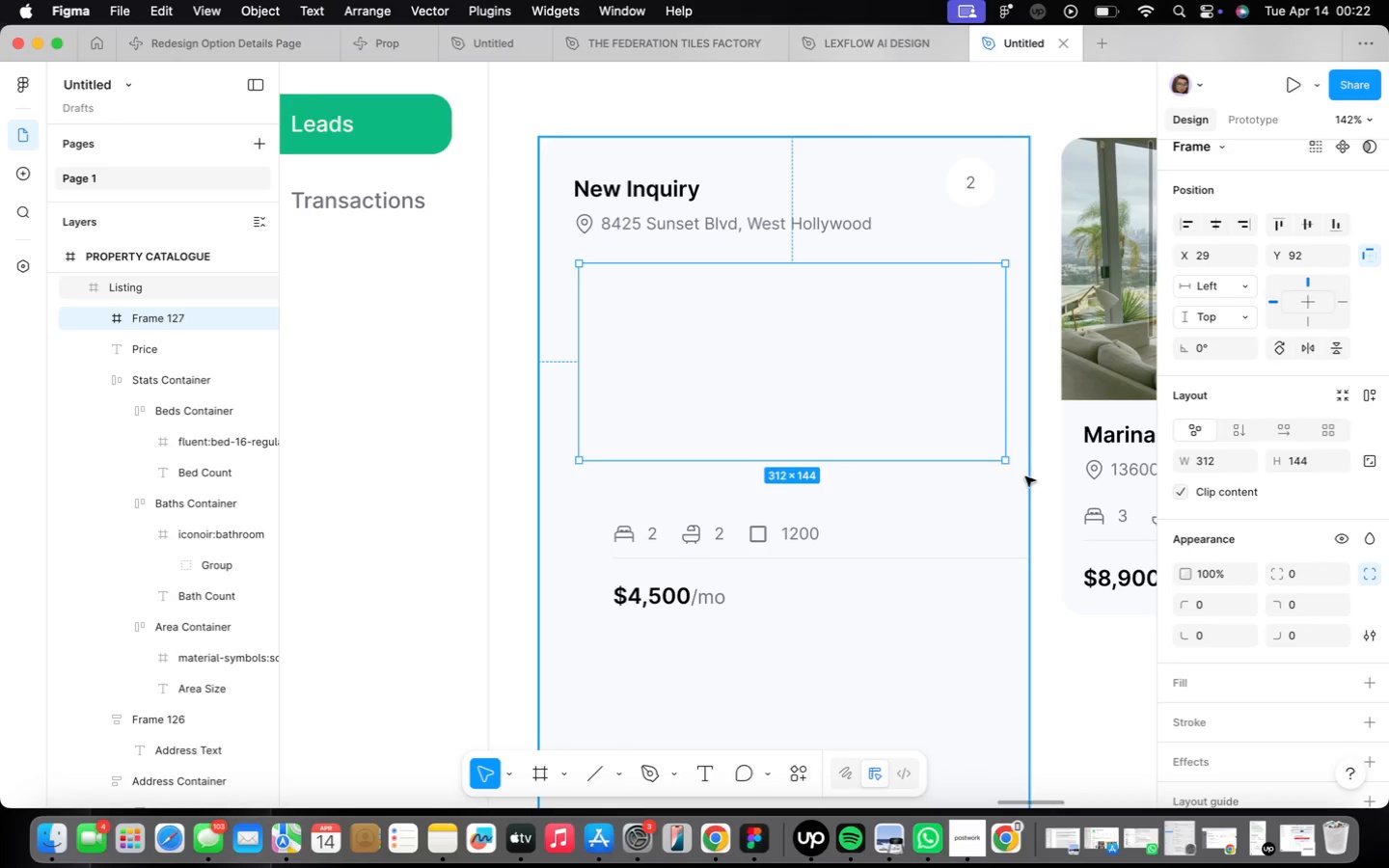 
left_click([1235, 459])
 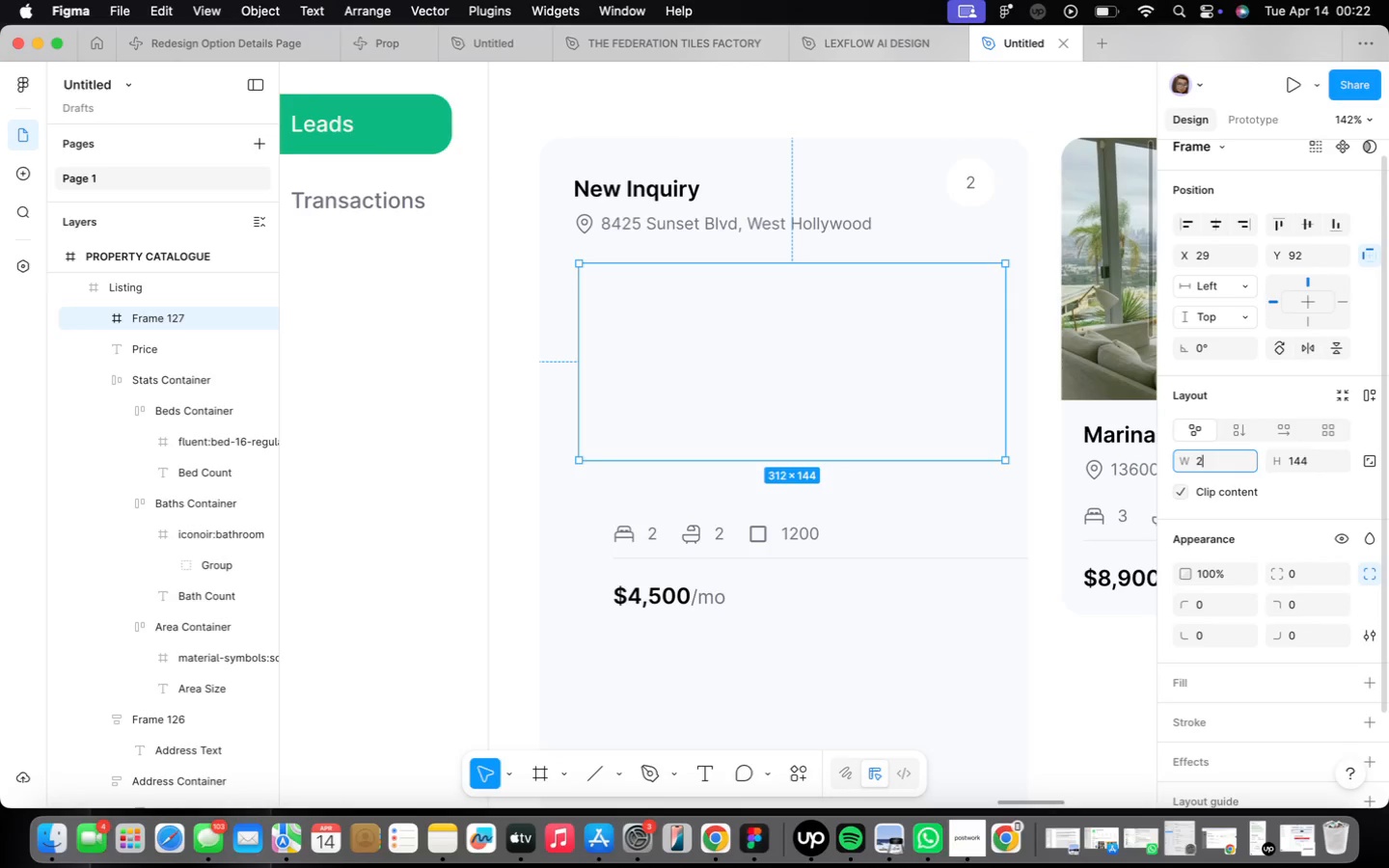 
type(24)
 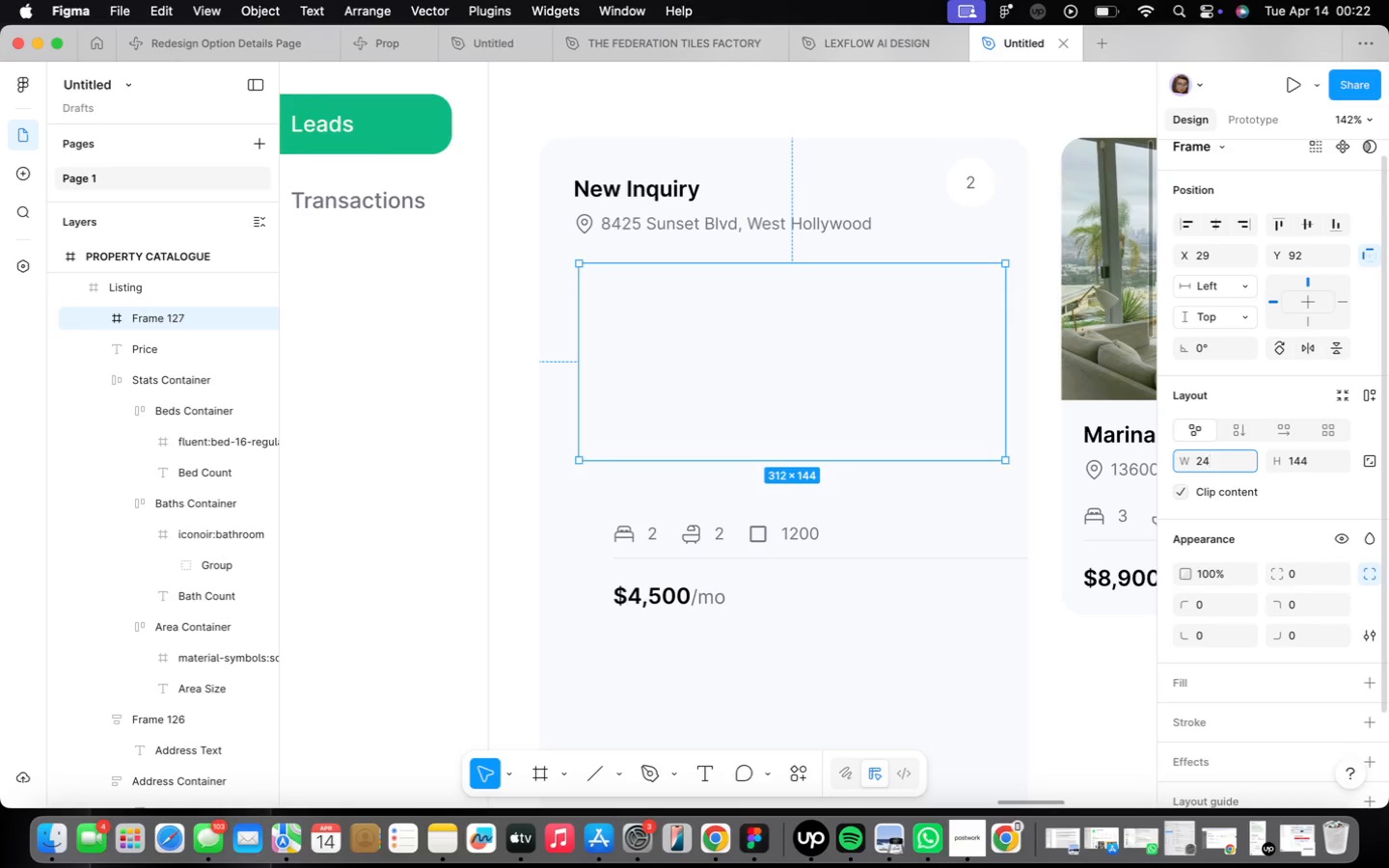 
key(0)
 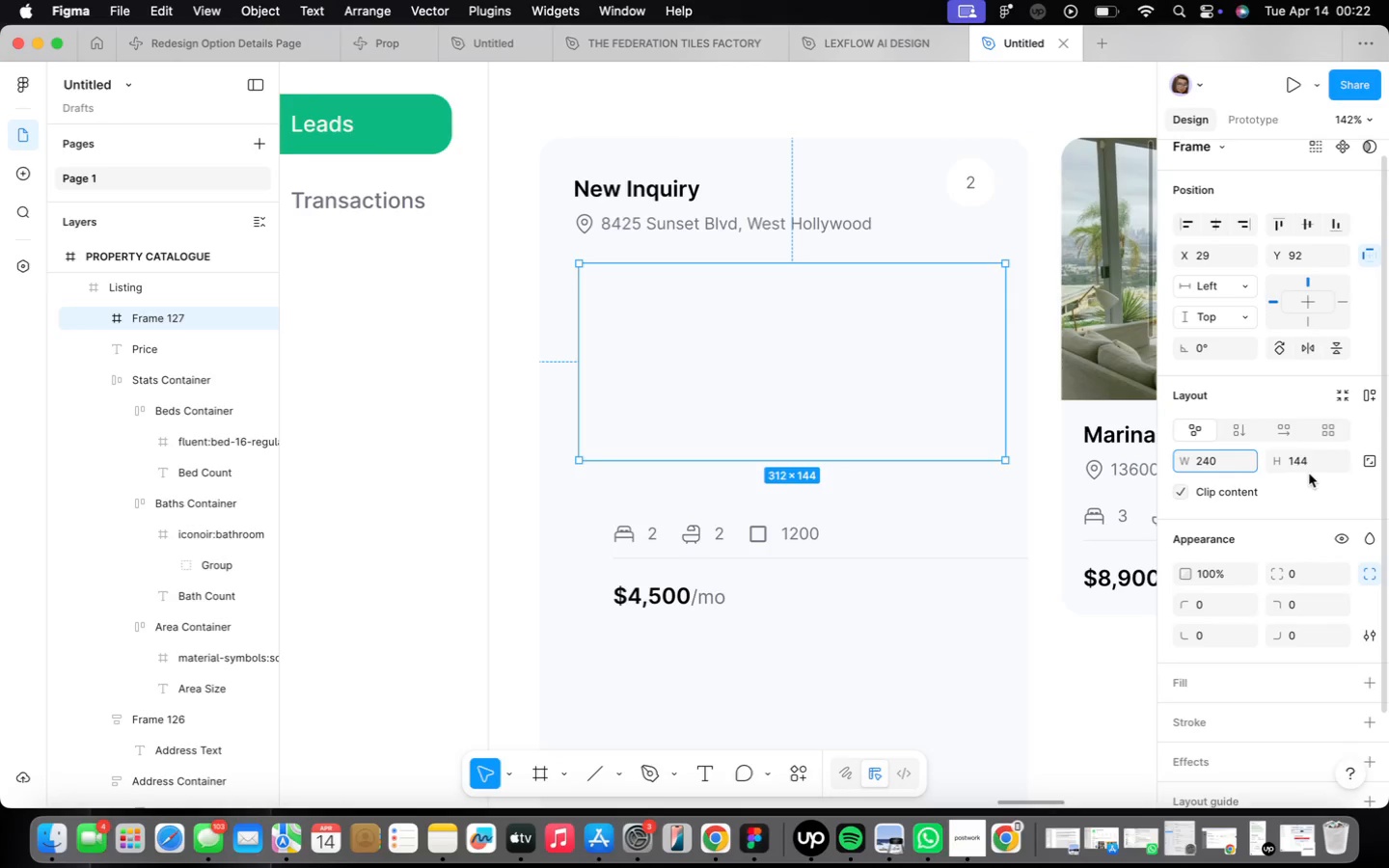 
left_click([1307, 467])
 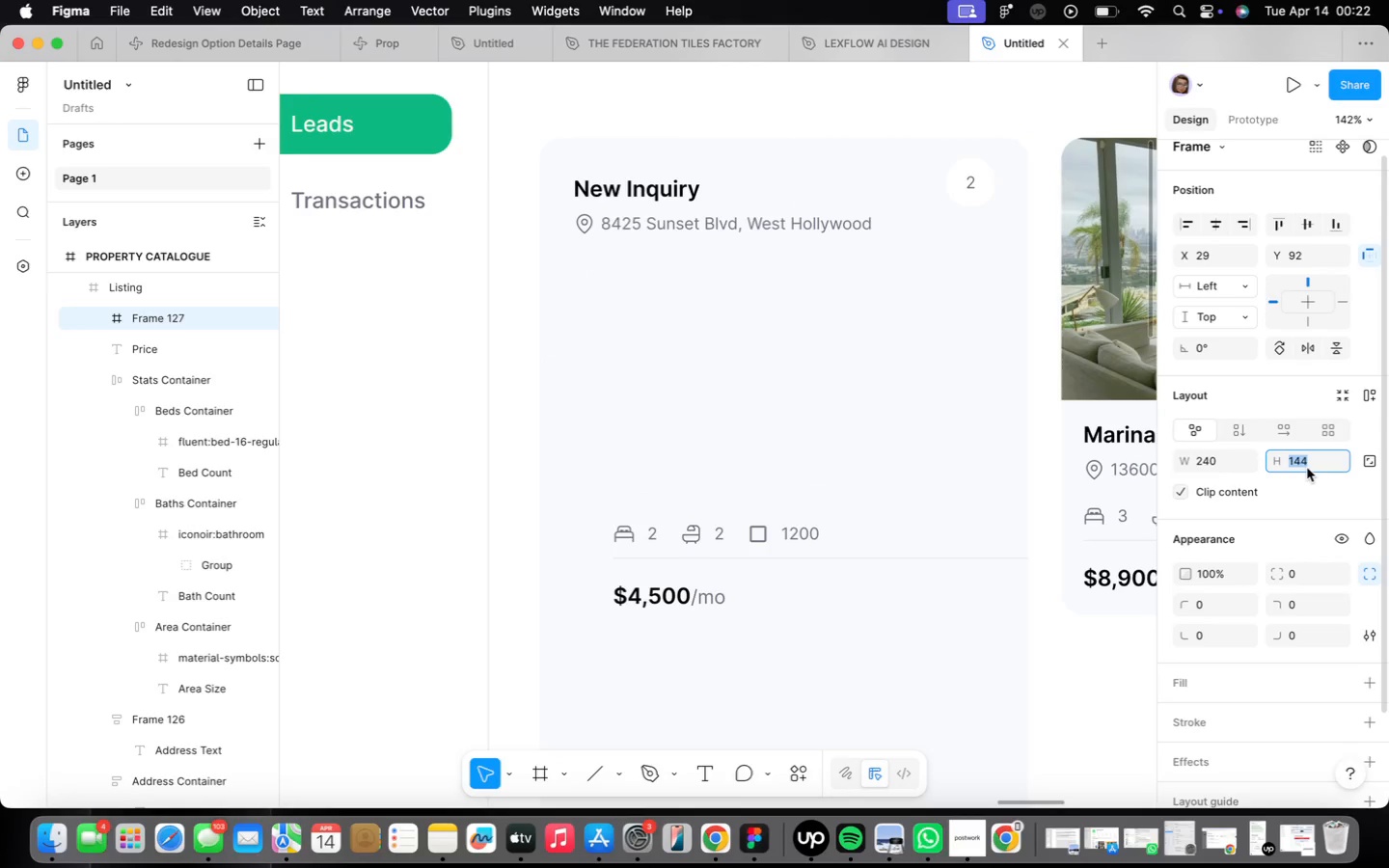 
type(135)
 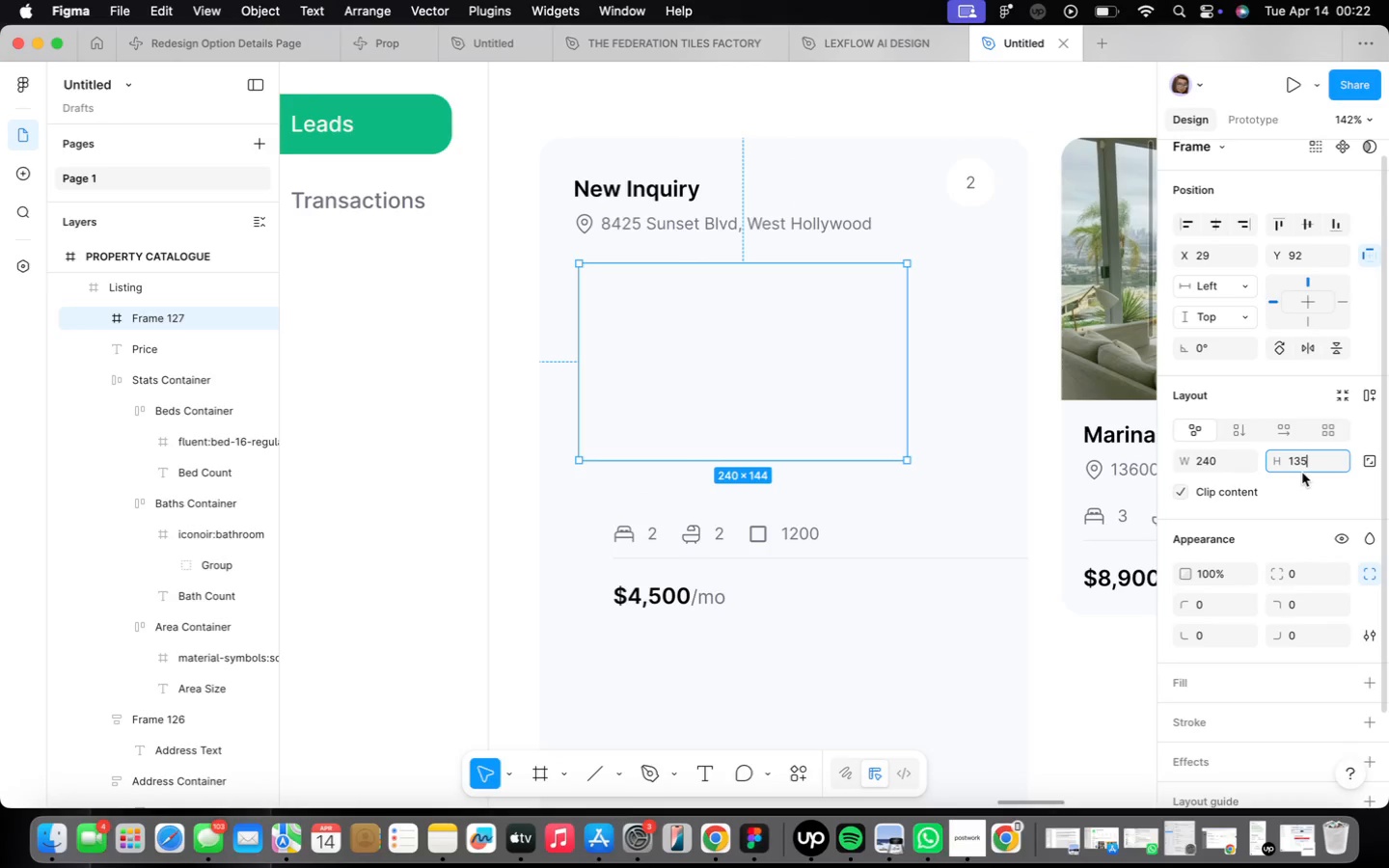 
key(Enter)
 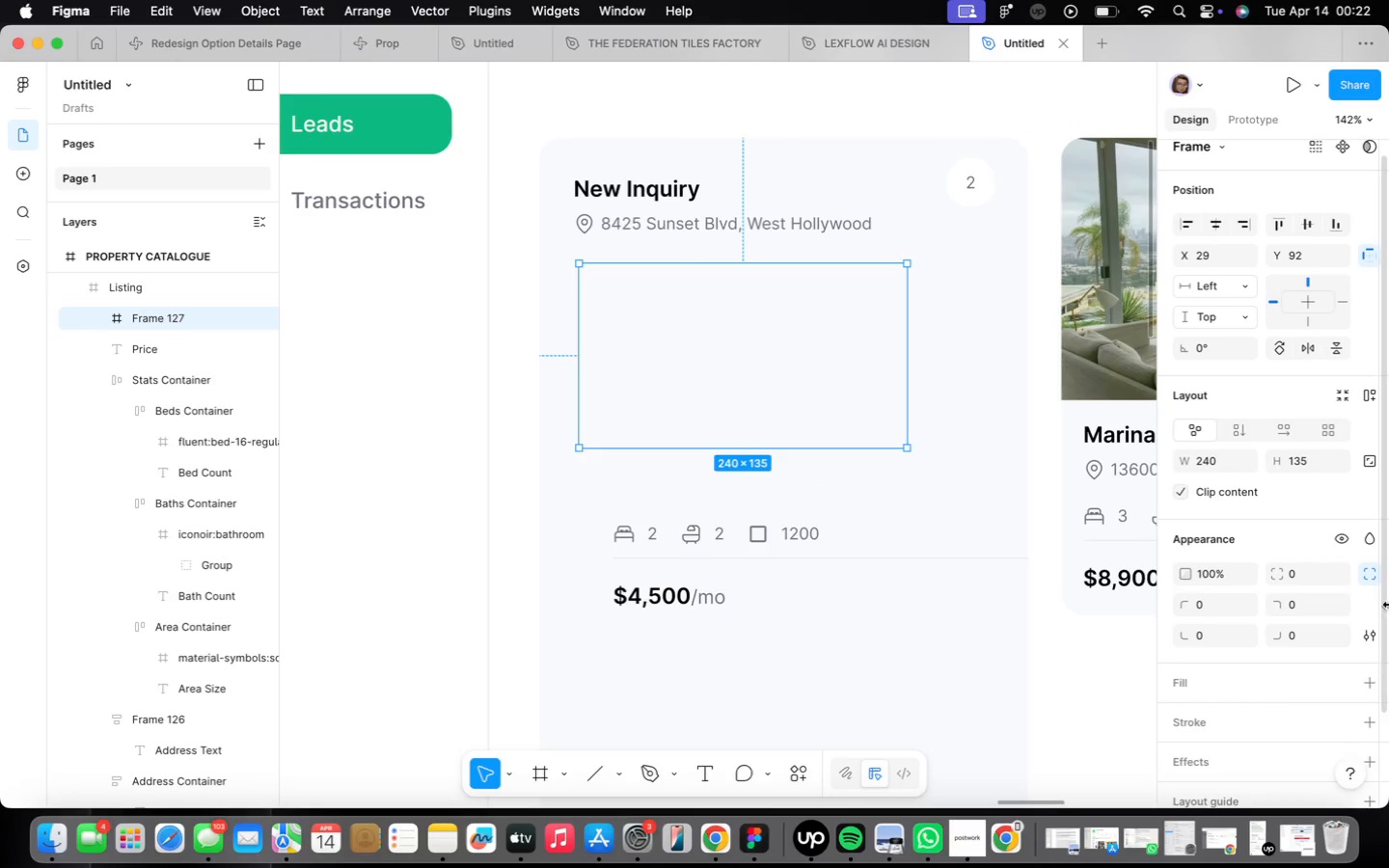 
scroll: coordinate [1240, 626], scroll_direction: down, amount: 17.0
 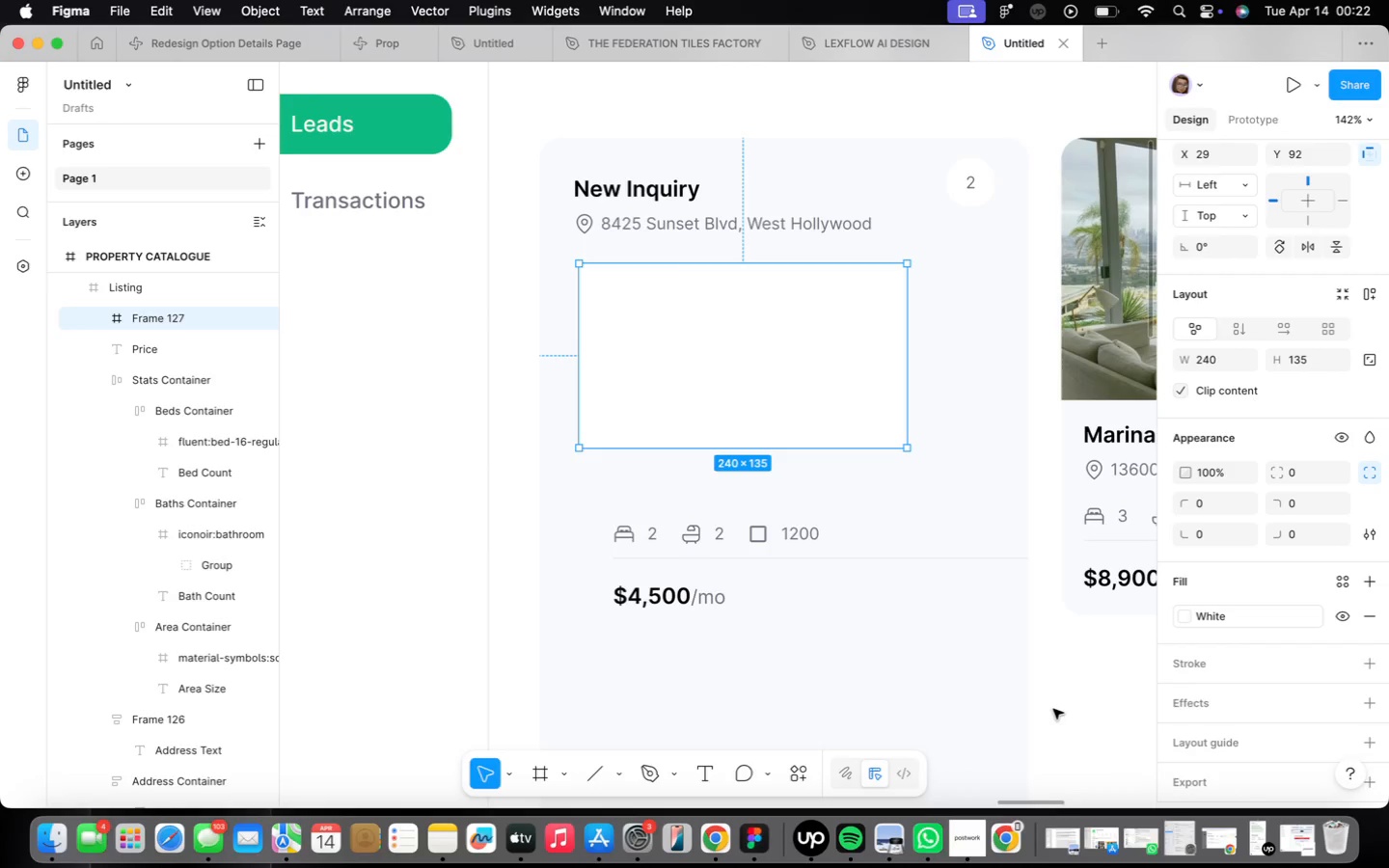 
wait(8.73)
 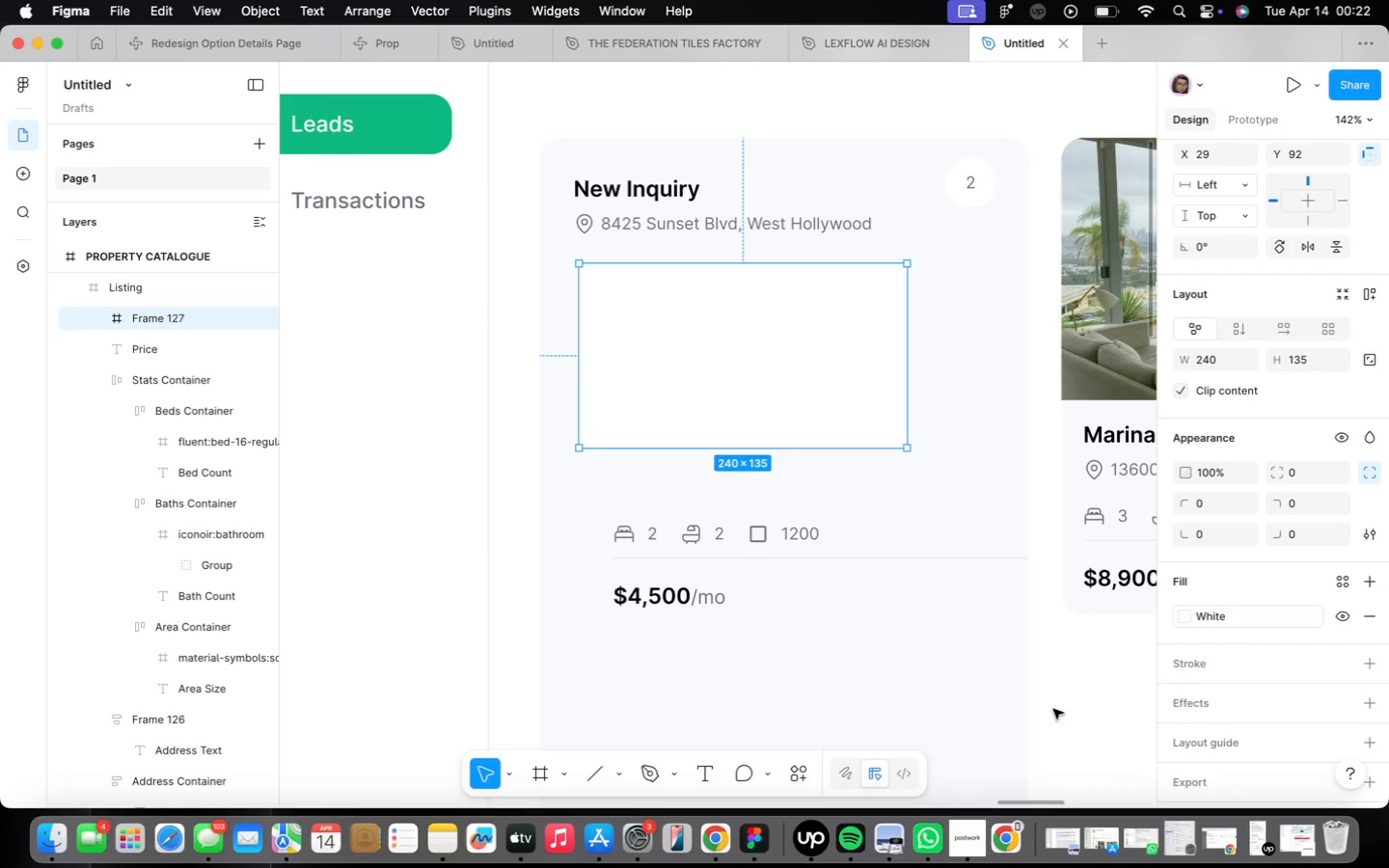 
left_click([1062, 719])
 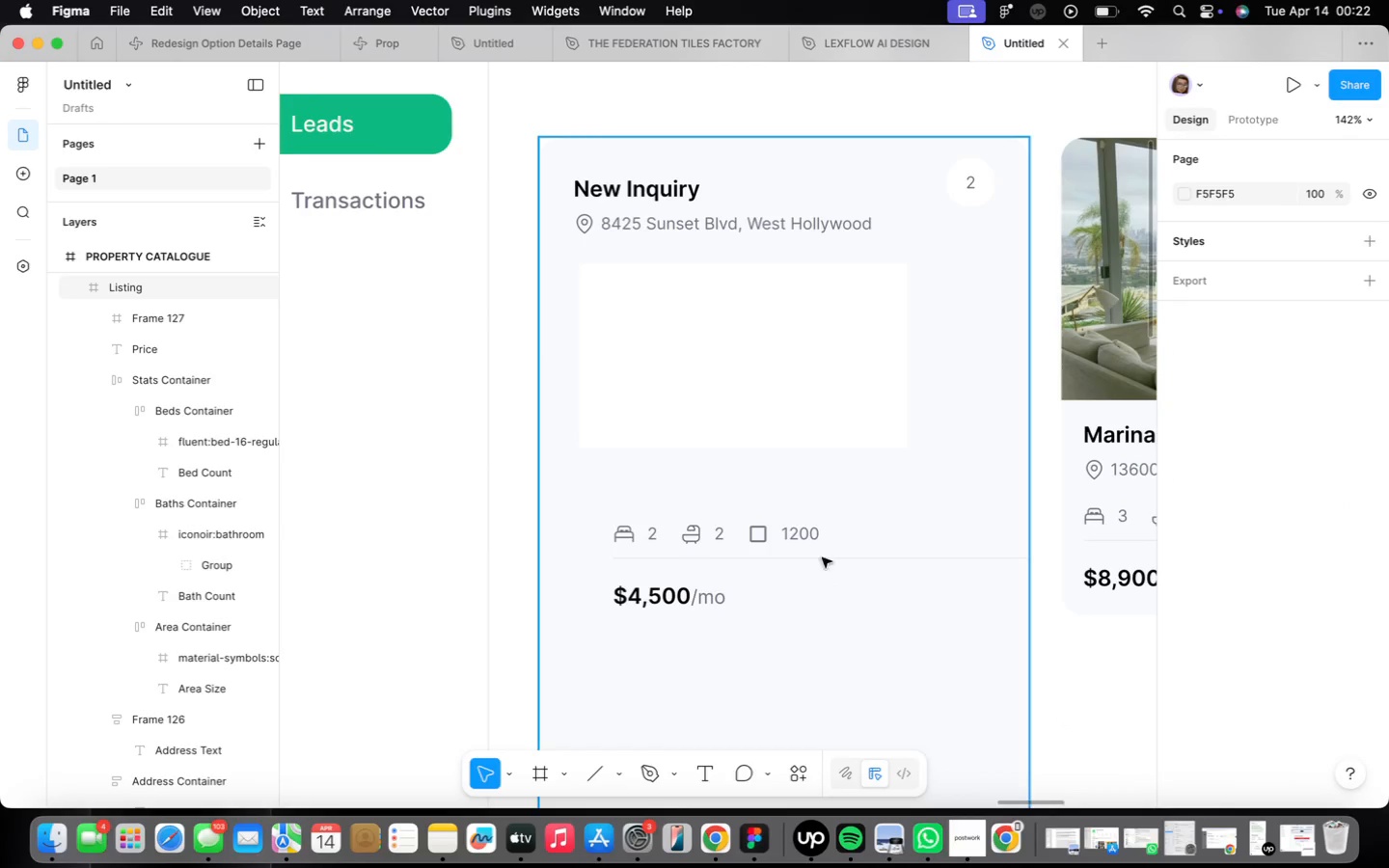 
left_click([795, 403])
 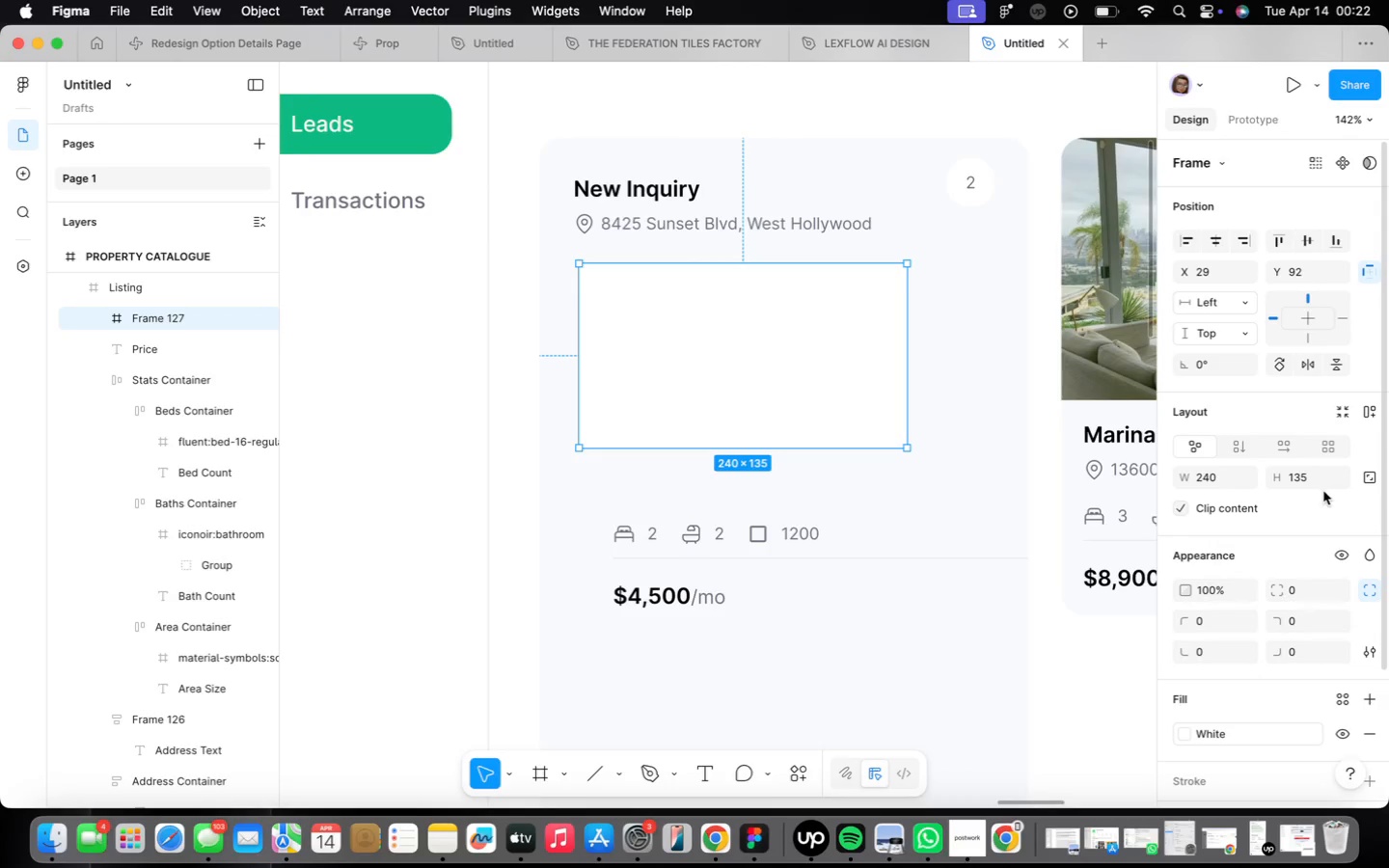 
type(16)
 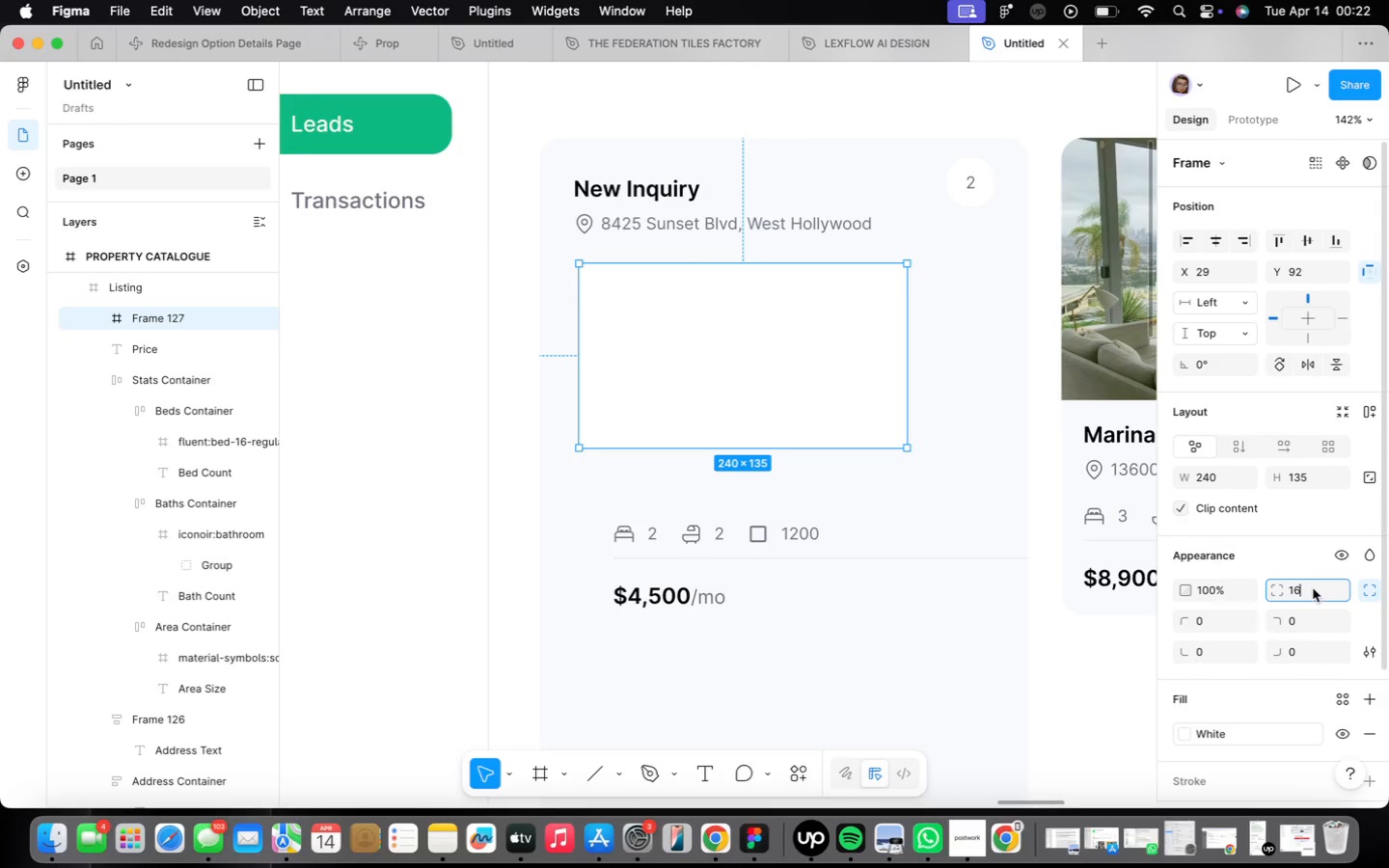 
key(Enter)
 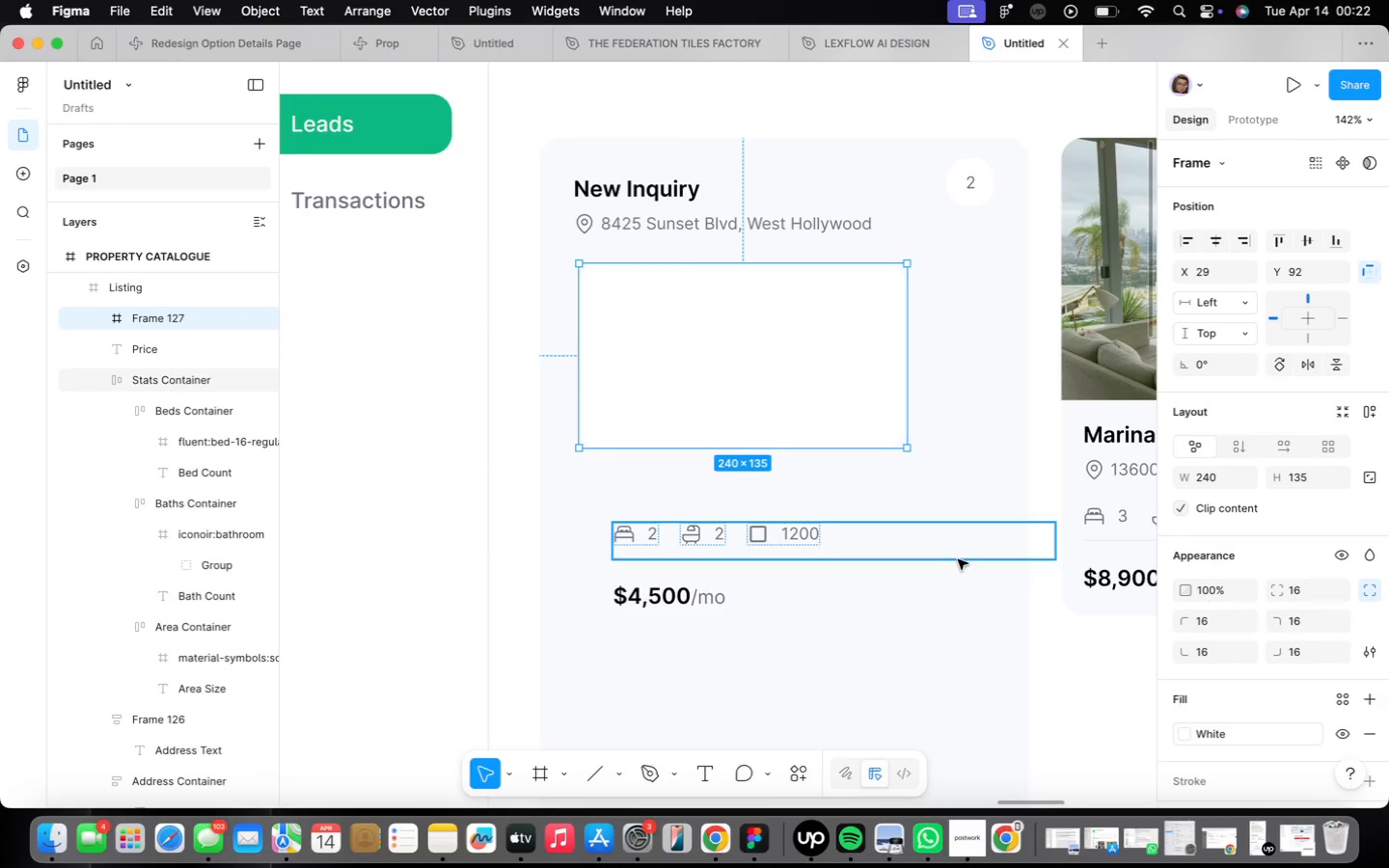 
scroll: coordinate [967, 553], scroll_direction: down, amount: 8.0
 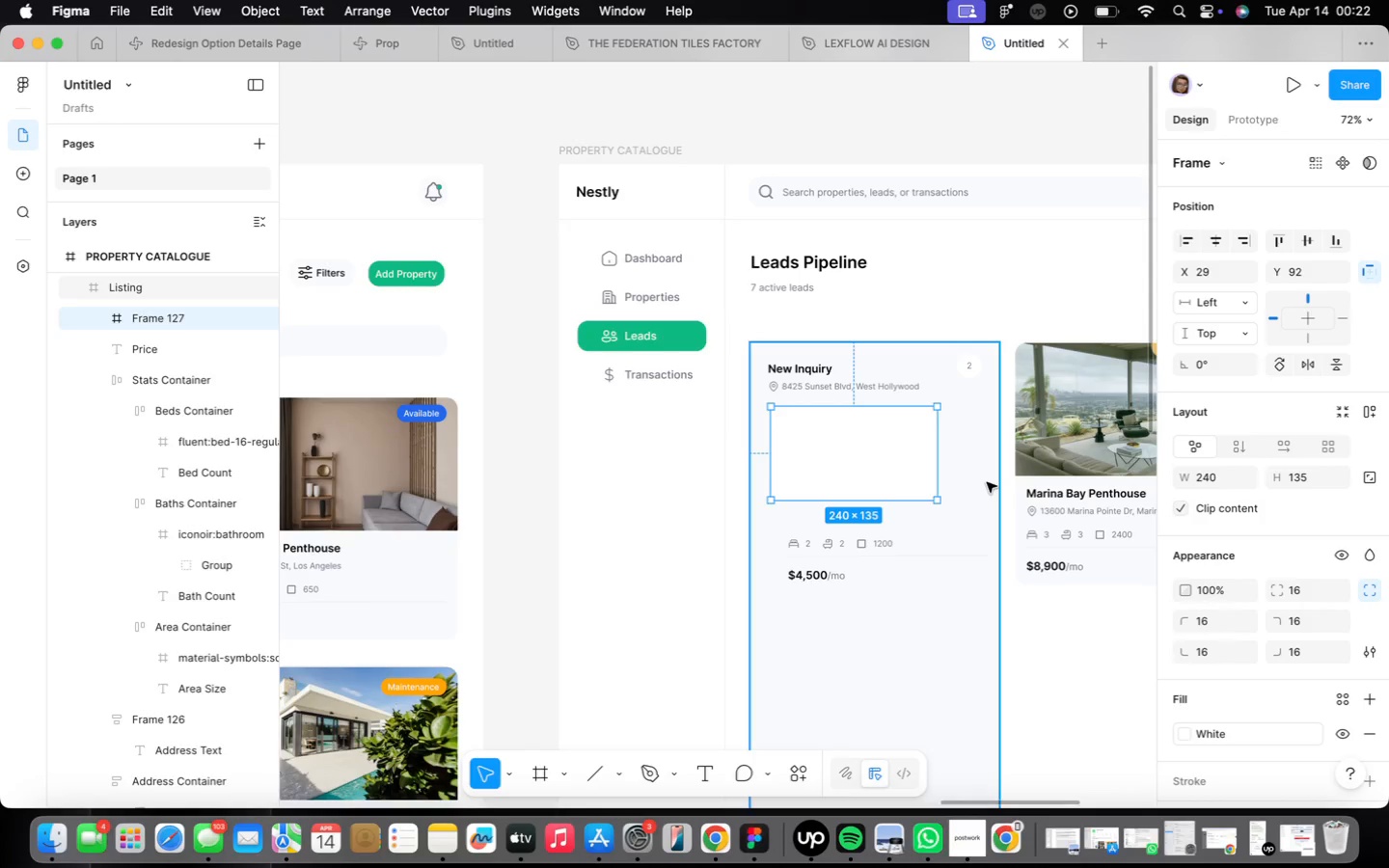 
wait(9.41)
 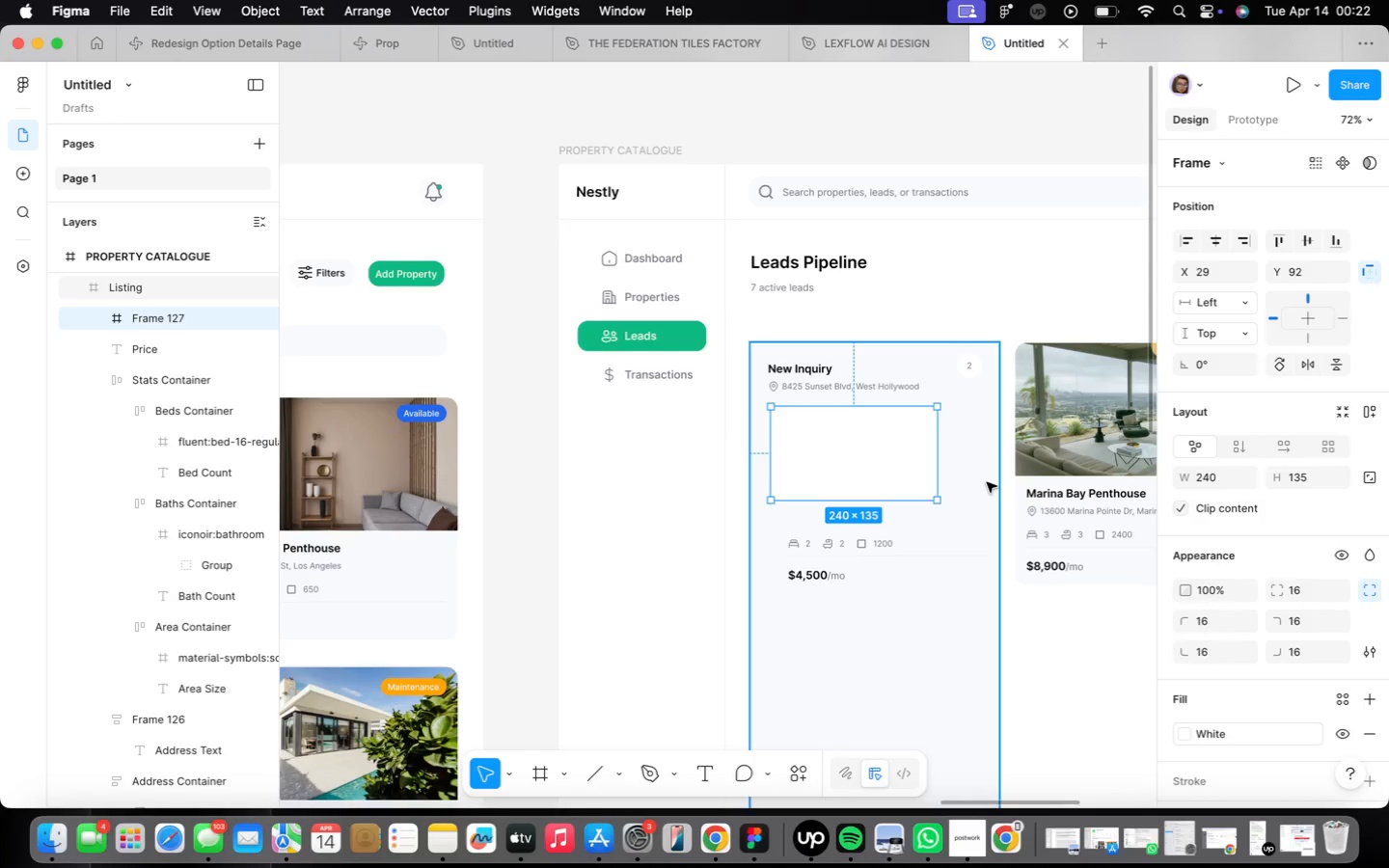 
left_click([1221, 476])
 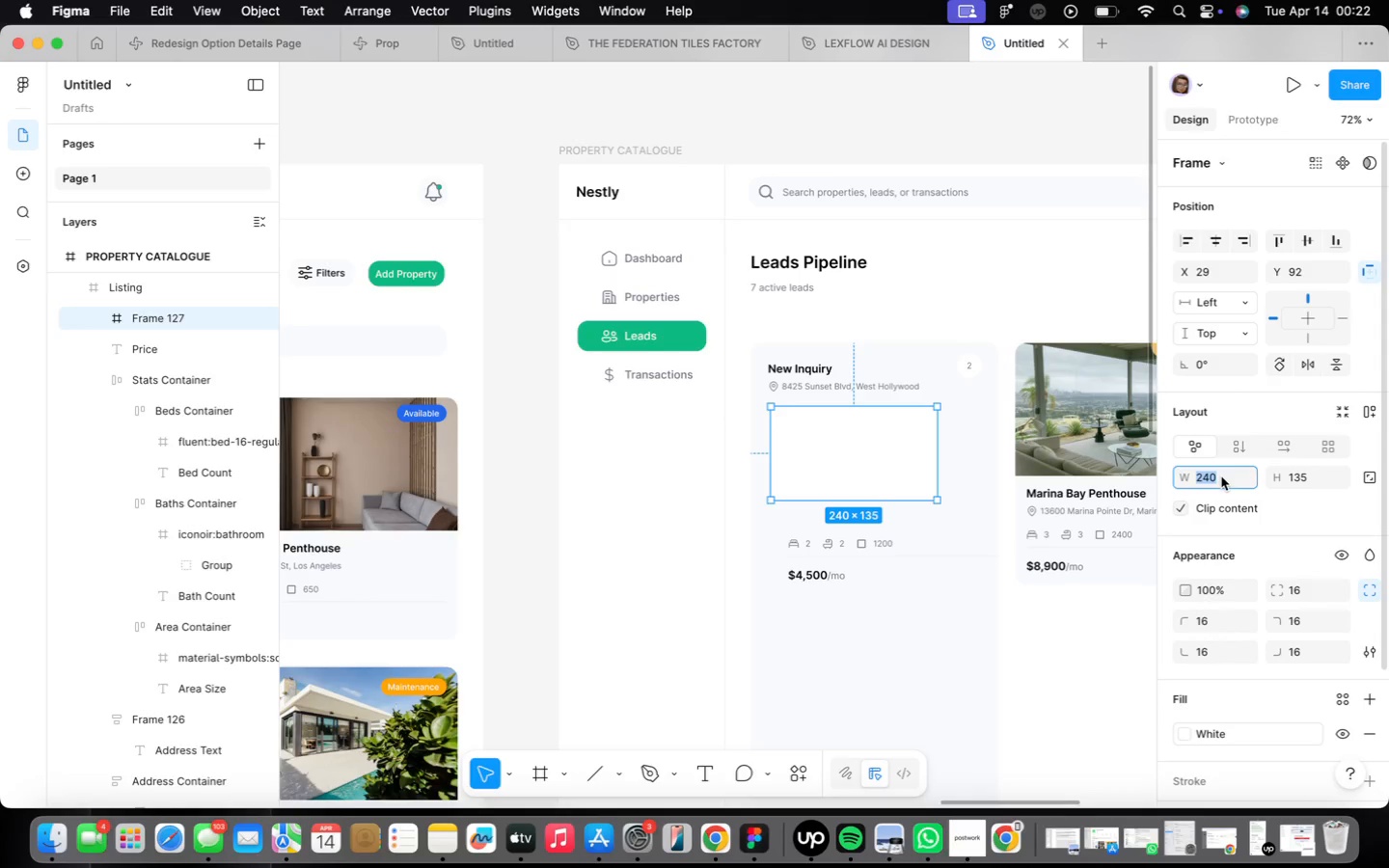 
type(272)
 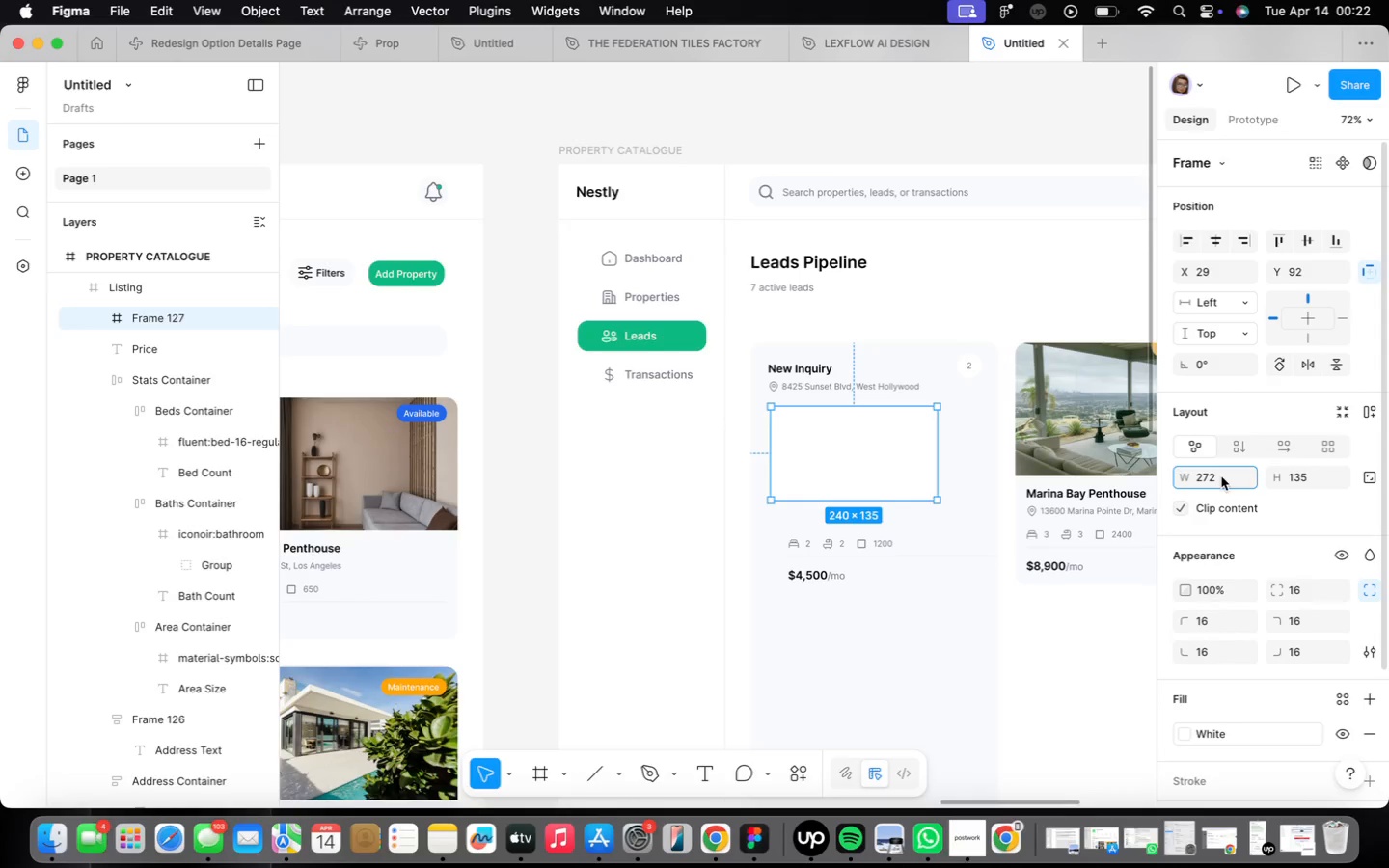 
key(Enter)
 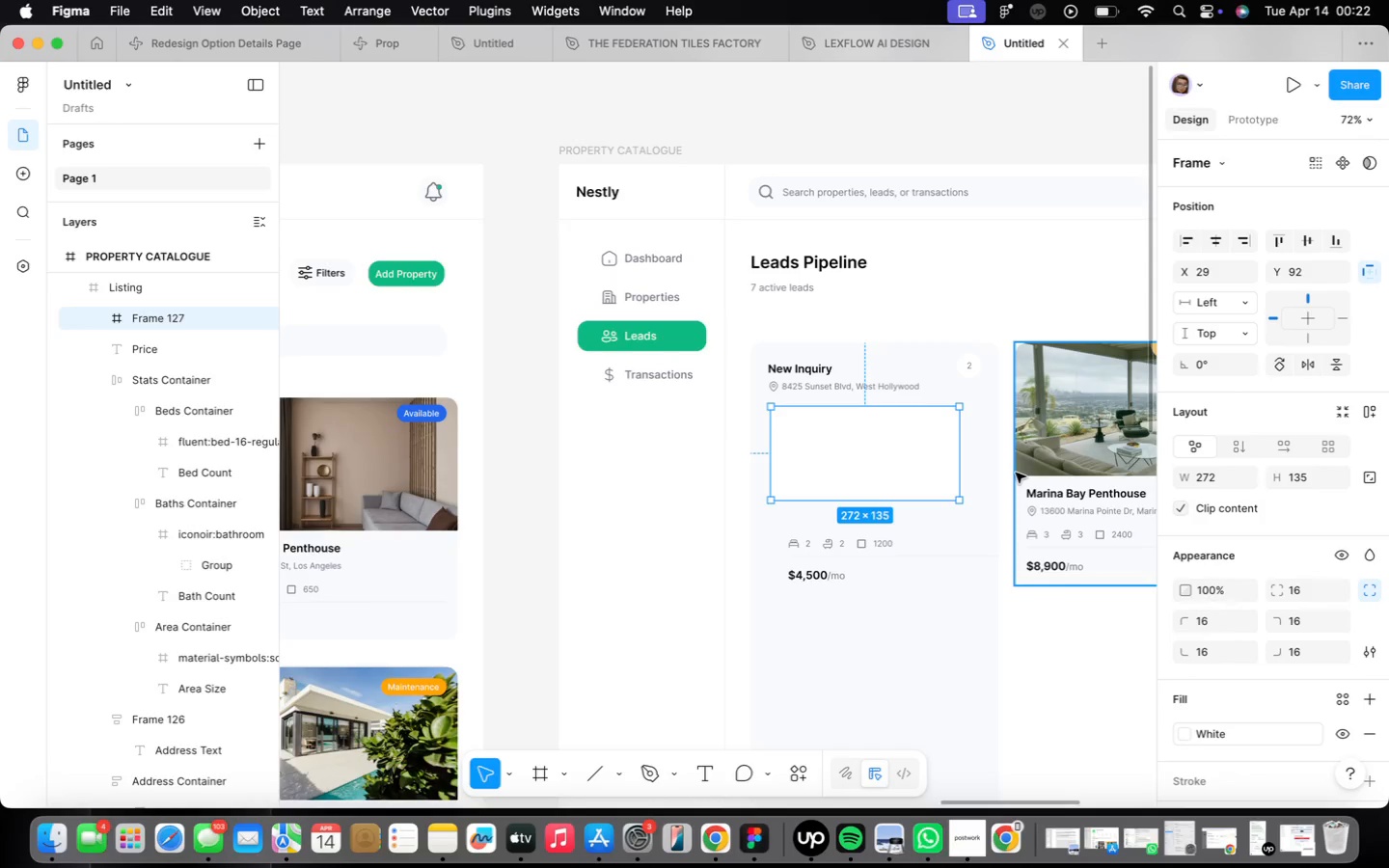 
key(Meta+Z)
 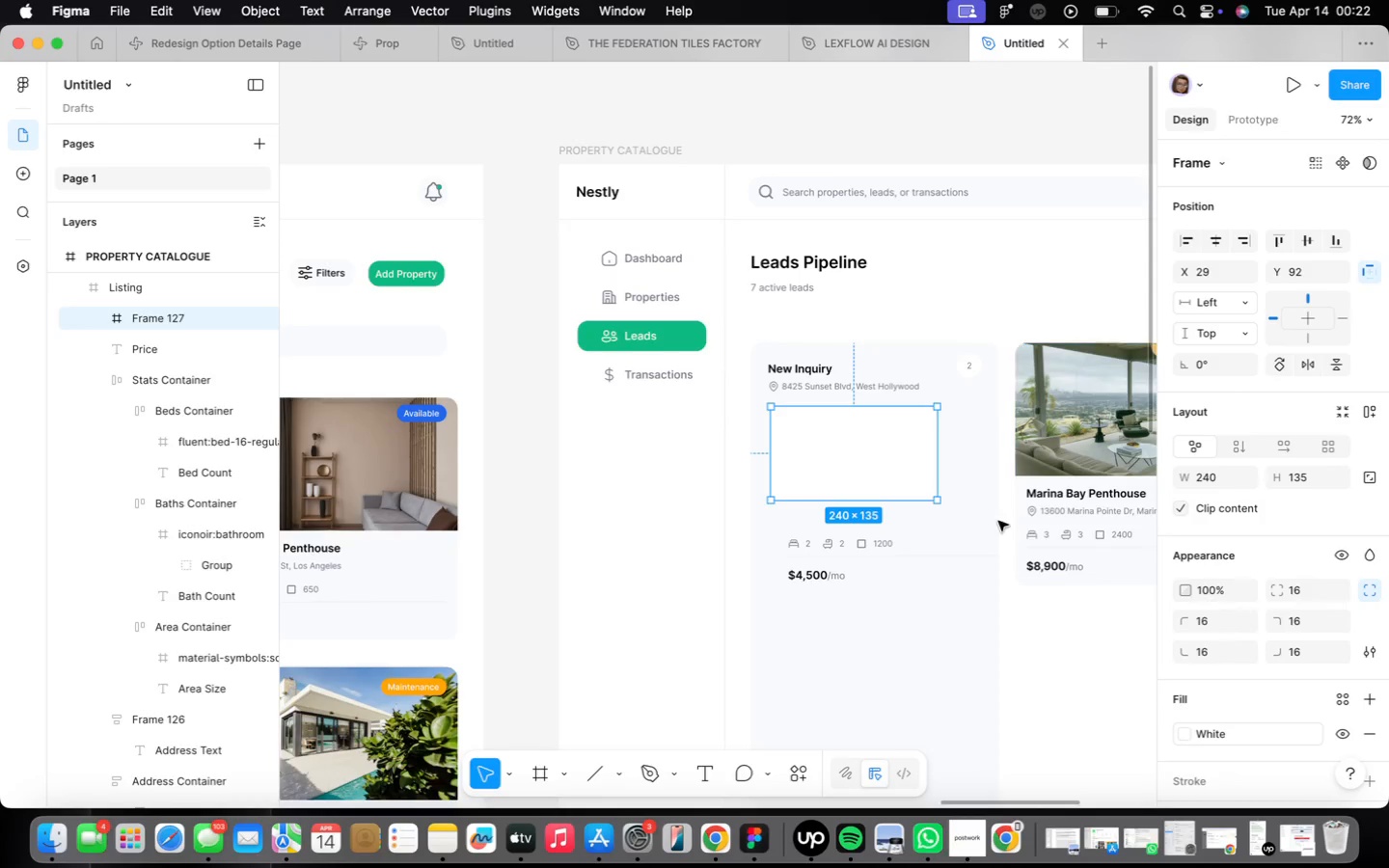 
left_click([986, 519])
 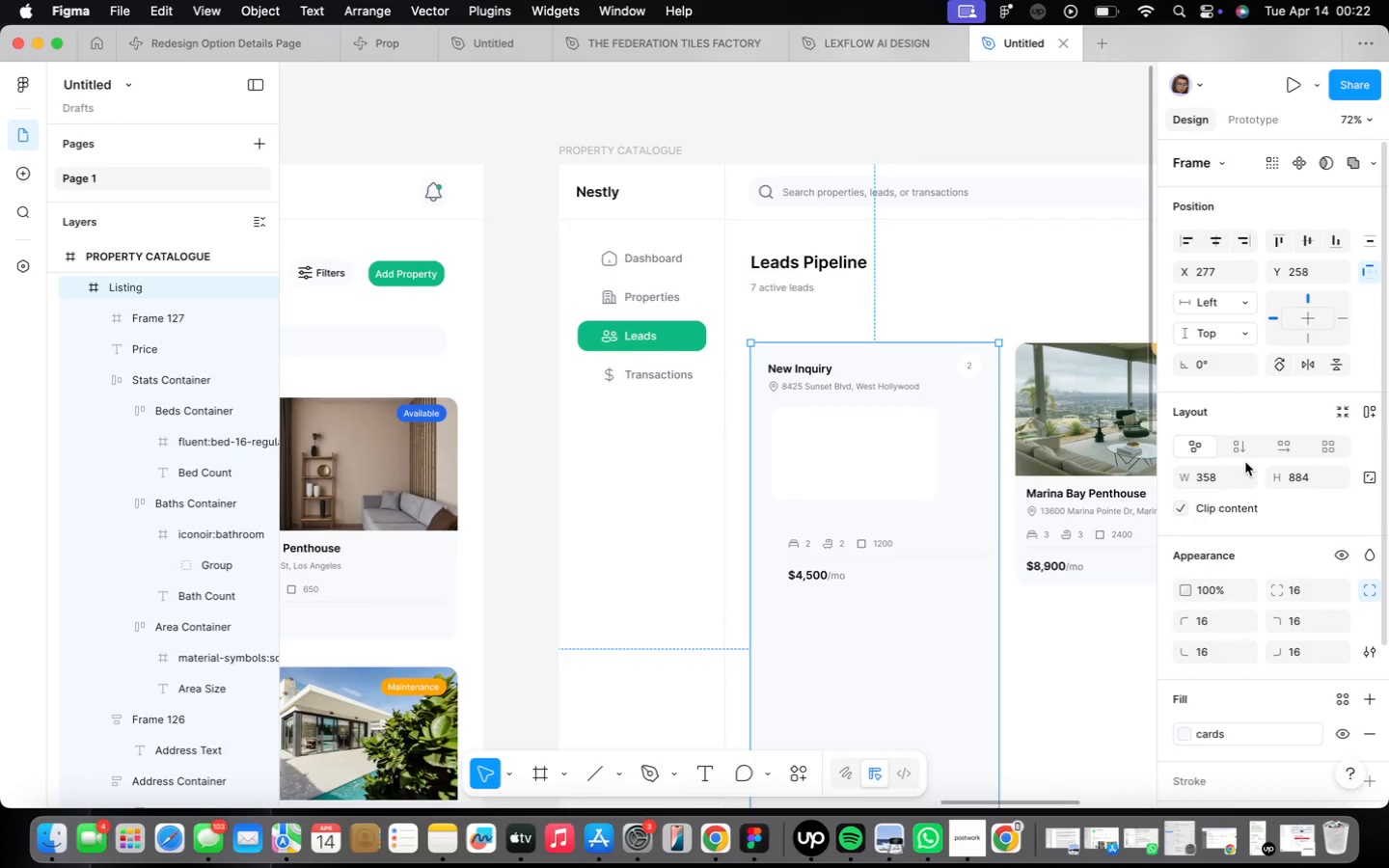 
left_click([1237, 478])
 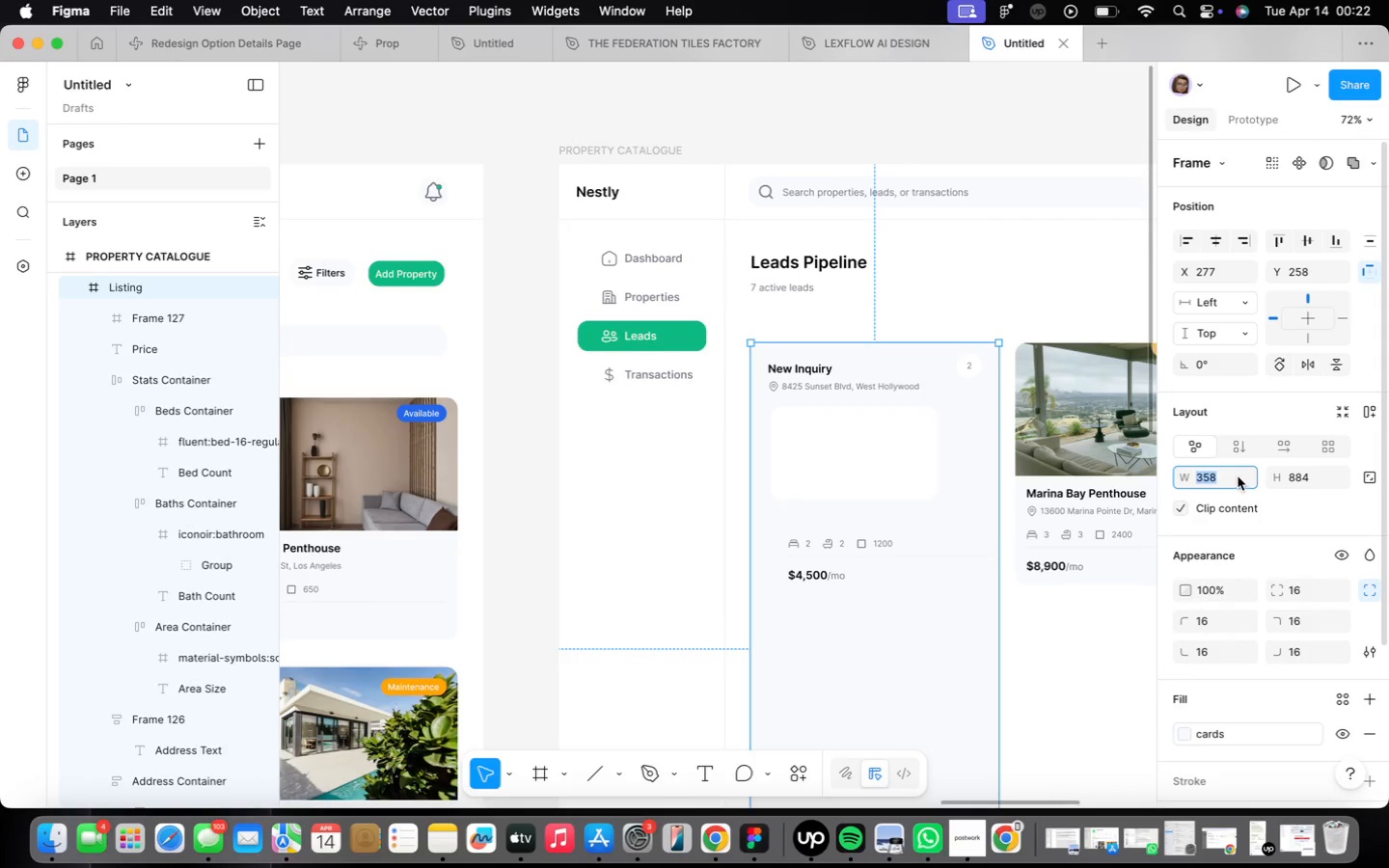 
type(27)
 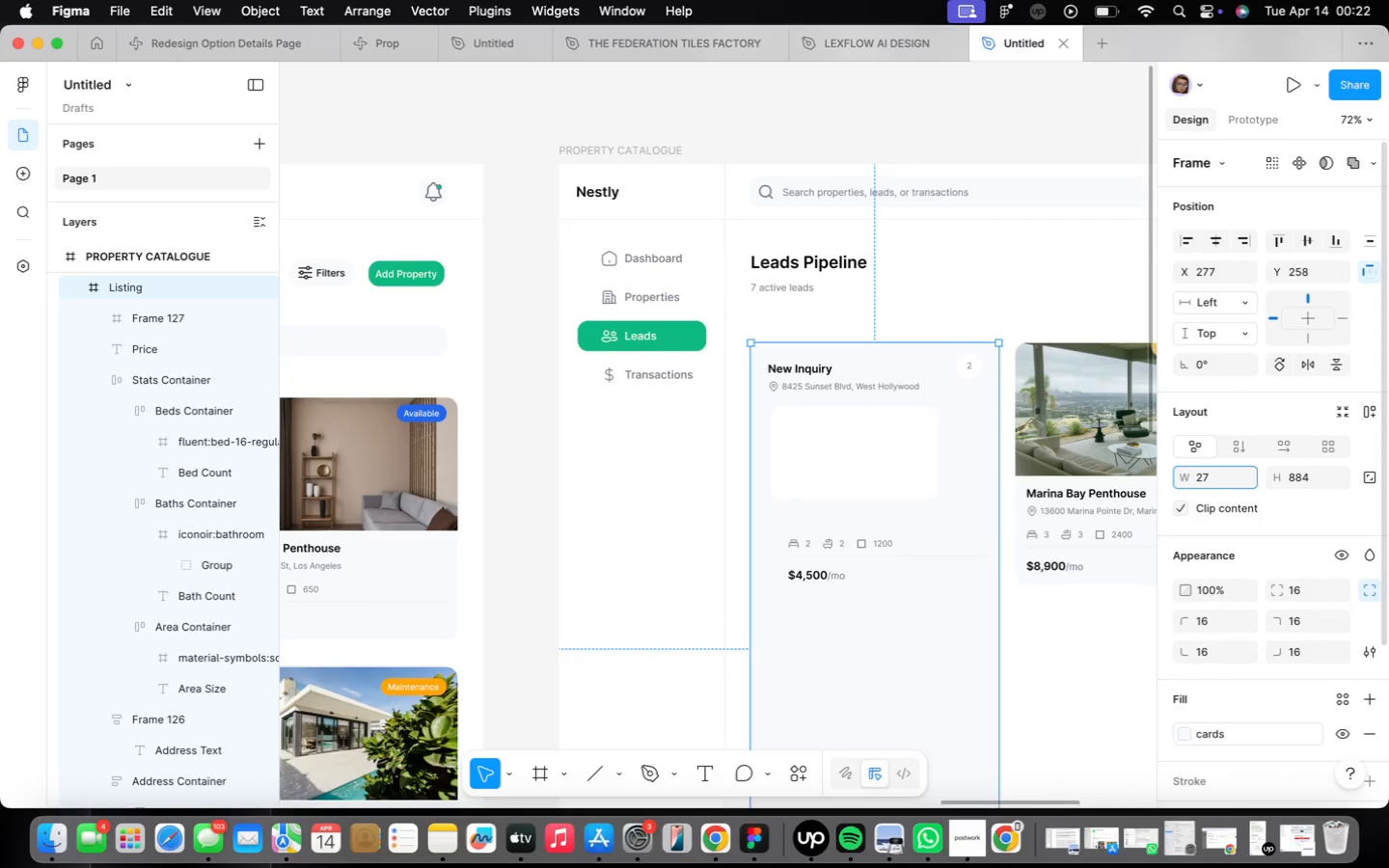 
key(2)
 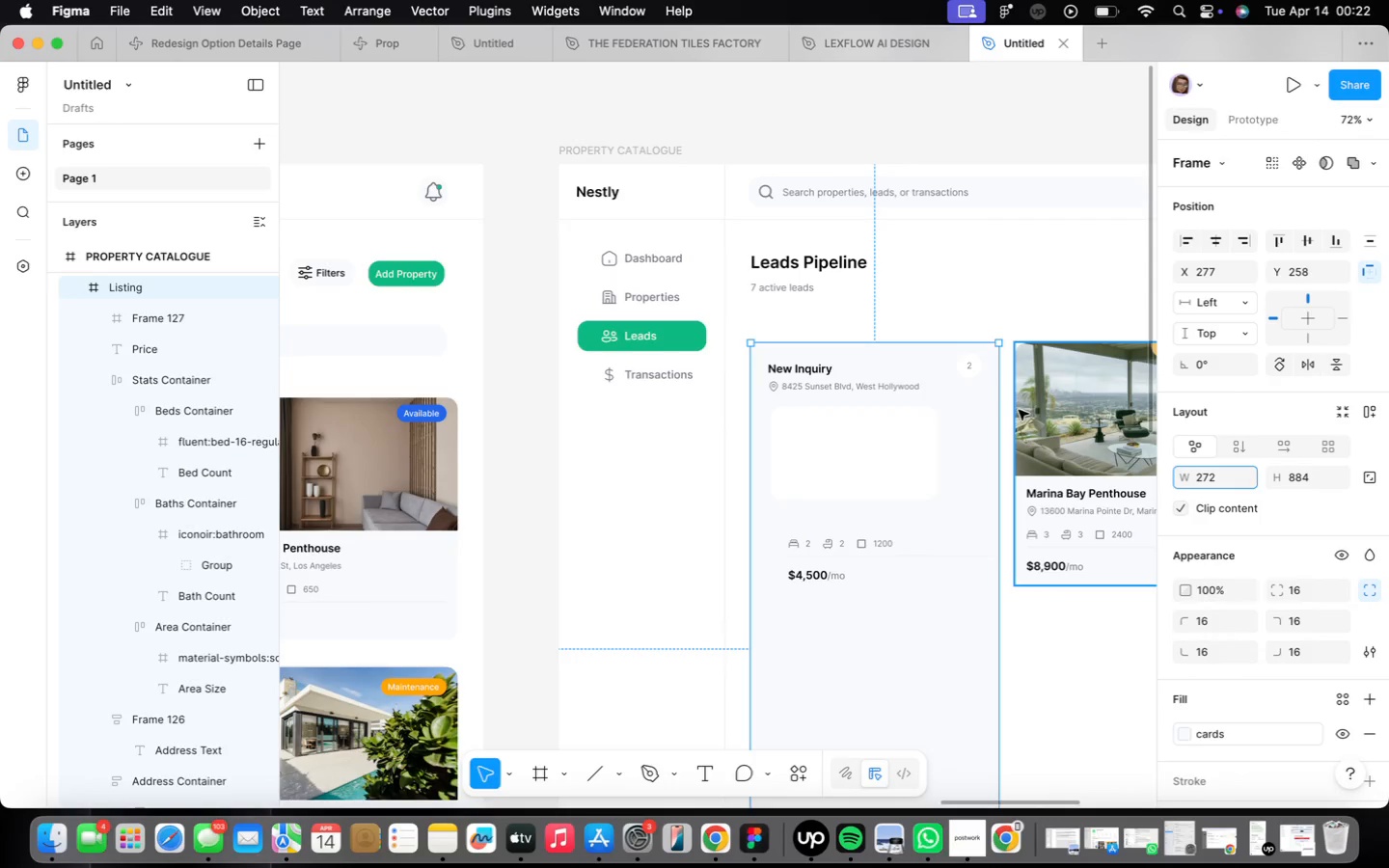 
scroll: coordinate [1014, 404], scroll_direction: up, amount: 8.0
 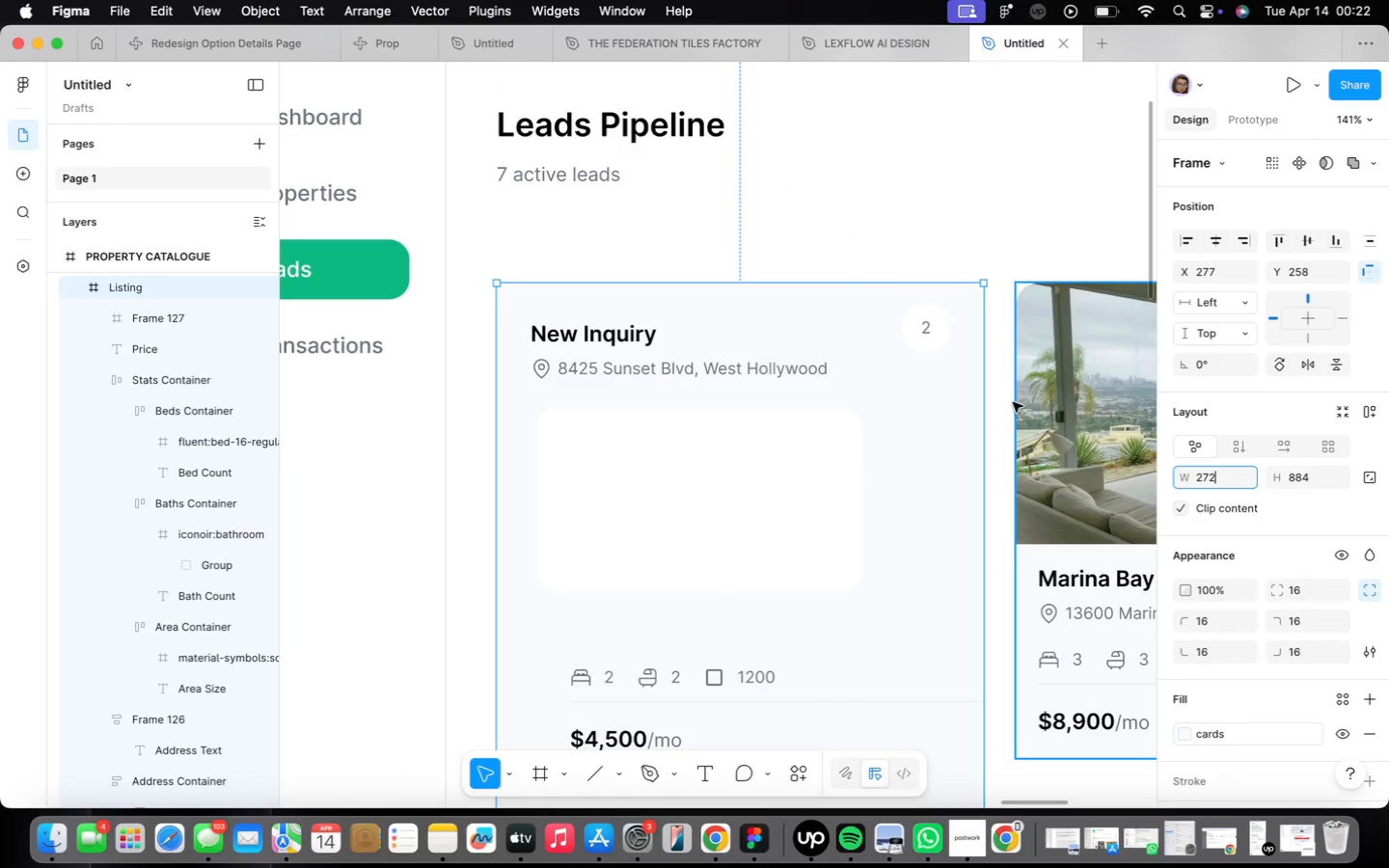 
key(Enter)
 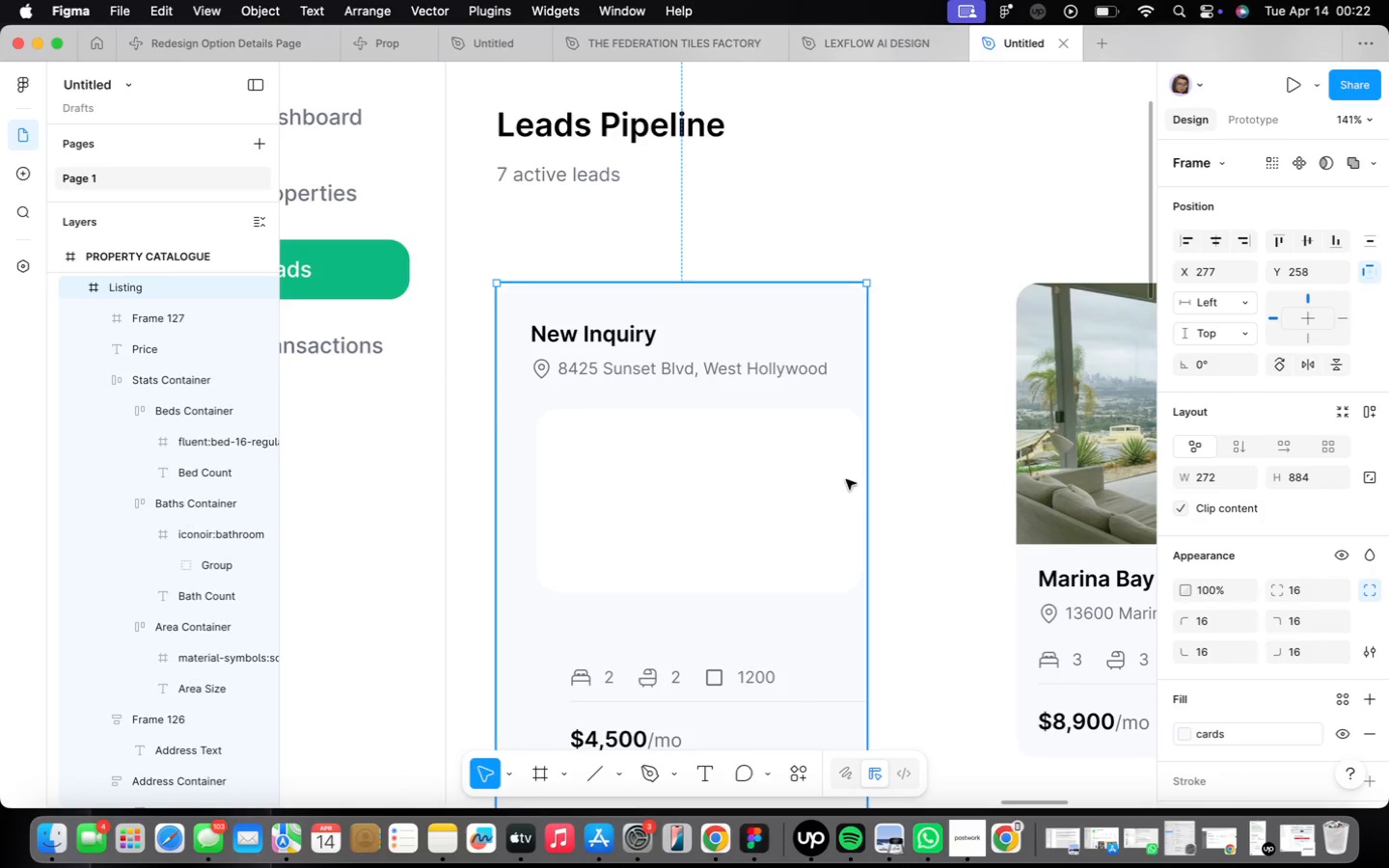 
key(Meta+CommandLeft)
 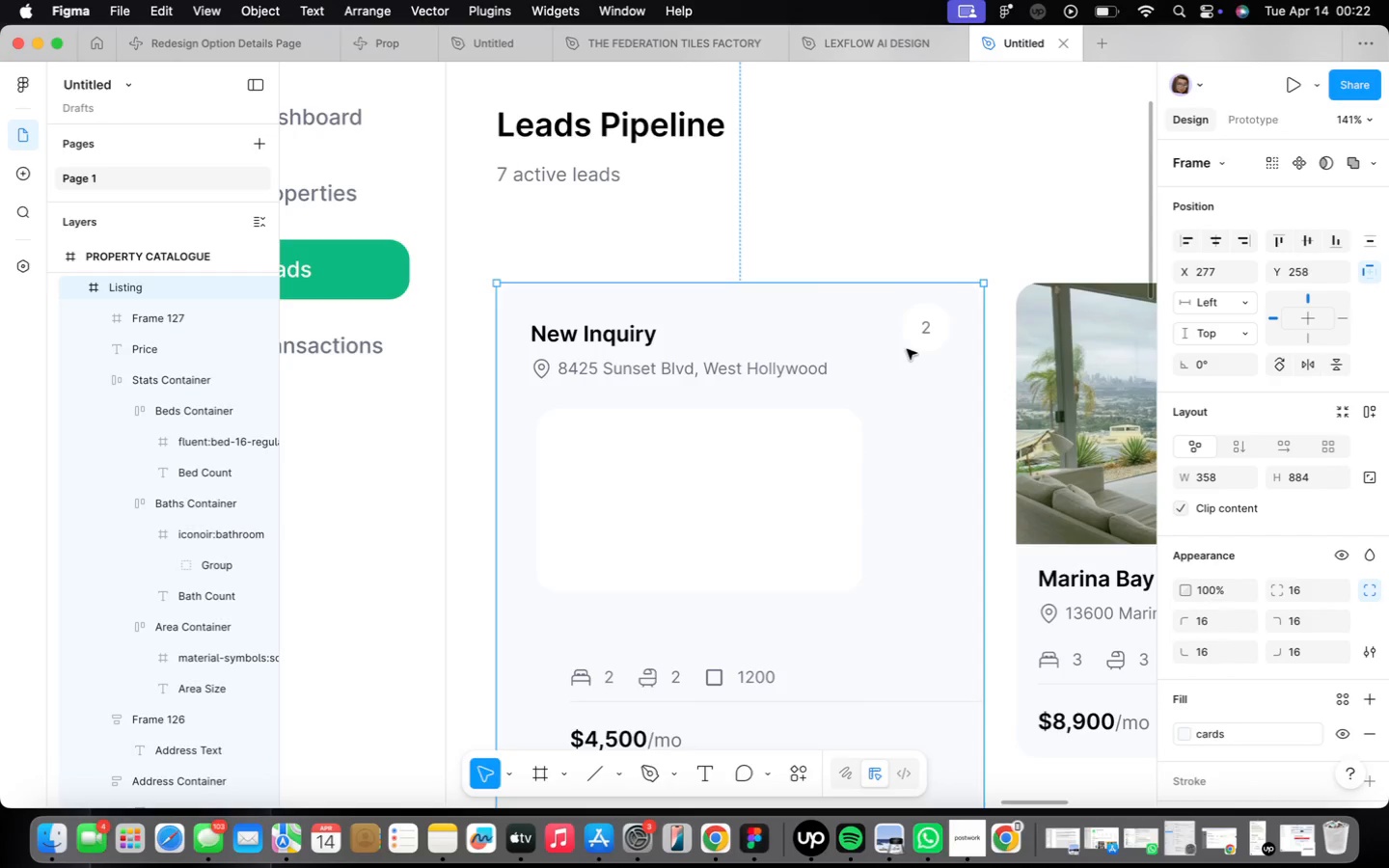 
key(Meta+Z)
 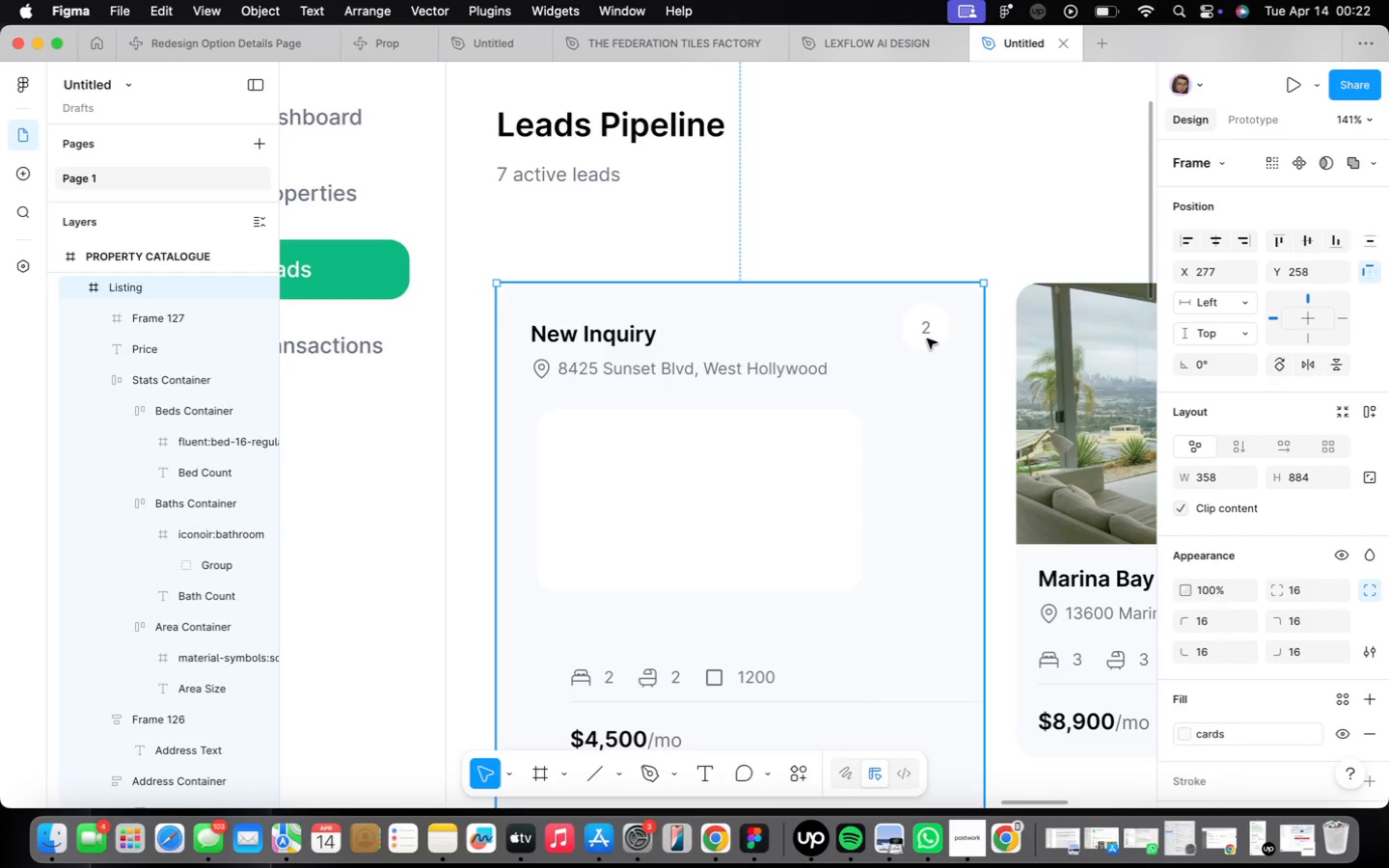 
double_click([928, 339])
 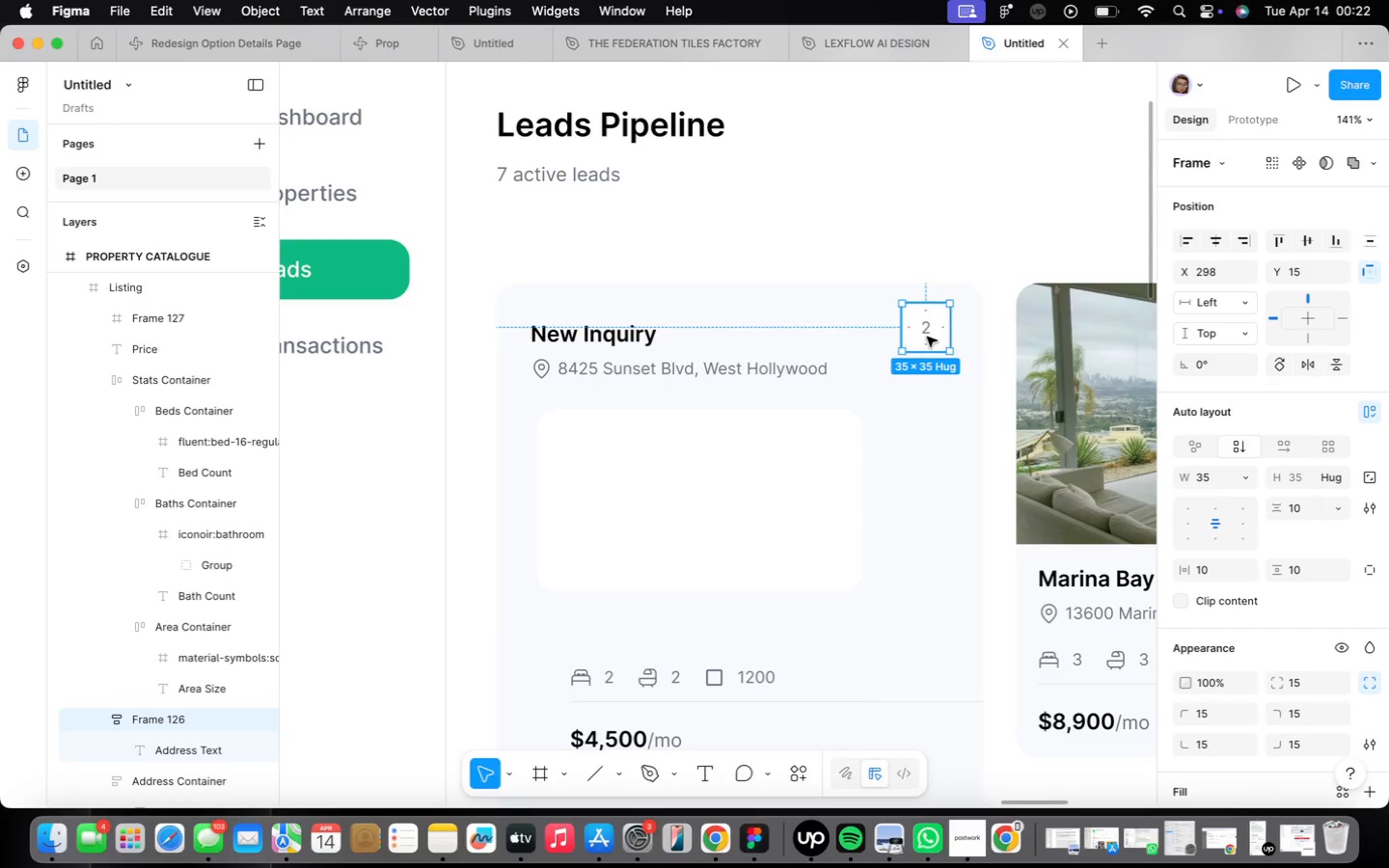 
left_click_drag(start_coordinate=[927, 336], to_coordinate=[840, 336])
 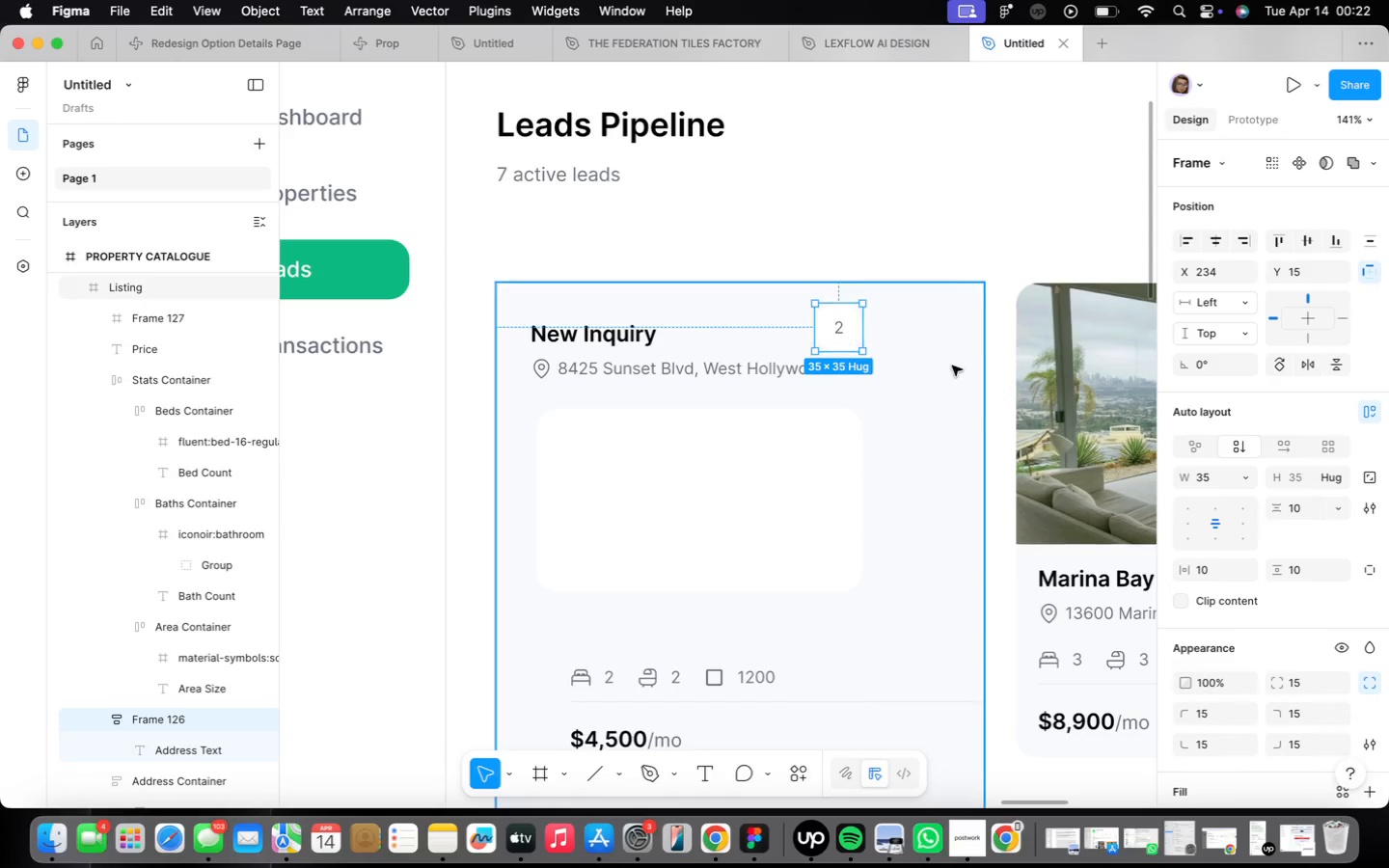 
left_click([952, 366])
 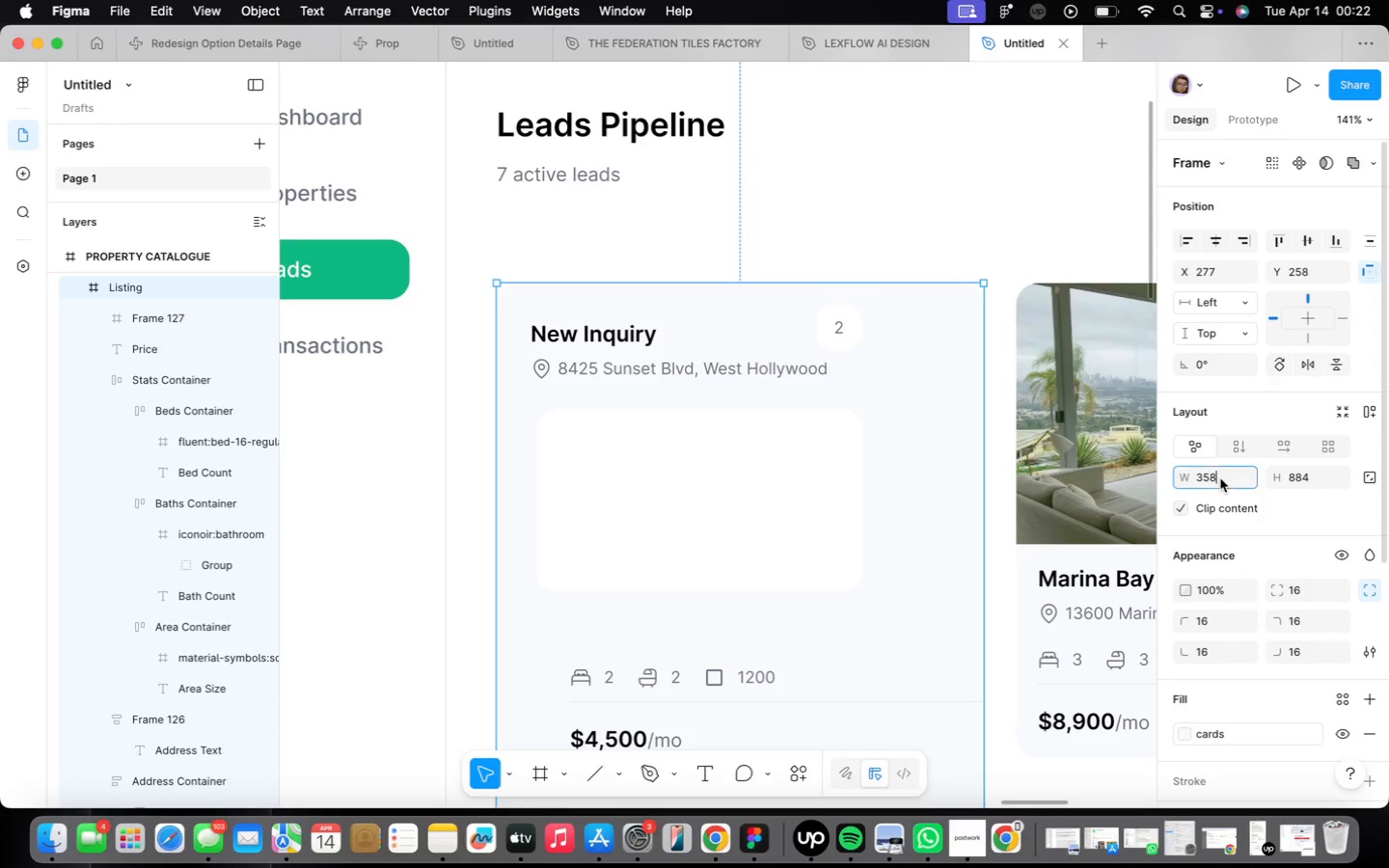 
type(272)
 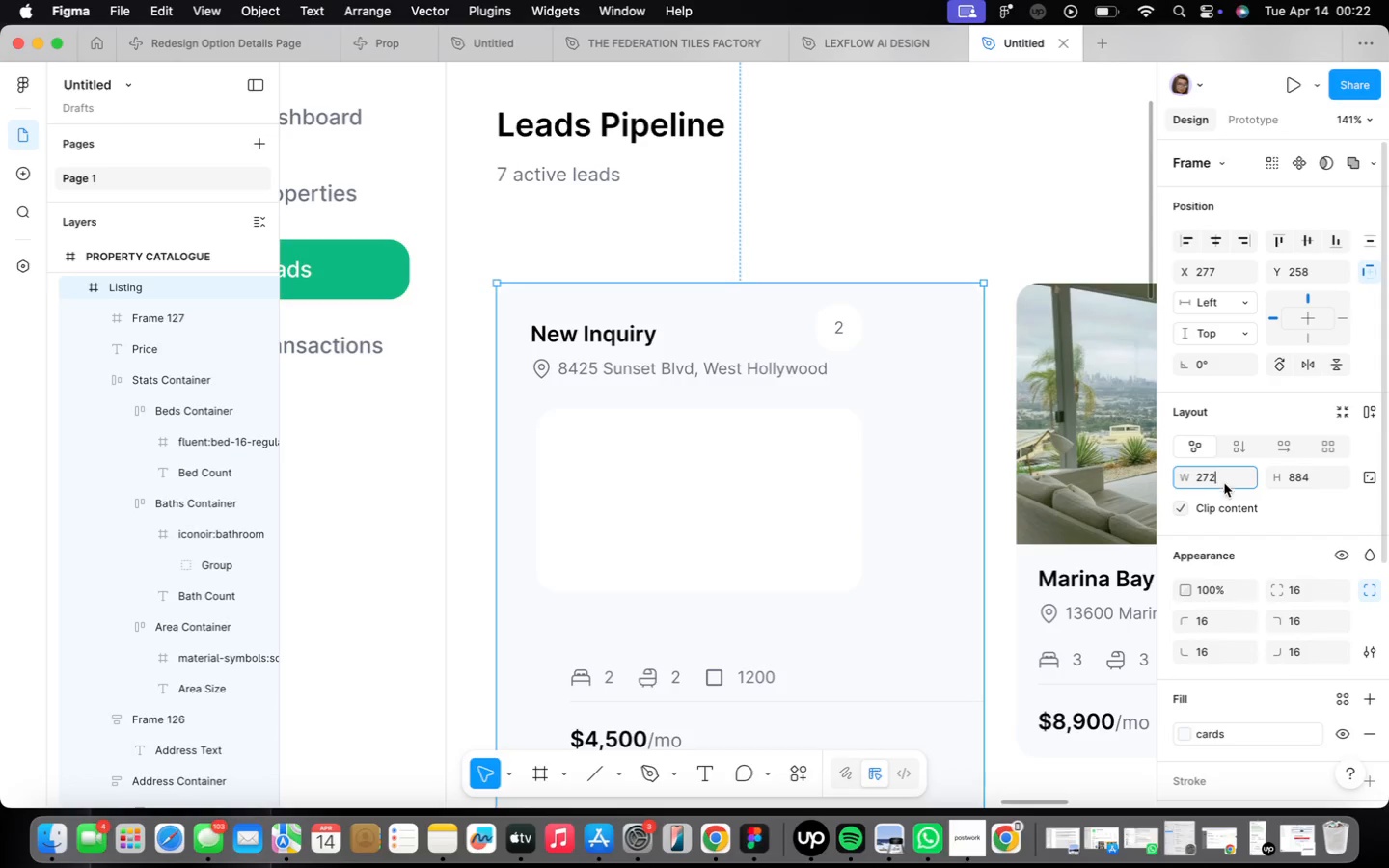 
key(Enter)
 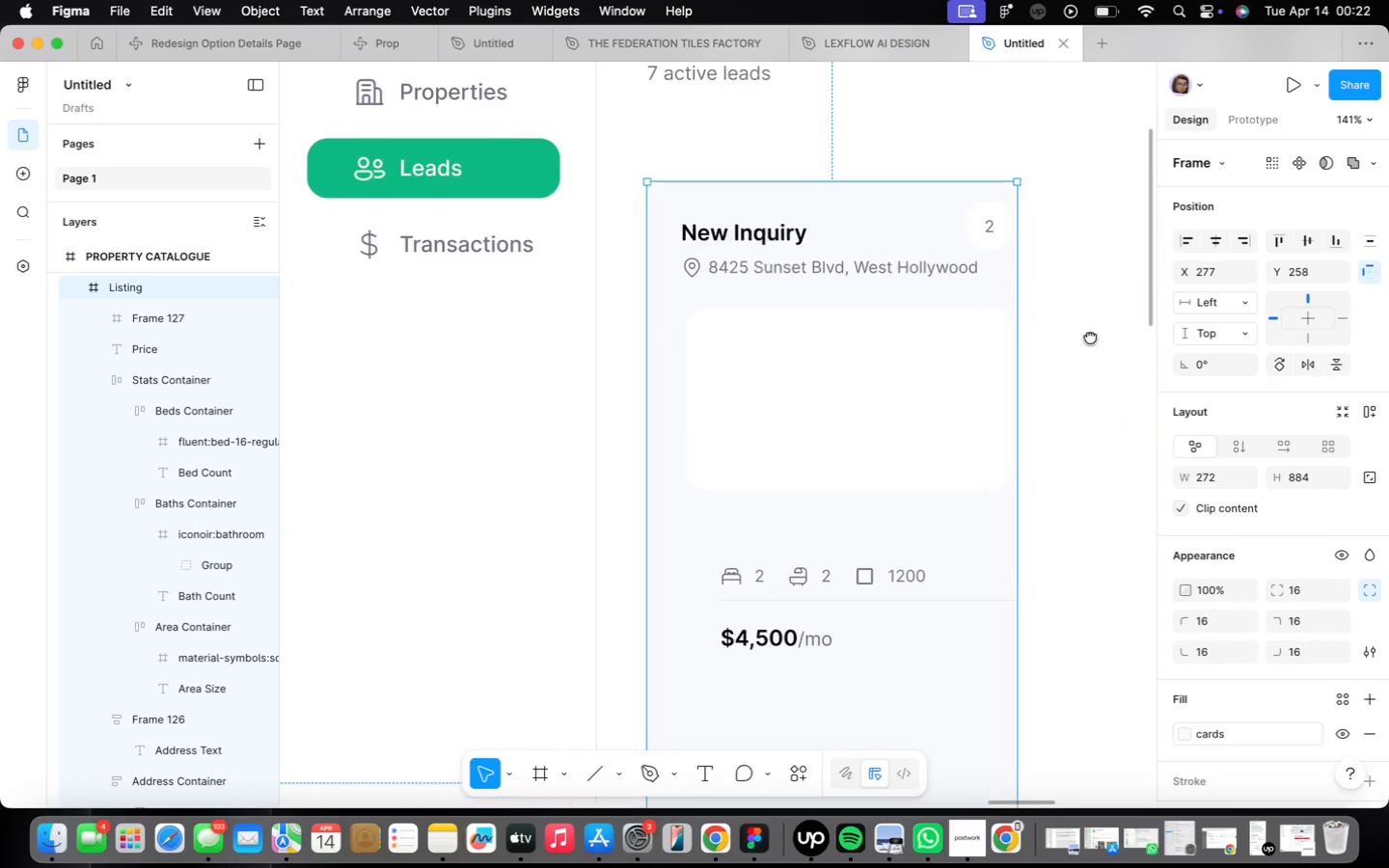 
double_click([881, 388])
 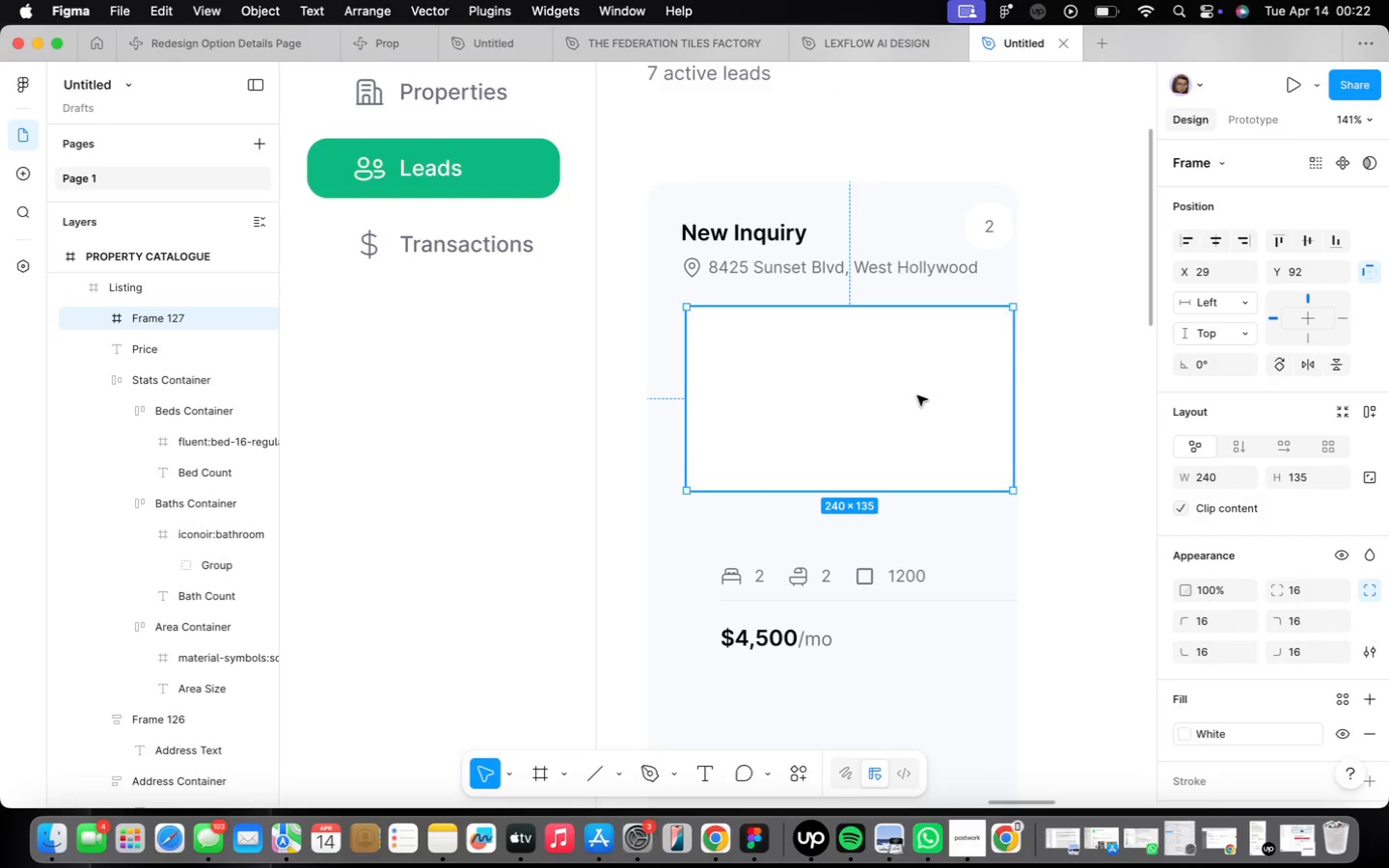 
left_click_drag(start_coordinate=[917, 395], to_coordinate=[900, 394])
 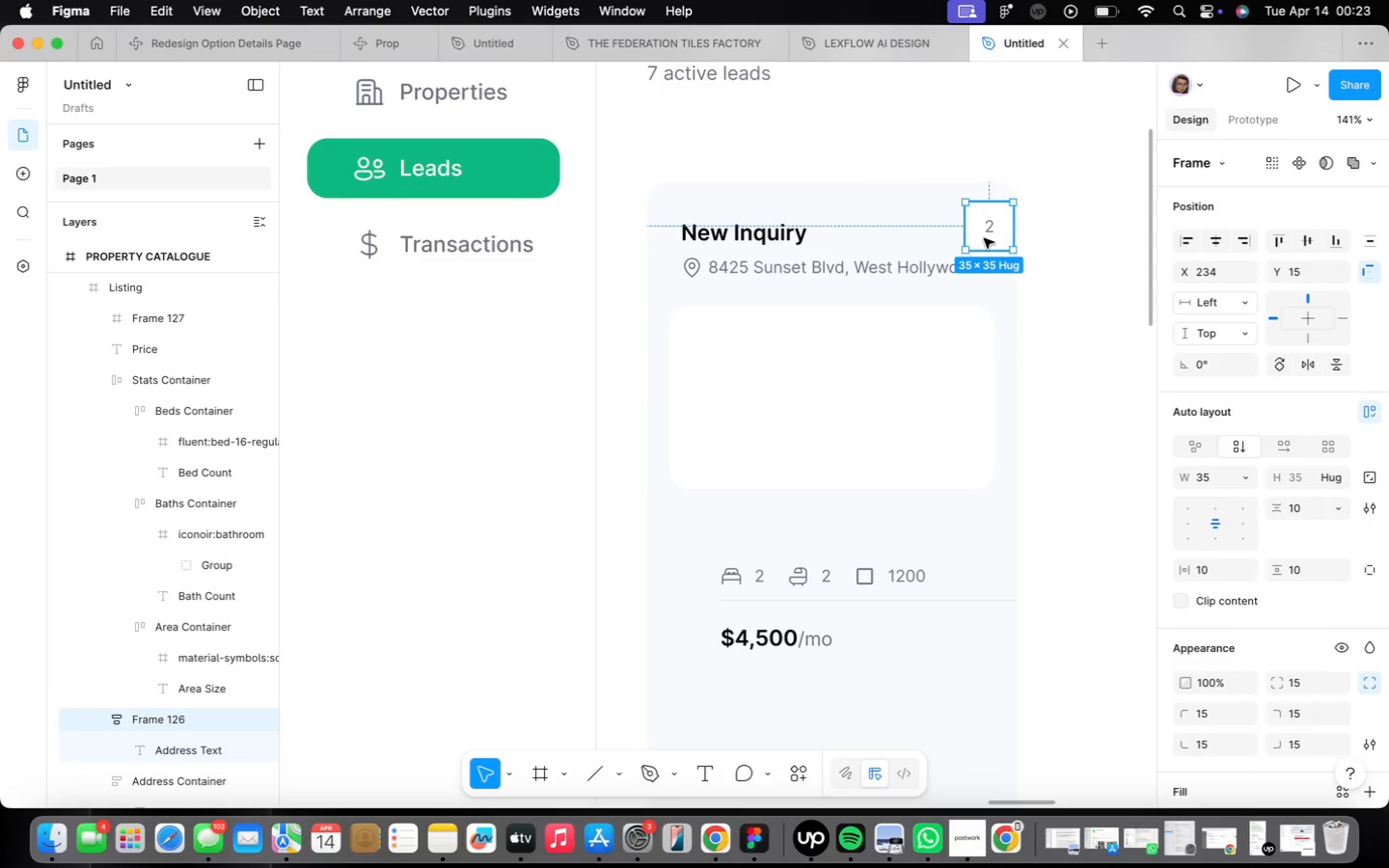 
left_click_drag(start_coordinate=[991, 232], to_coordinate=[984, 231])
 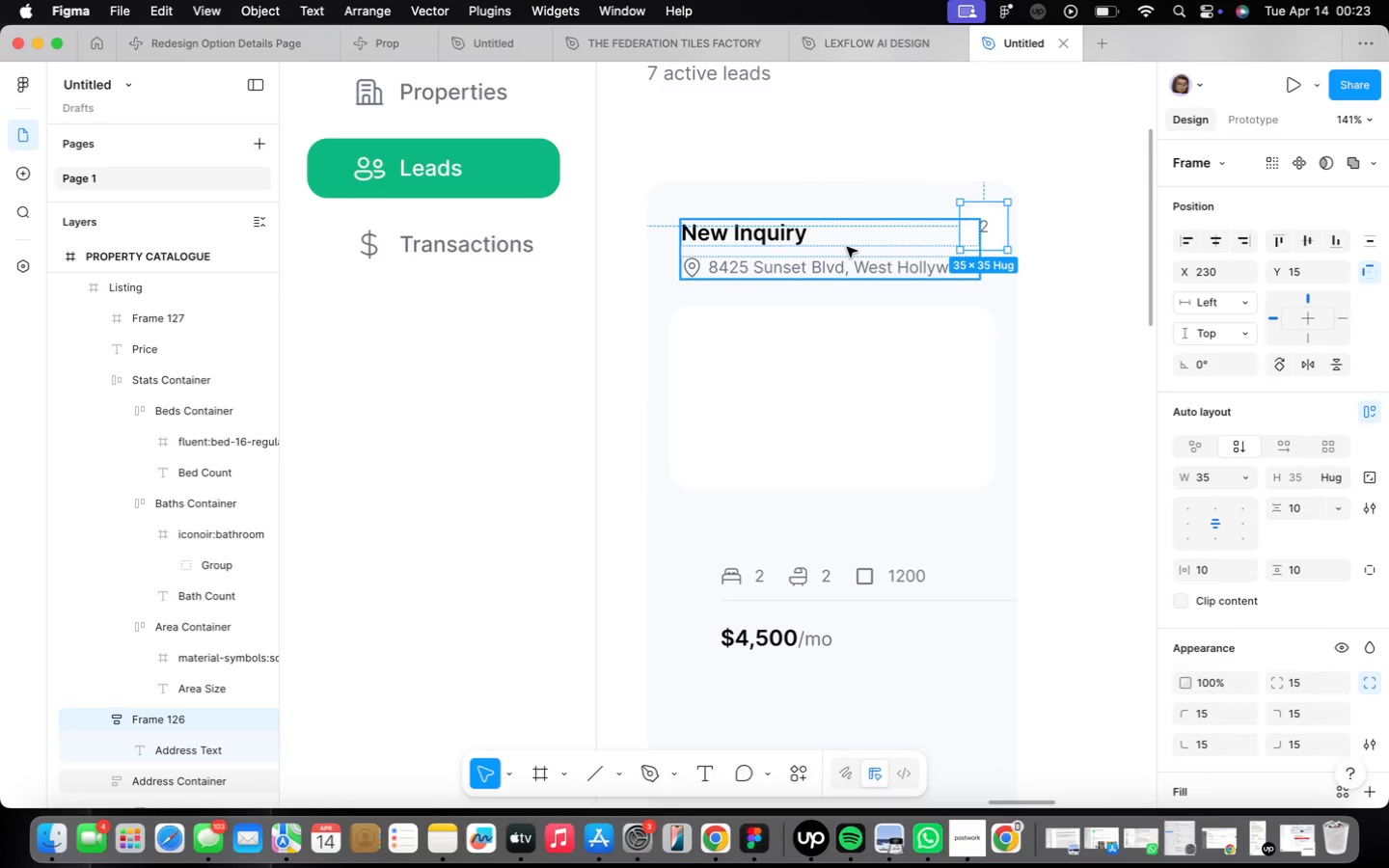 
left_click([847, 247])
 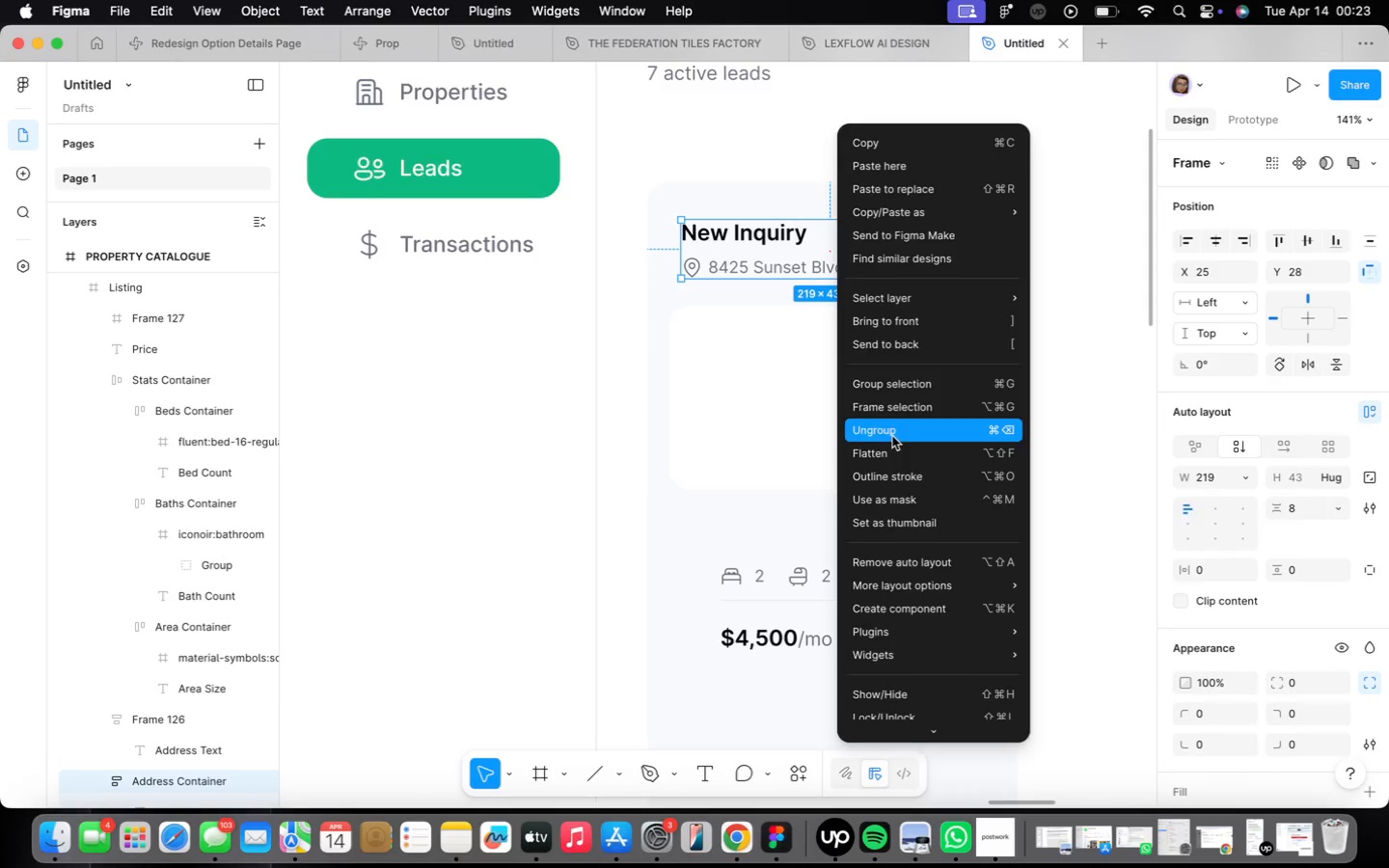 
left_click([808, 276])
 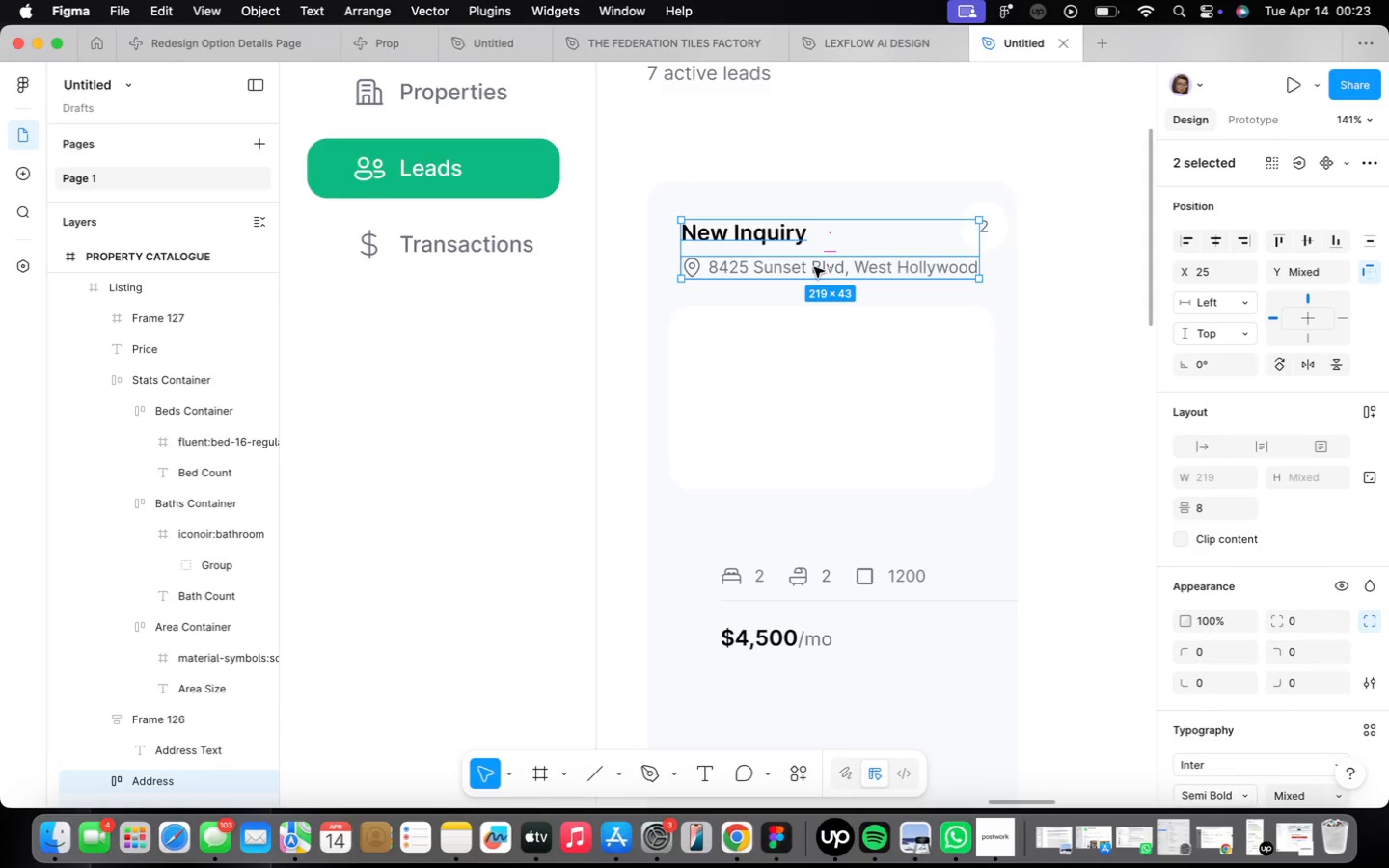 
left_click([815, 265])
 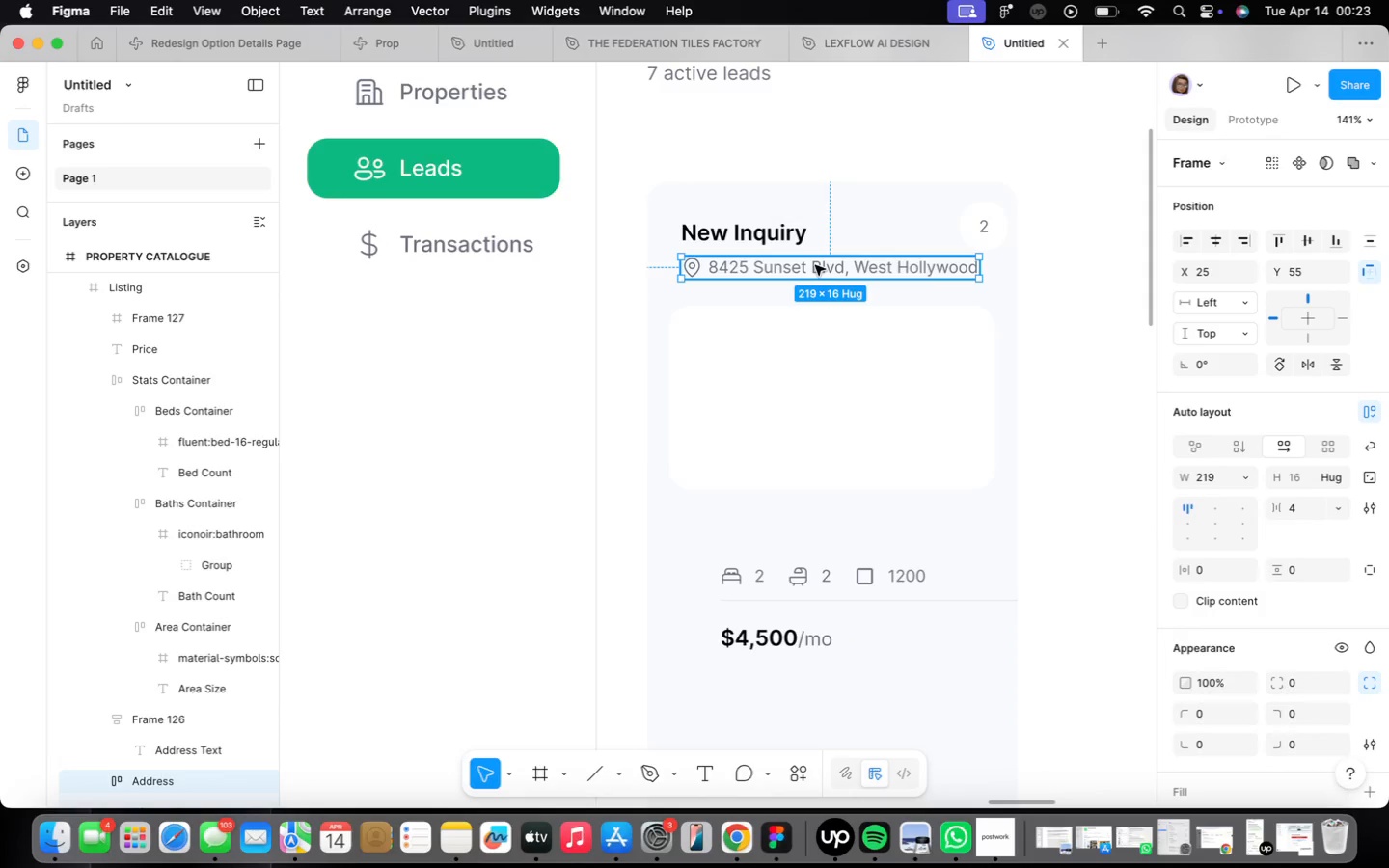 
left_click_drag(start_coordinate=[815, 265], to_coordinate=[826, 413])
 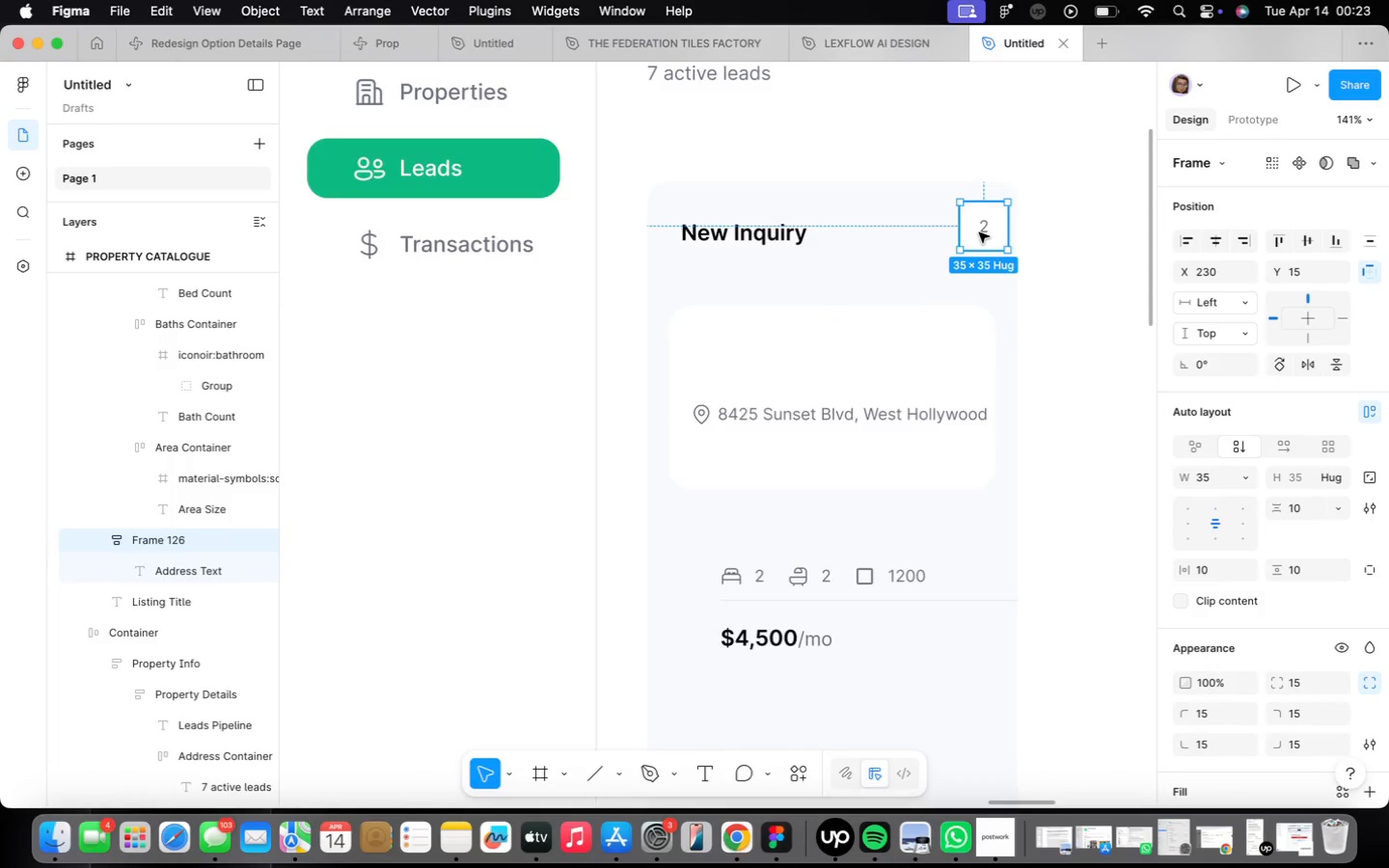 
left_click_drag(start_coordinate=[986, 229], to_coordinate=[962, 233])
 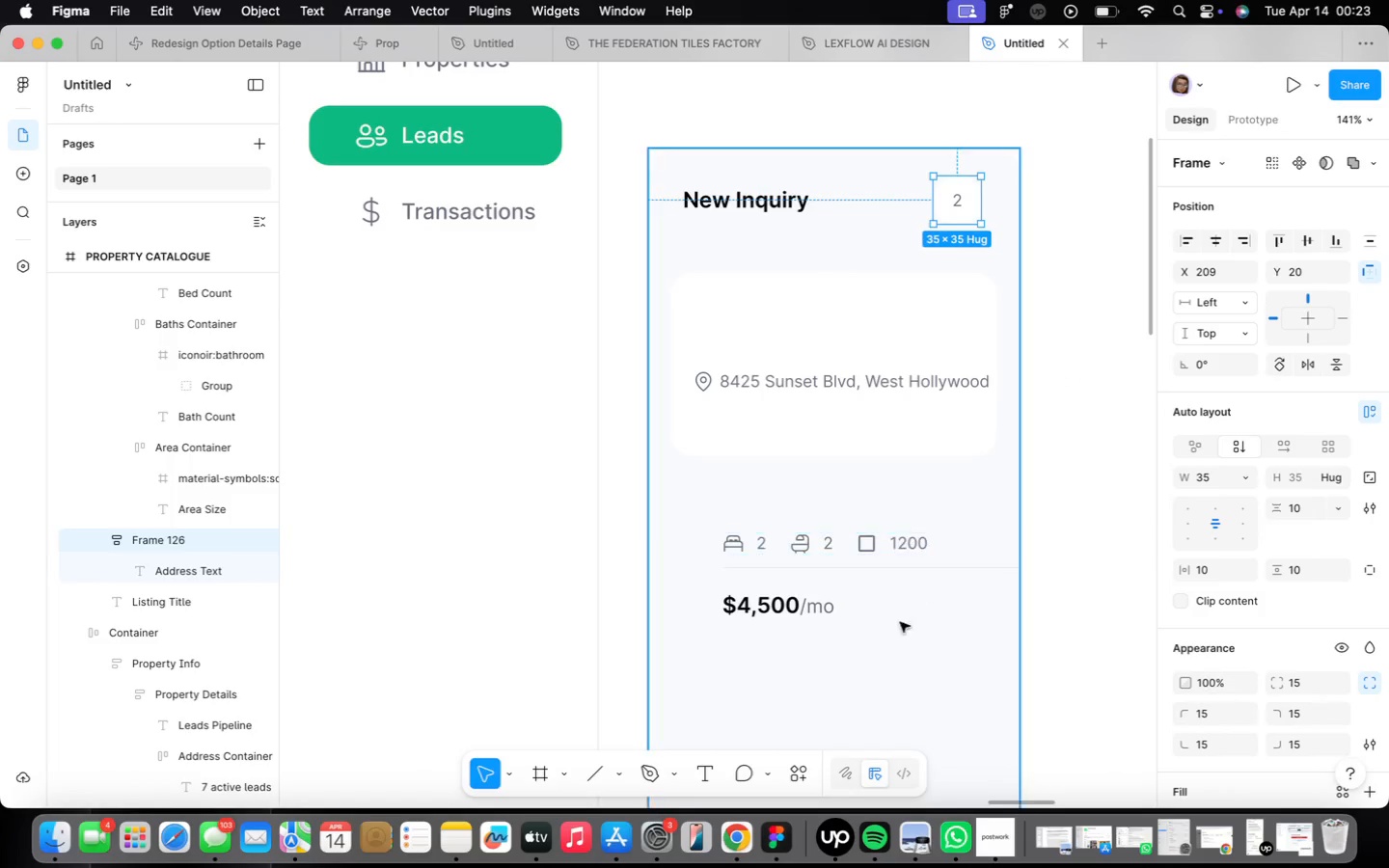 
left_click([793, 603])
 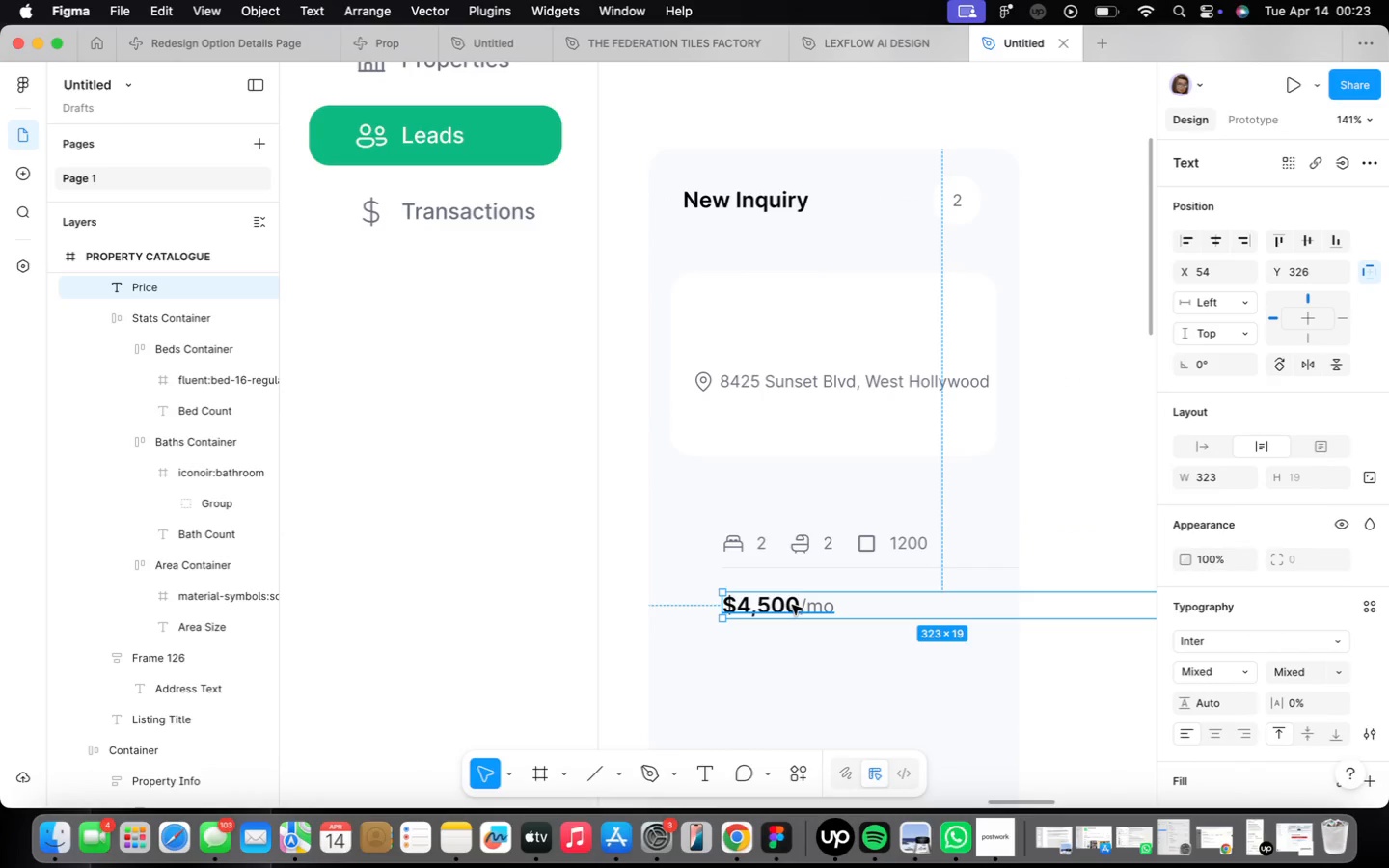 
hold_key(key=OptionLeft, duration=1.63)
left_click_drag(start_coordinate=[792, 605], to_coordinate=[758, 319])
 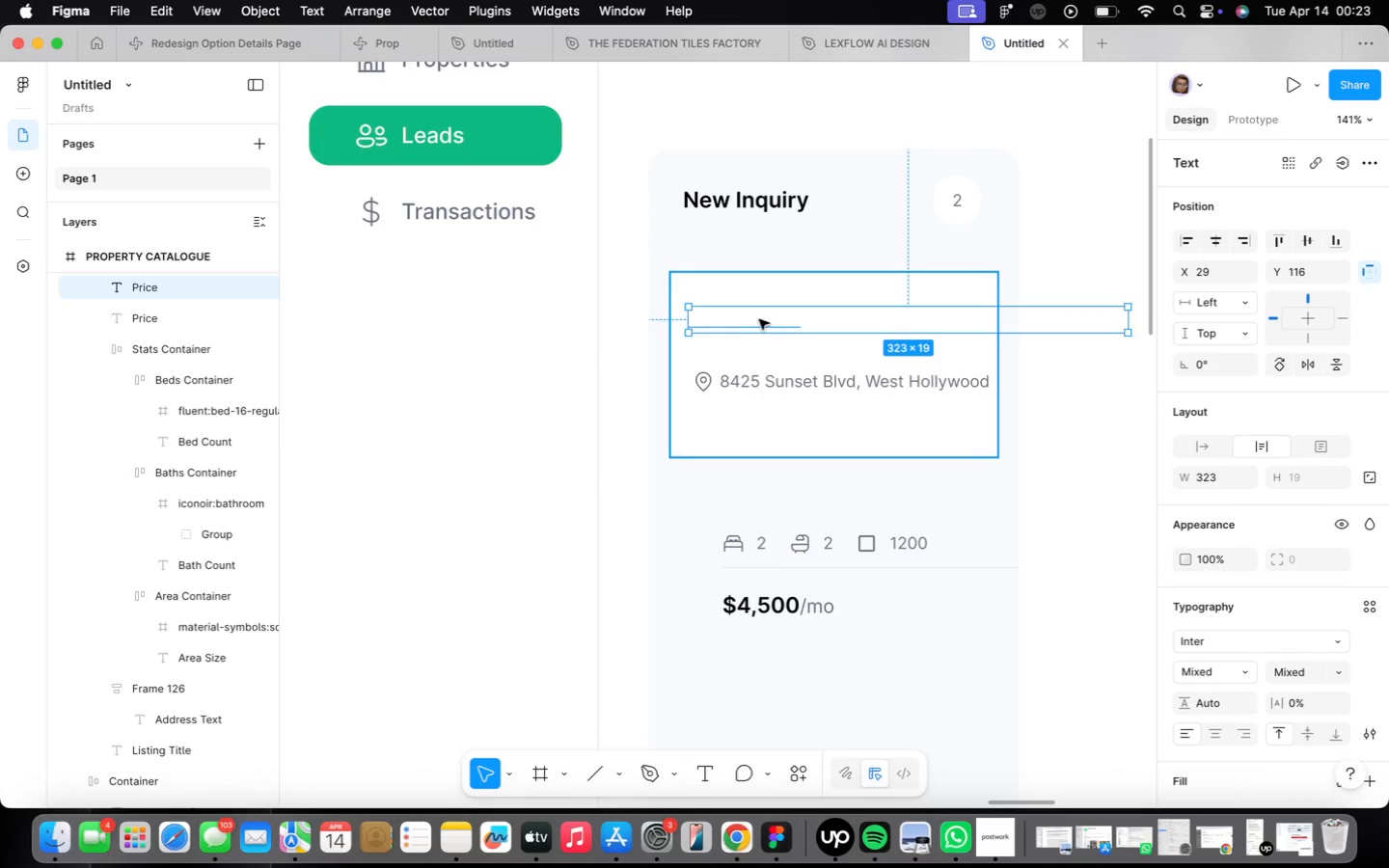 
left_click_drag(start_coordinate=[763, 322], to_coordinate=[797, 496])
 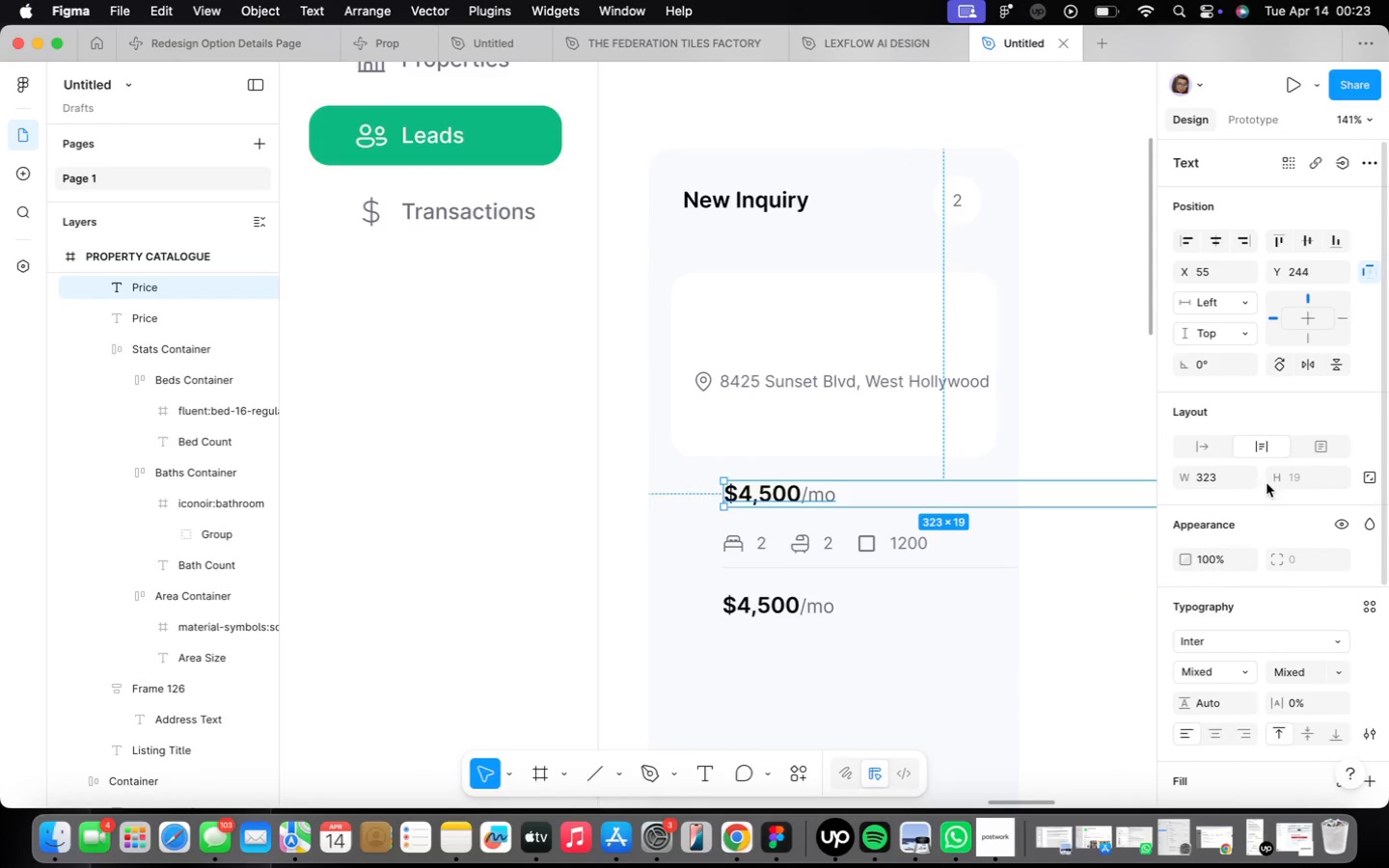 
left_click([1224, 442])
 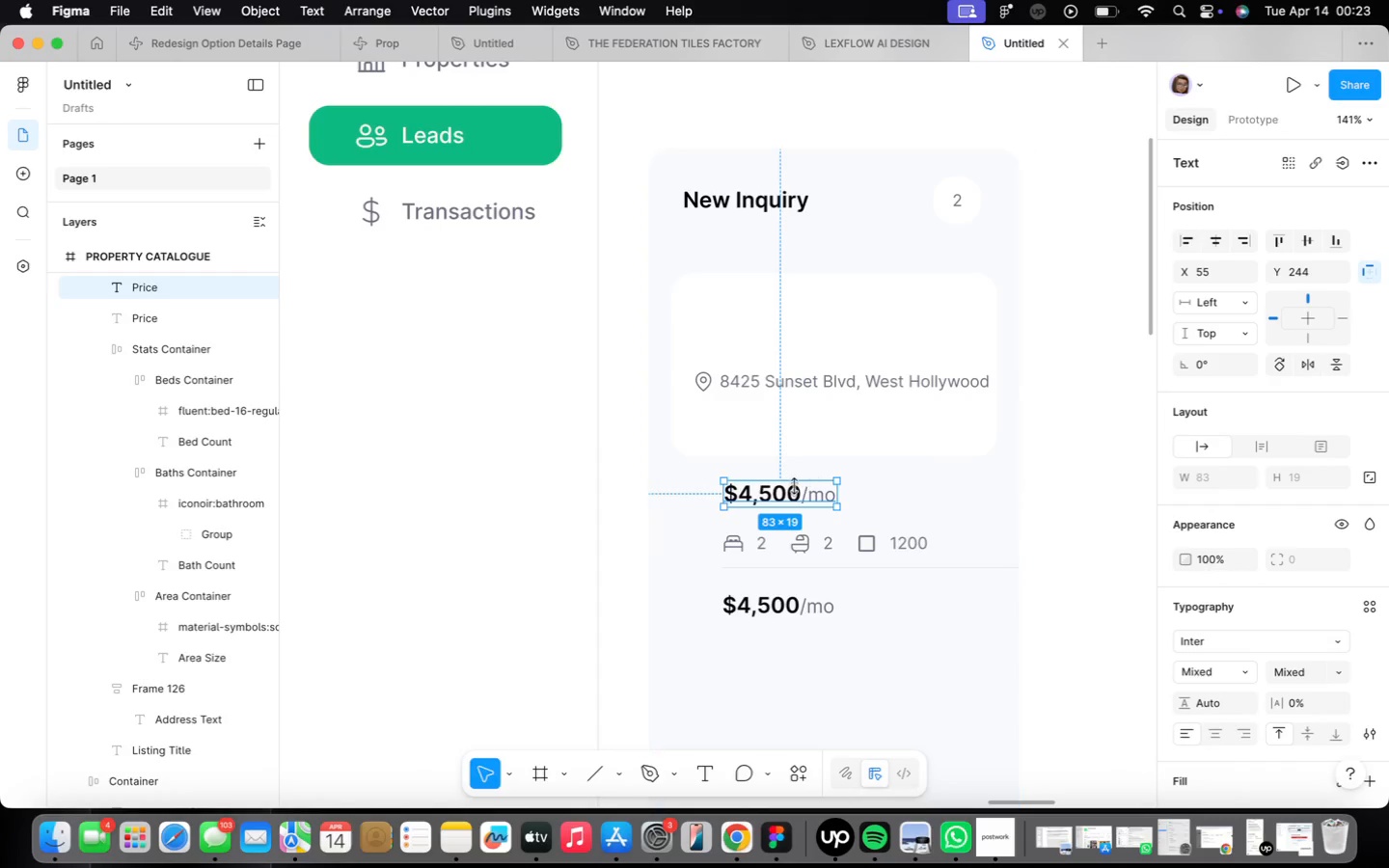 
left_click_drag(start_coordinate=[790, 498], to_coordinate=[766, 312])
 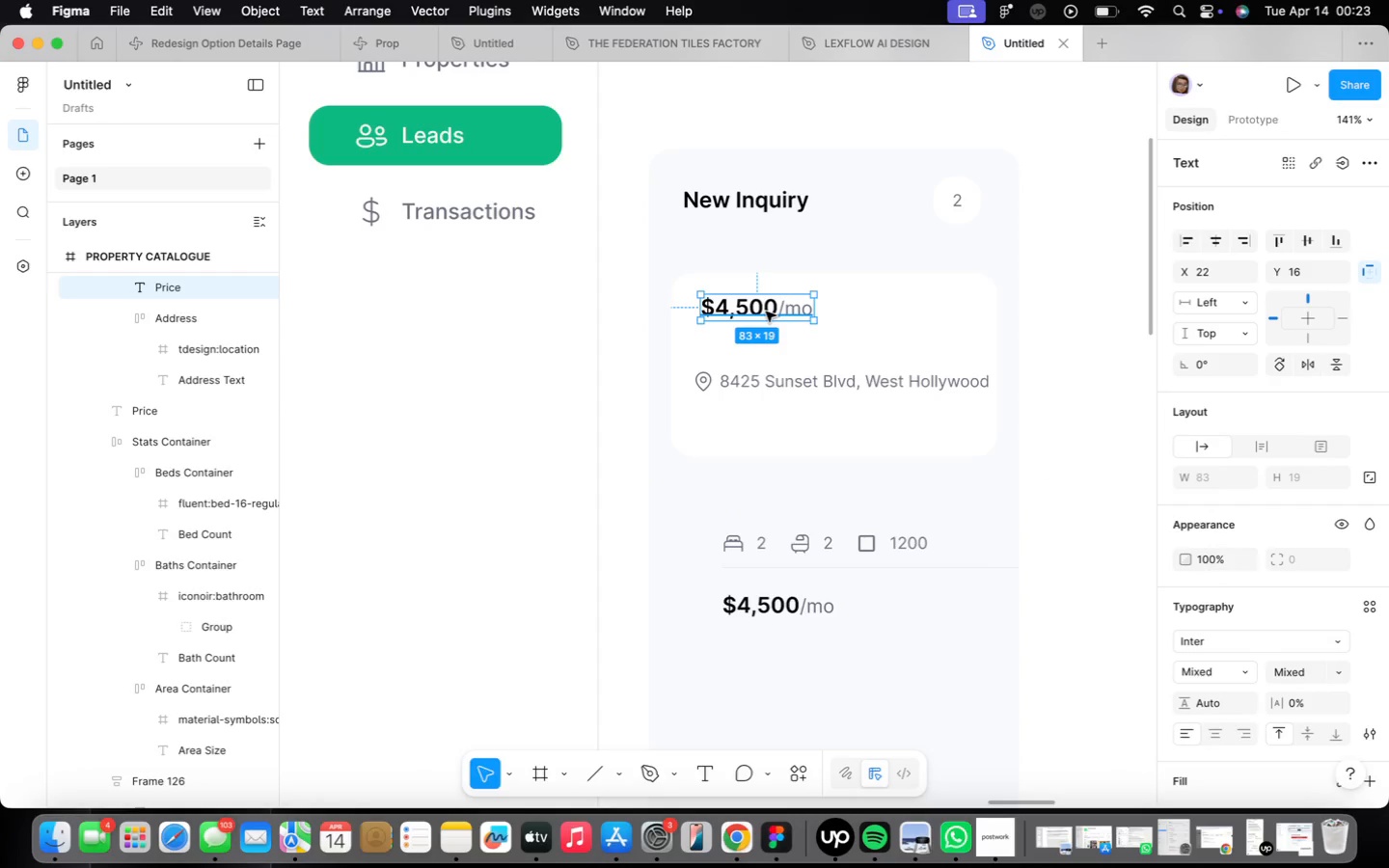 
double_click([766, 312])
 